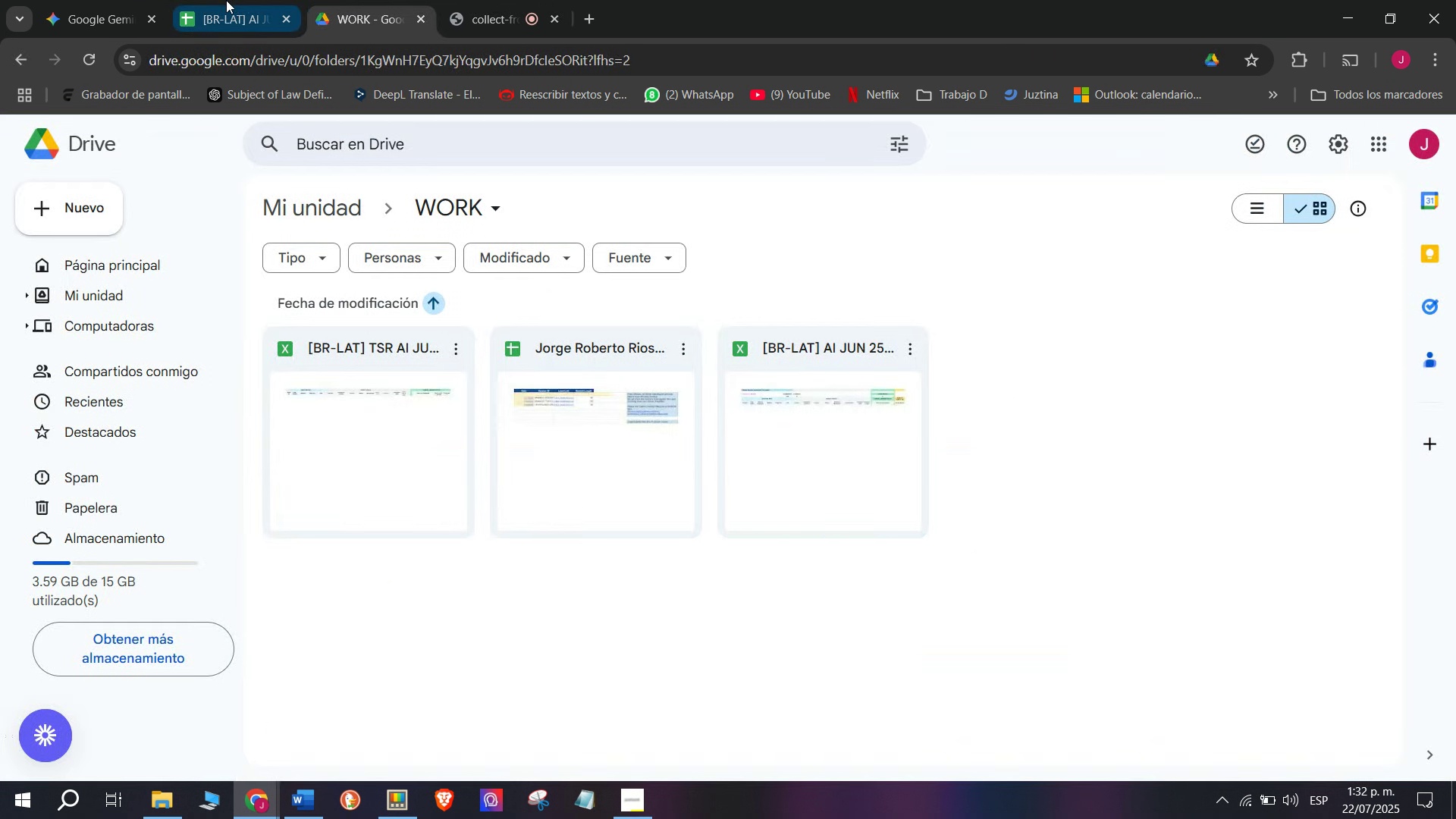 
triple_click([224, 0])
 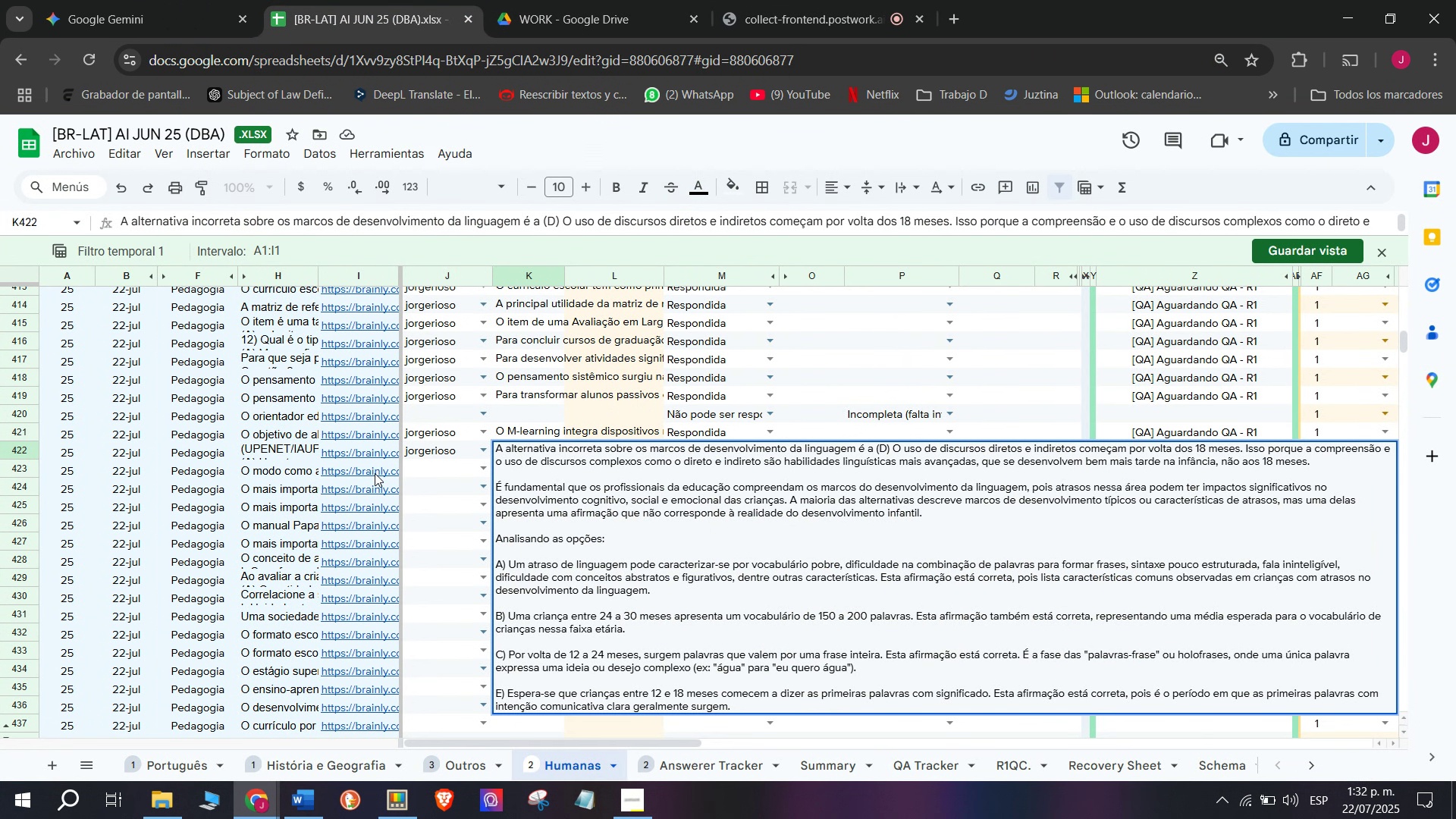 
left_click([375, 477])
 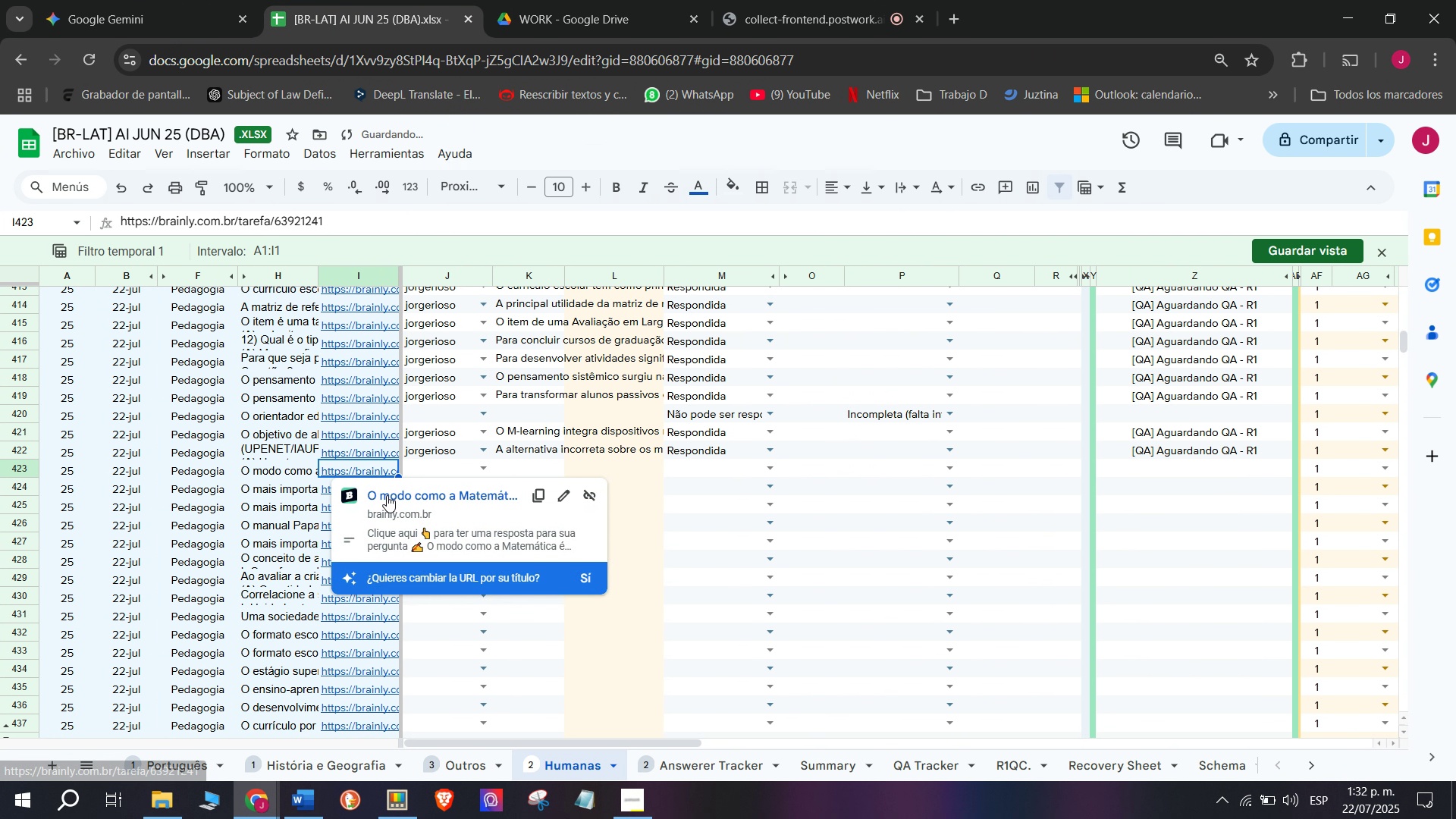 
left_click([387, 495])
 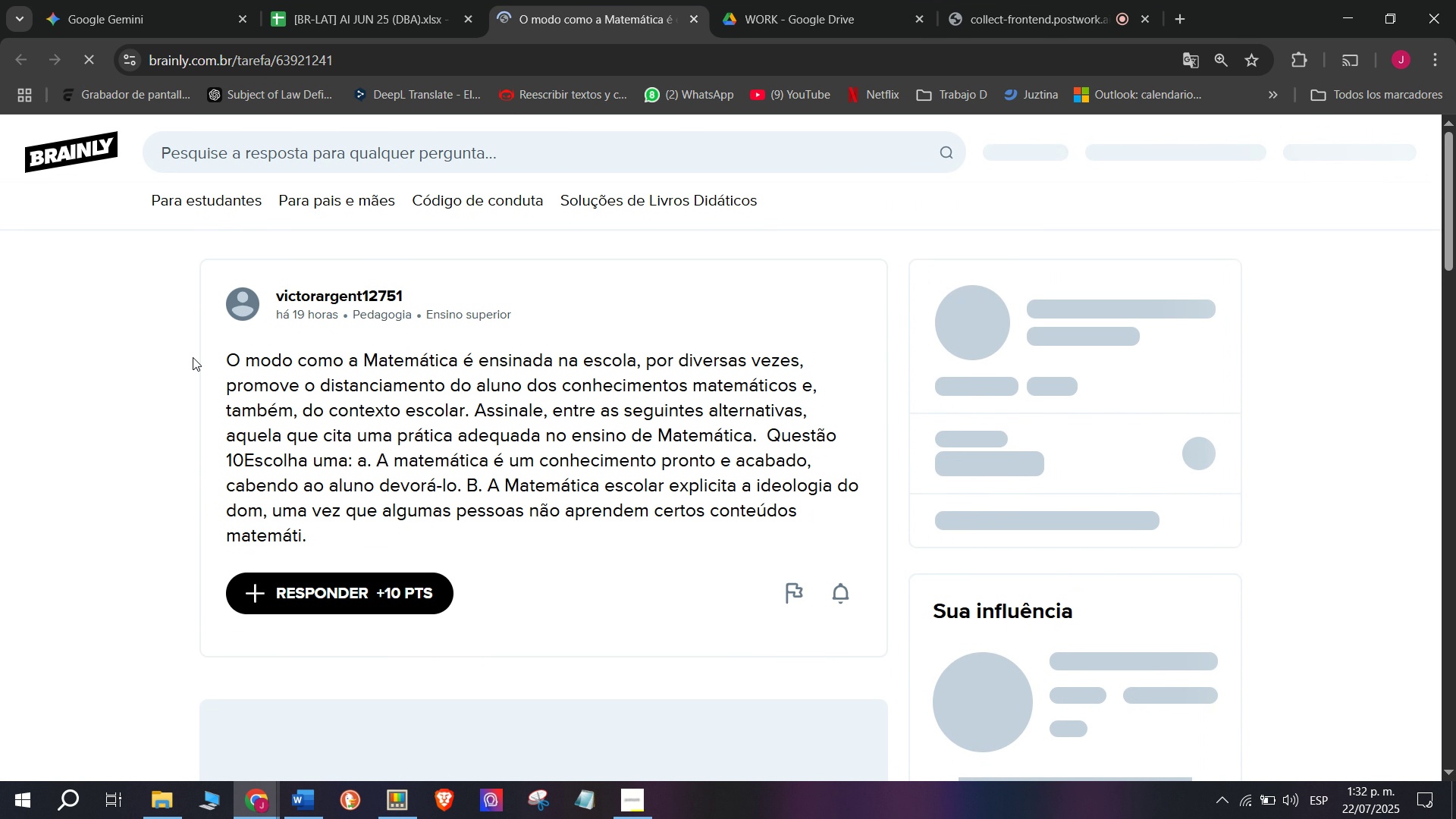 
left_click_drag(start_coordinate=[206, 366], to_coordinate=[369, 560])
 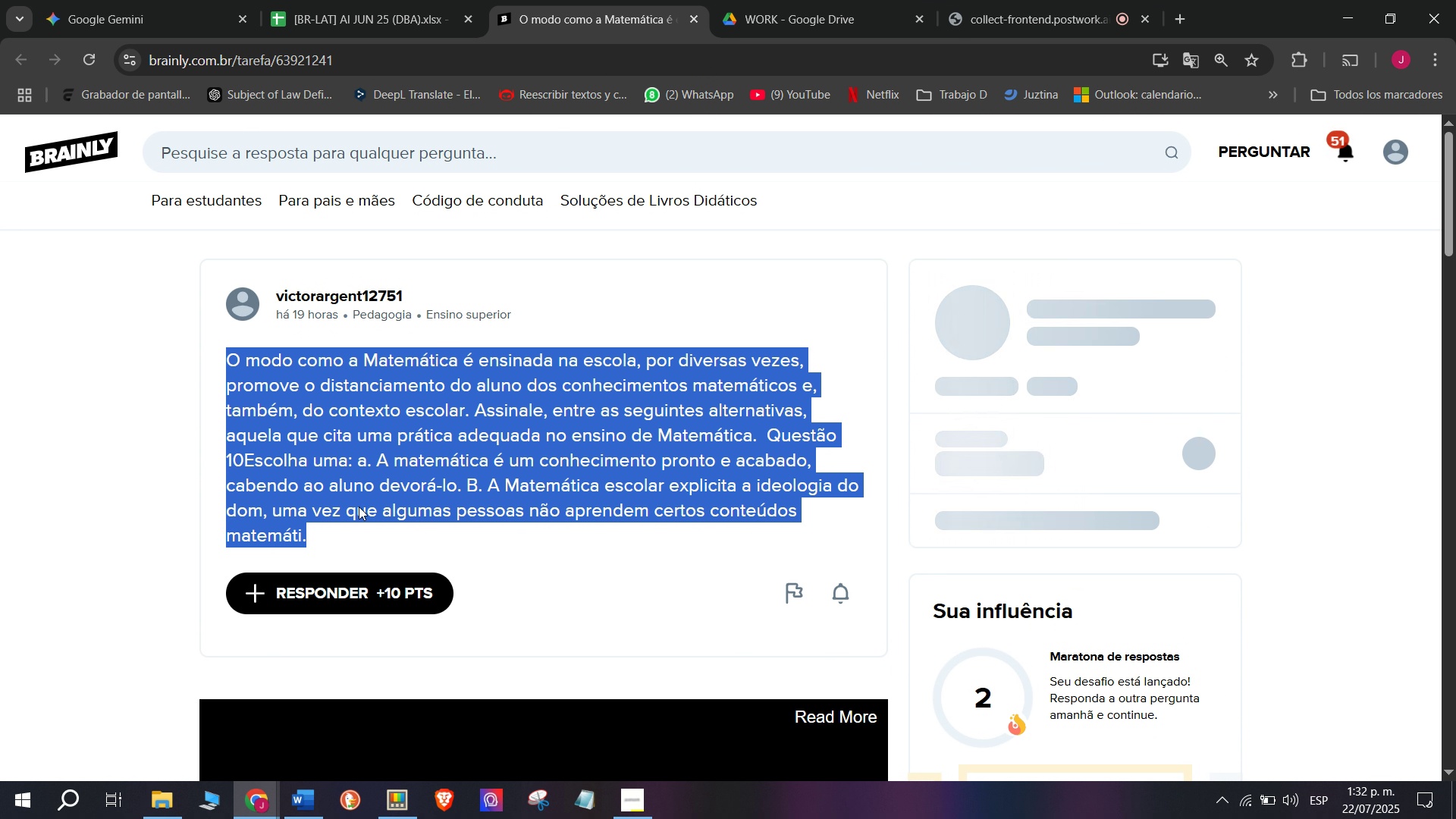 
key(Control+ControlLeft)
 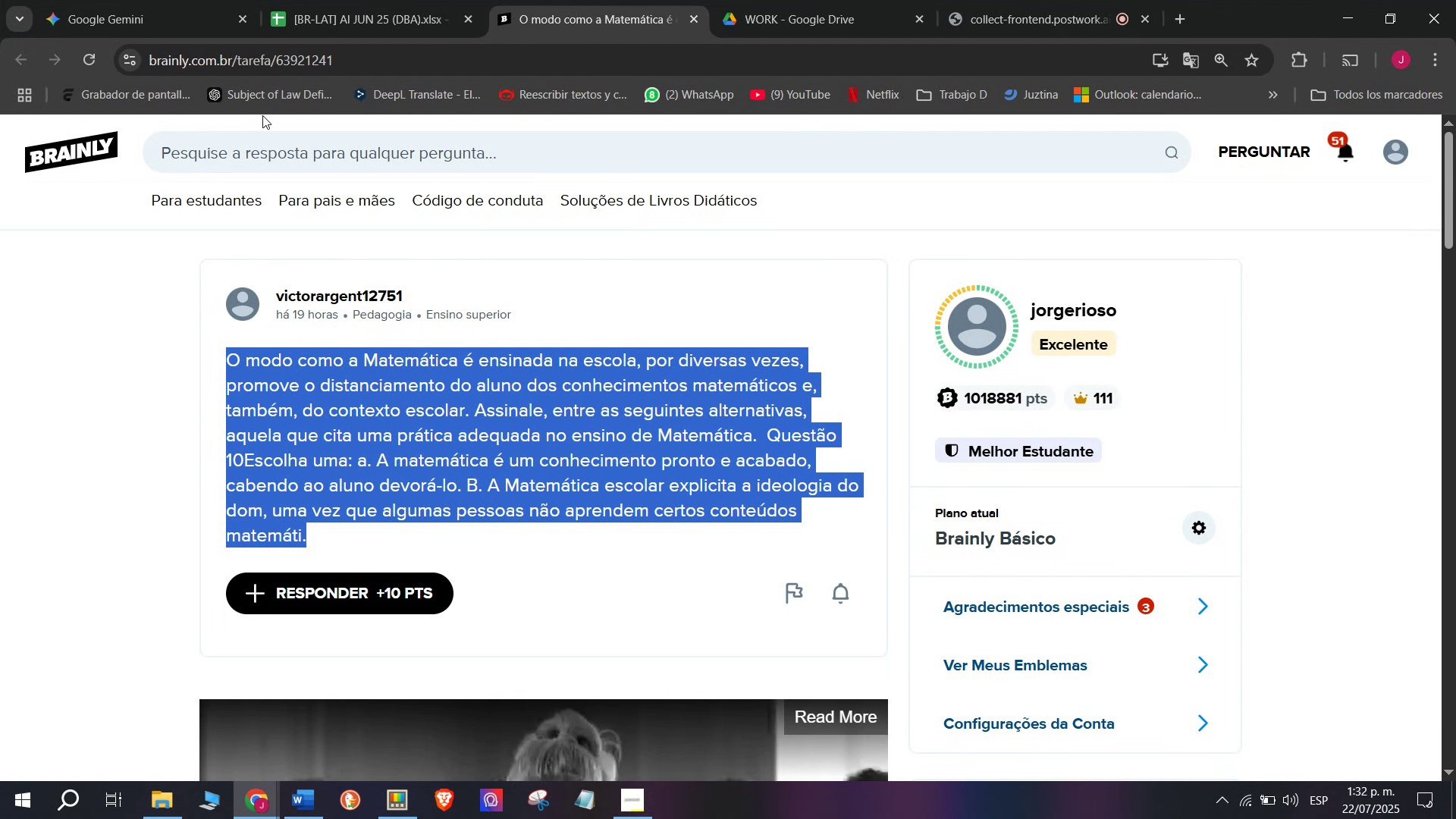 
key(Break)
 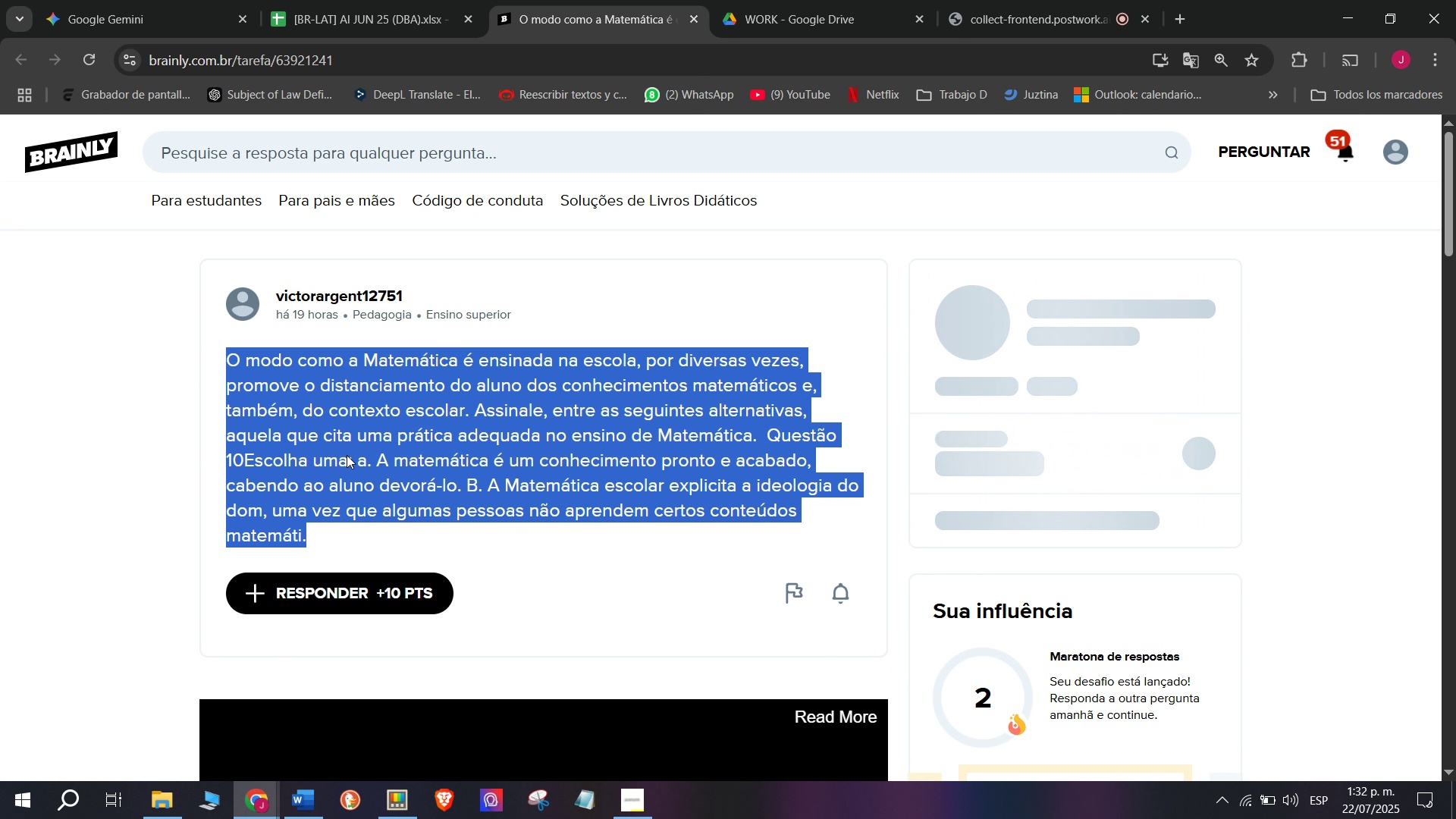 
key(Control+C)
 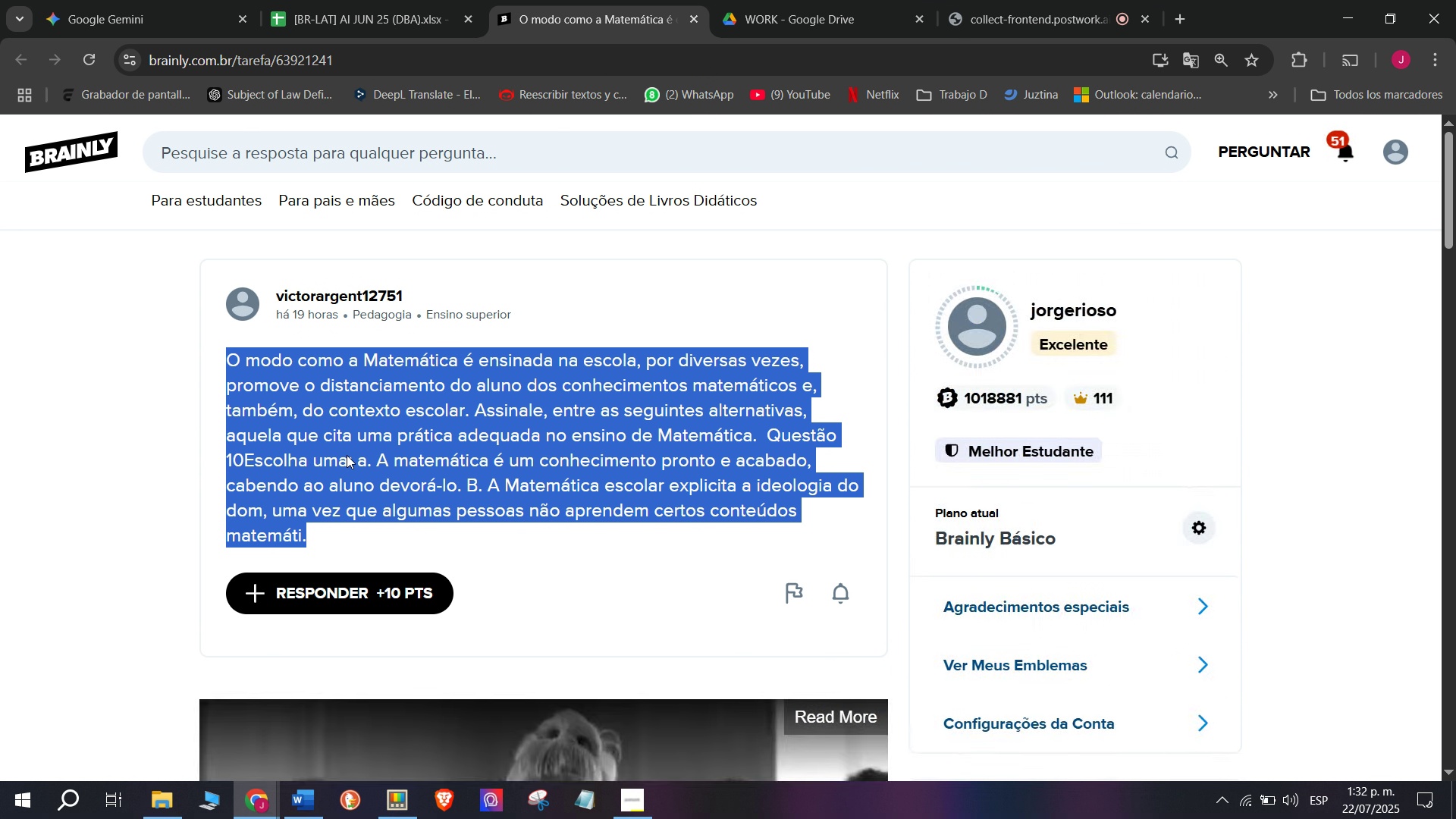 
key(Control+ControlLeft)
 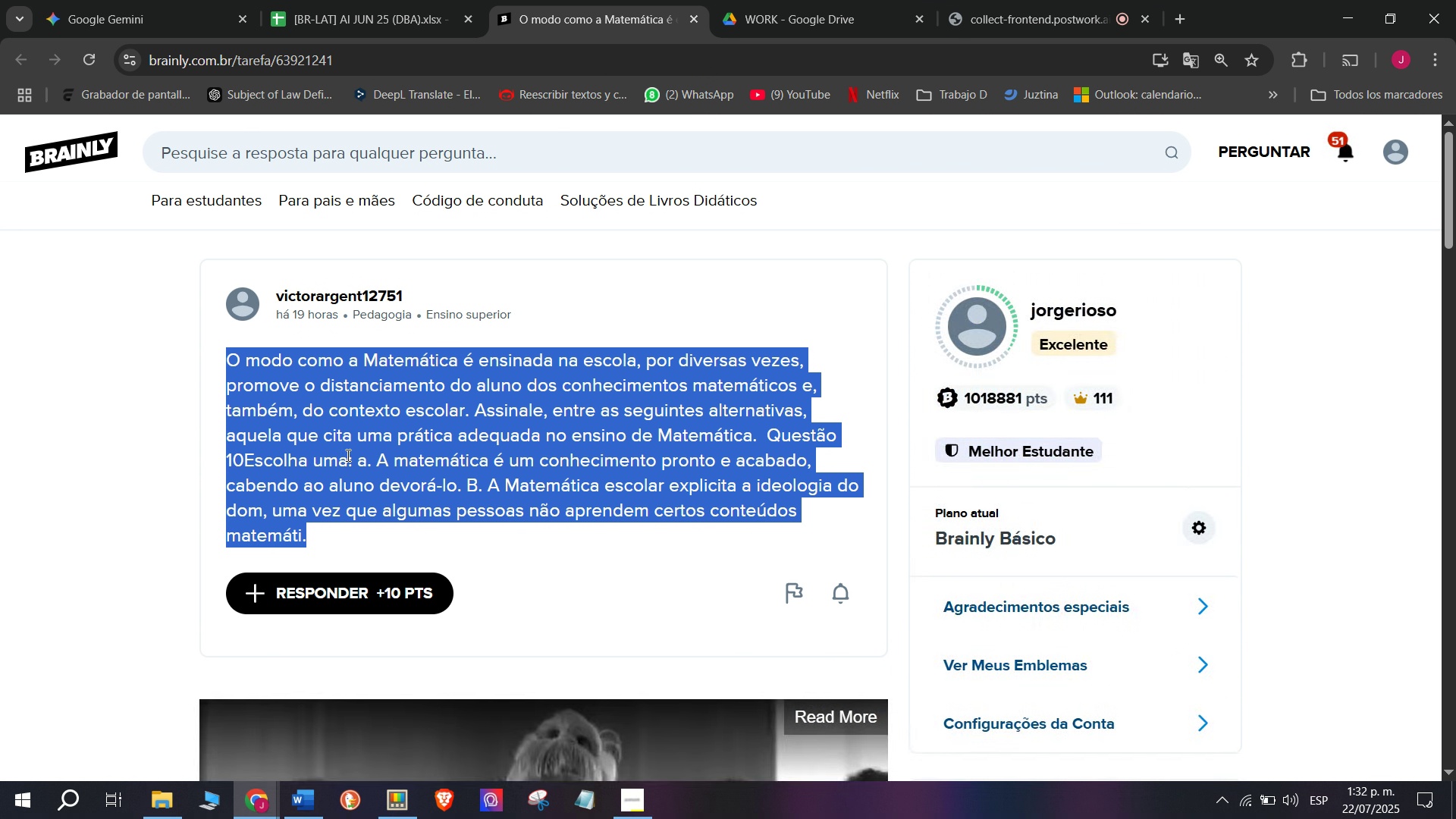 
key(Break)
 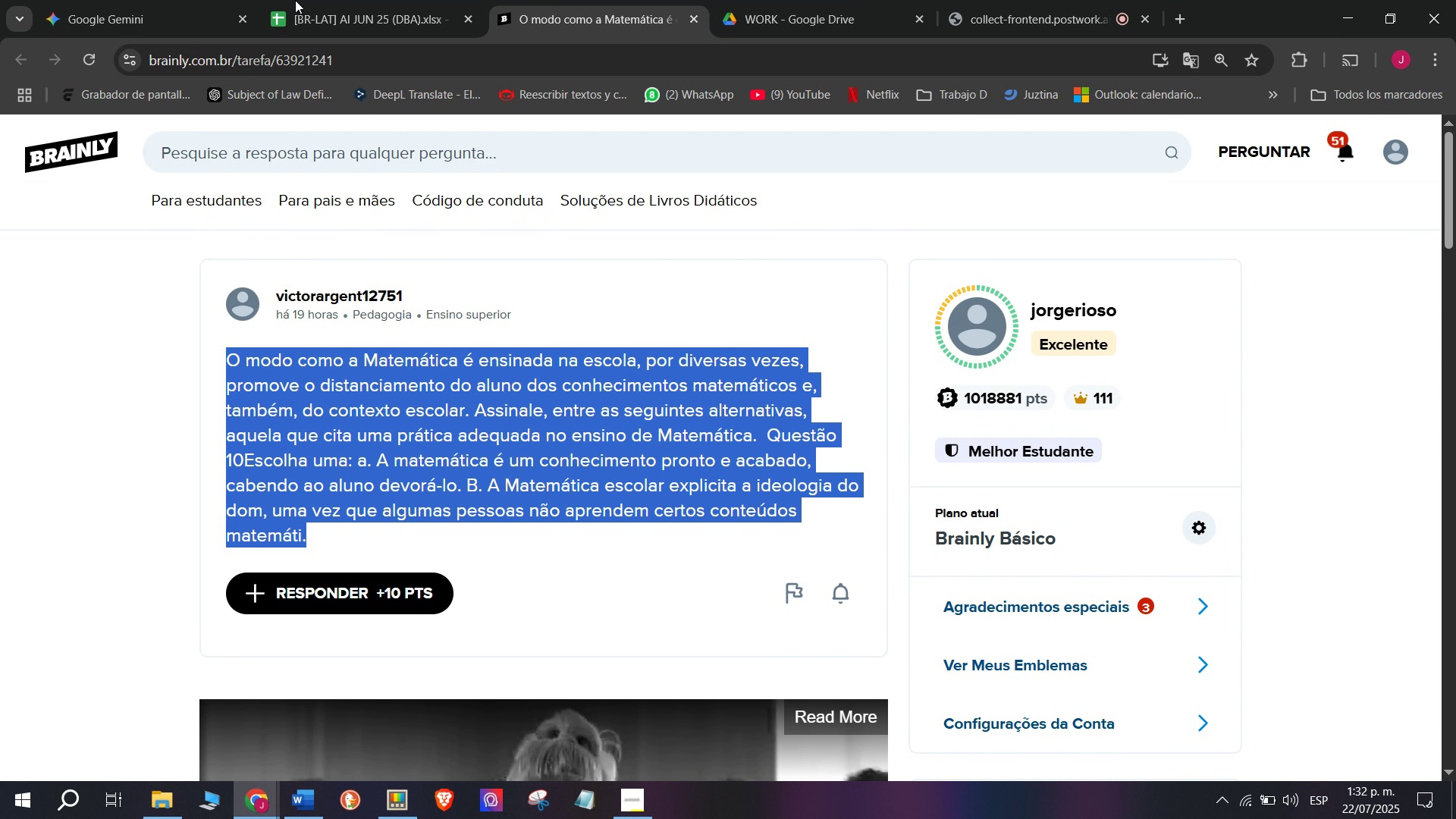 
key(Control+C)
 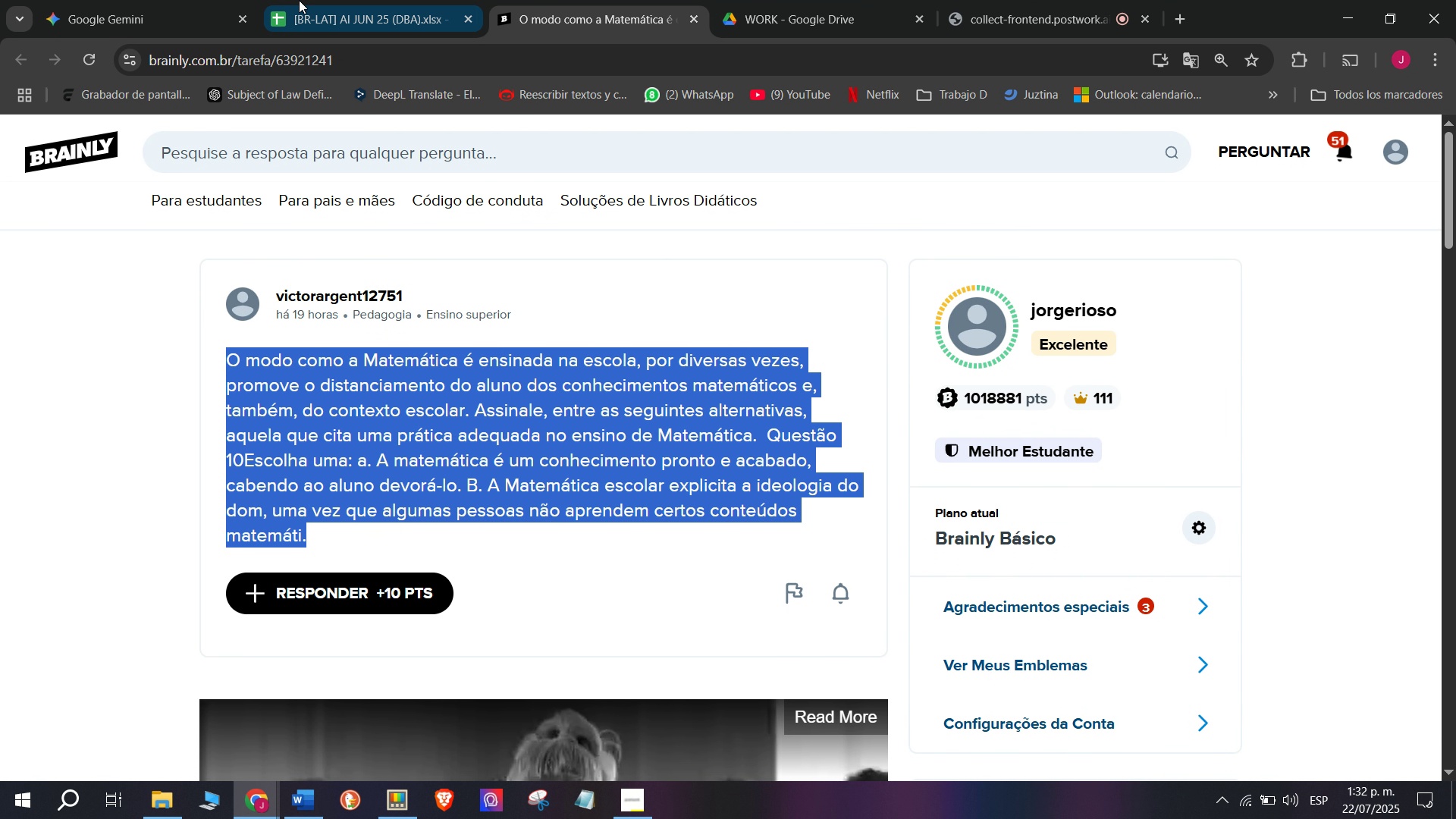 
left_click([299, 0])
 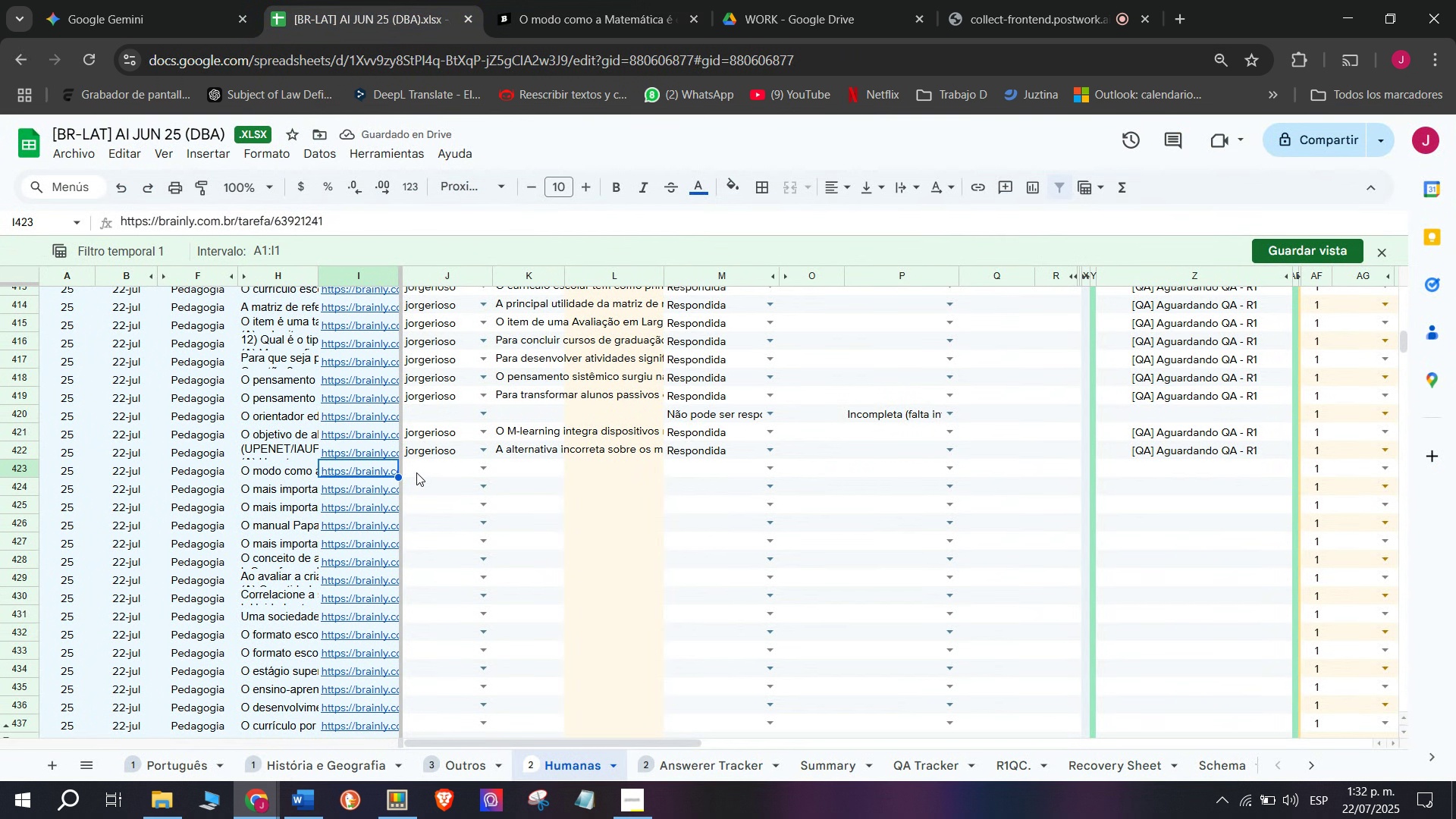 
left_click([416, 472])
 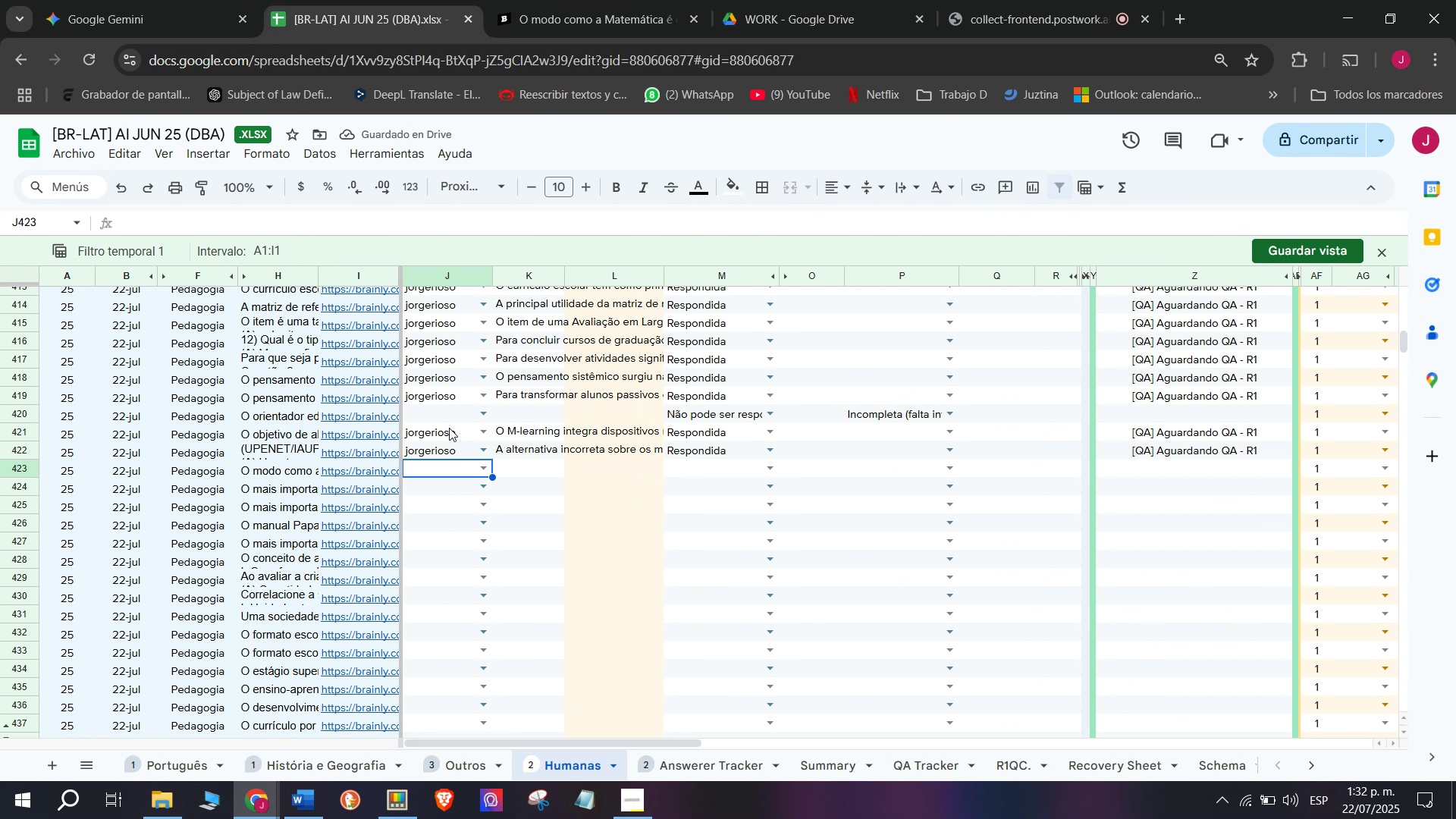 
key(J)
 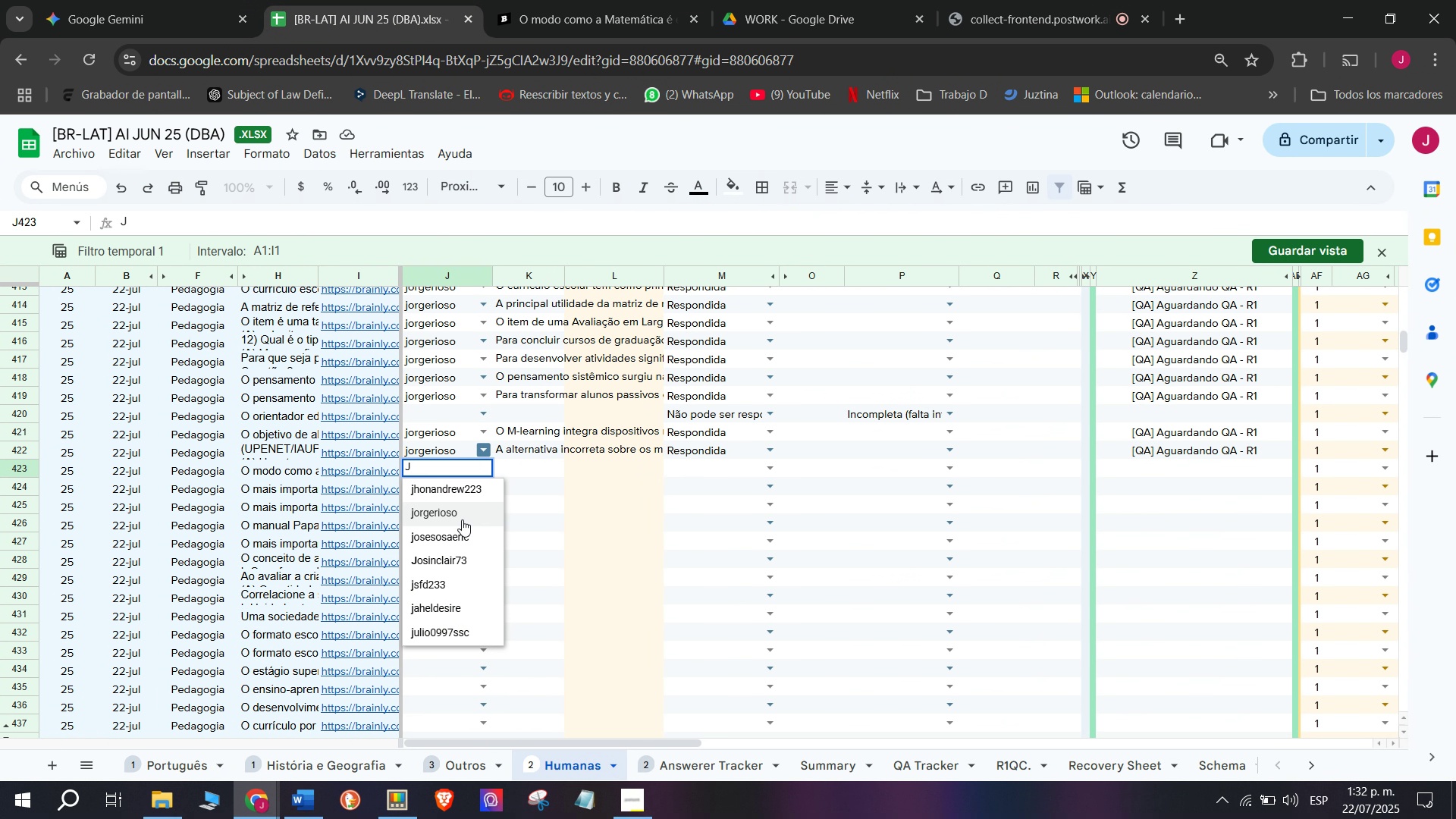 
left_click([462, 519])
 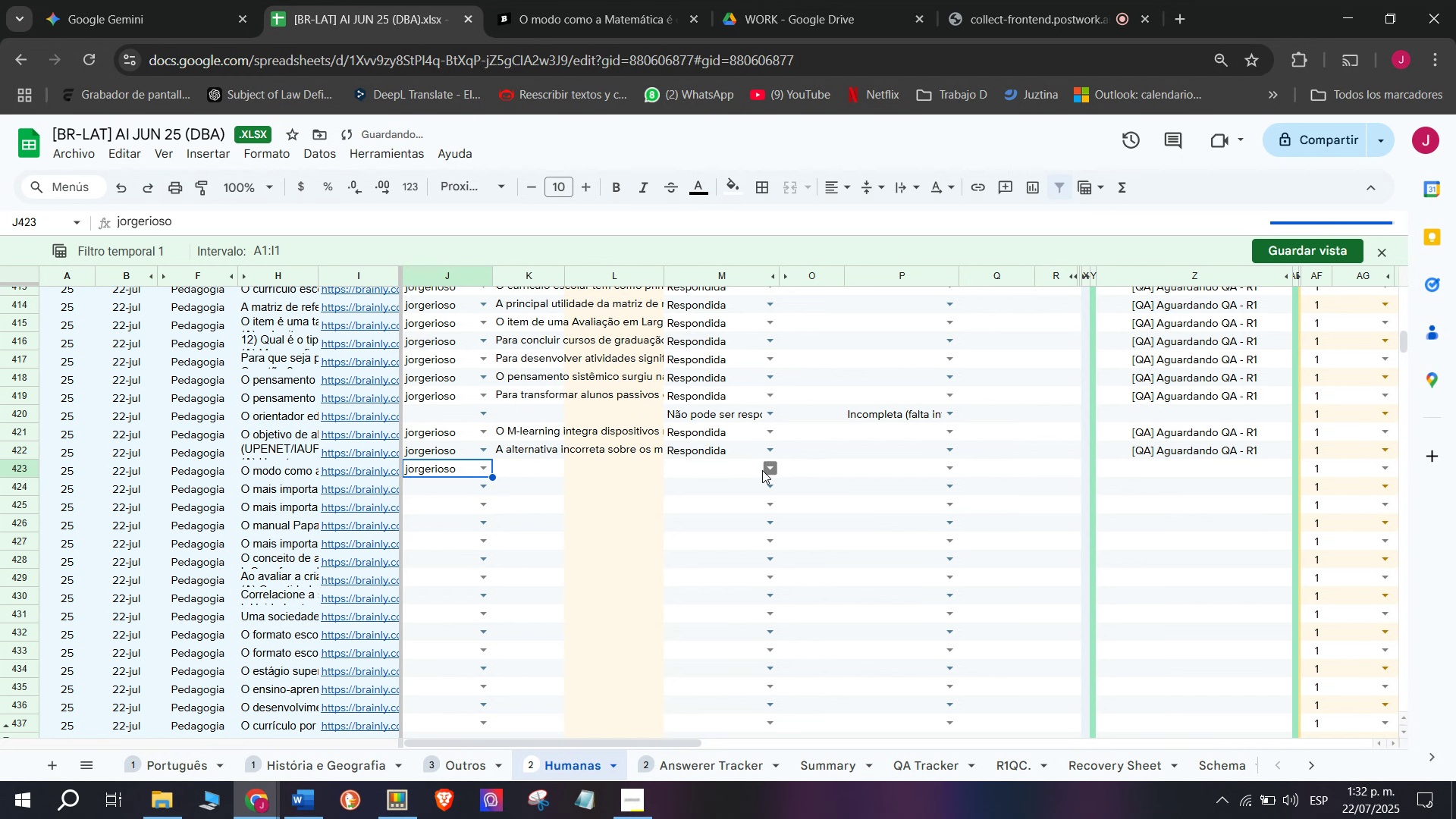 
double_click([759, 488])
 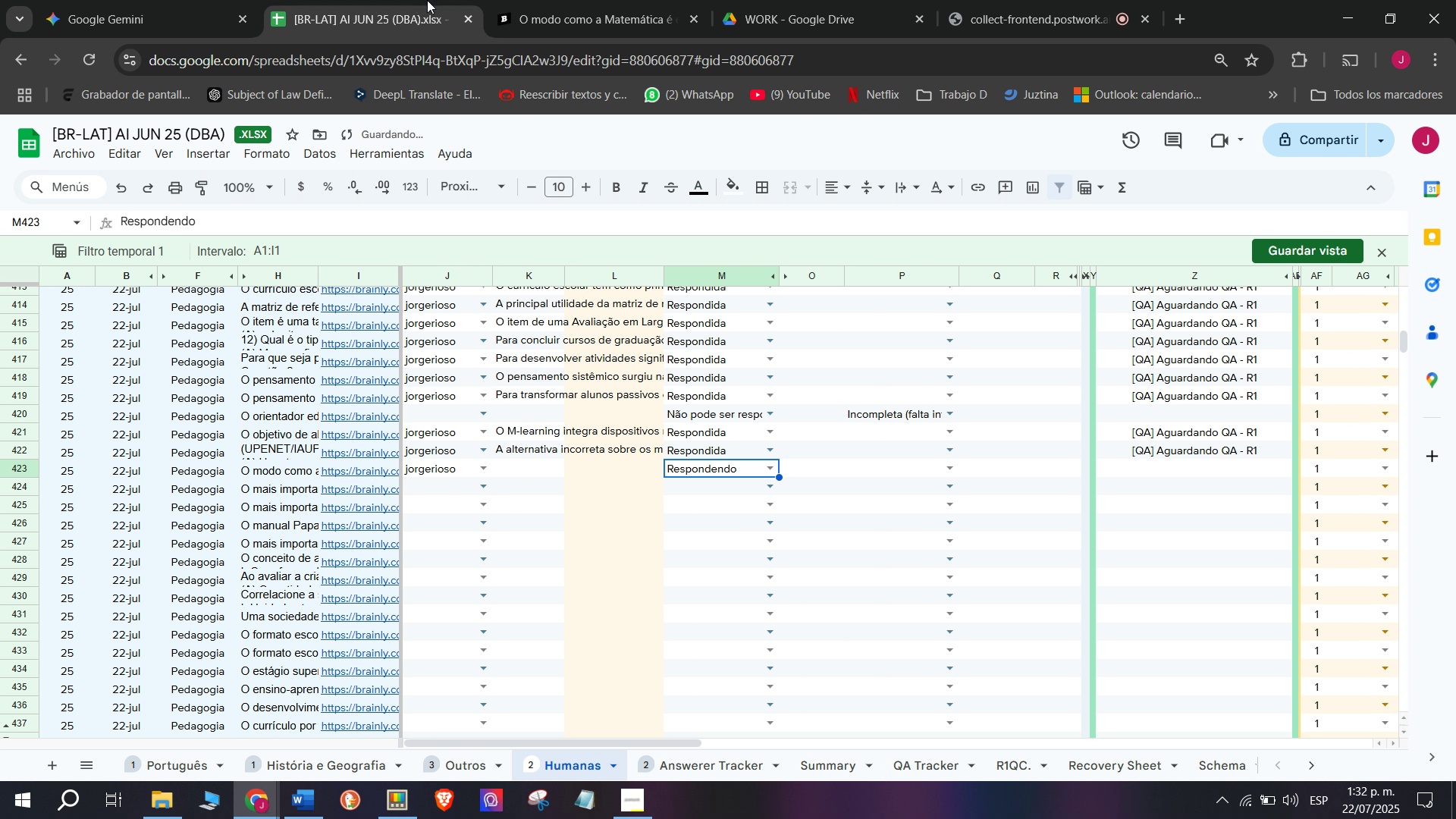 
left_click([507, 0])
 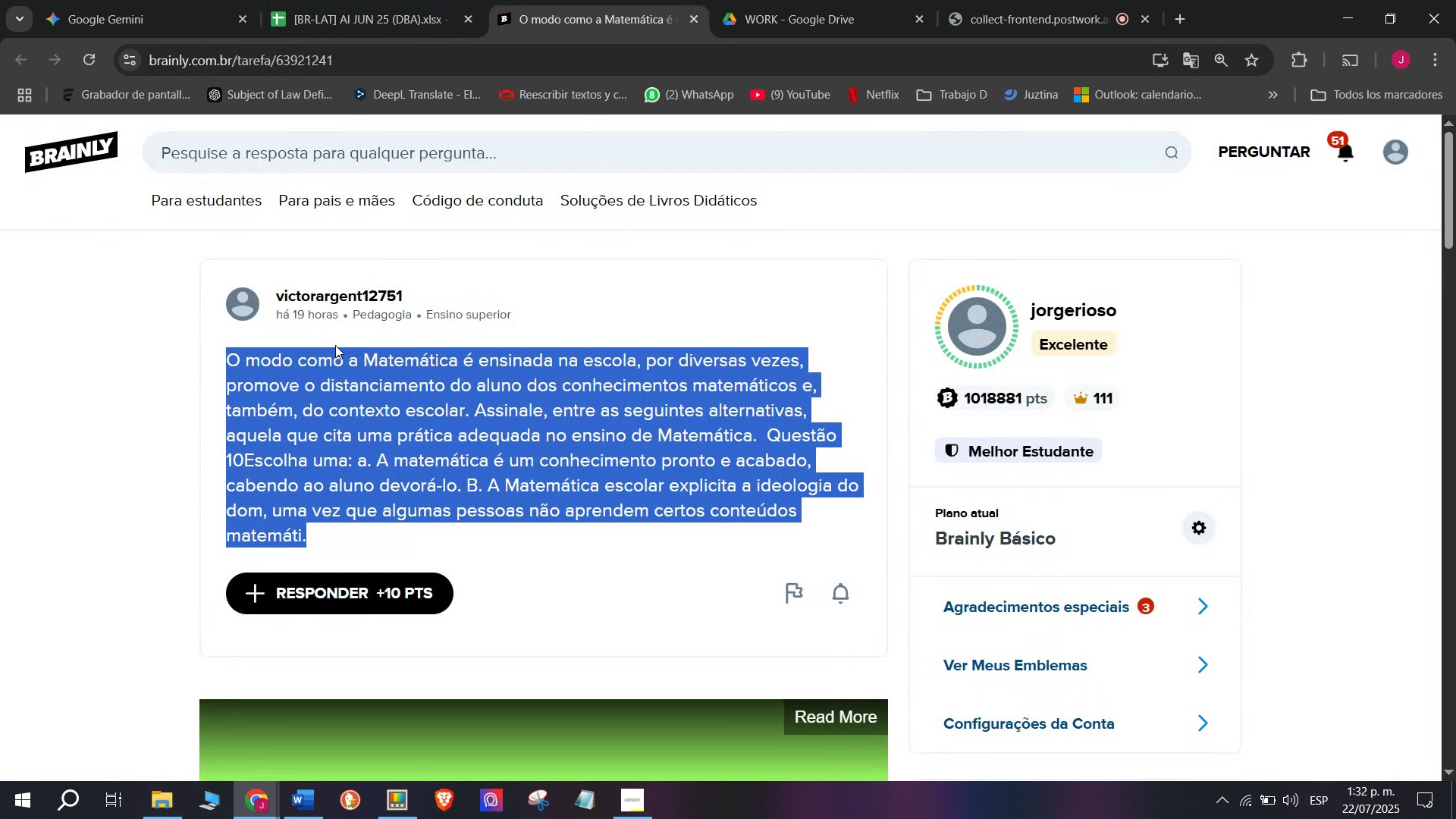 
key(Control+ControlLeft)
 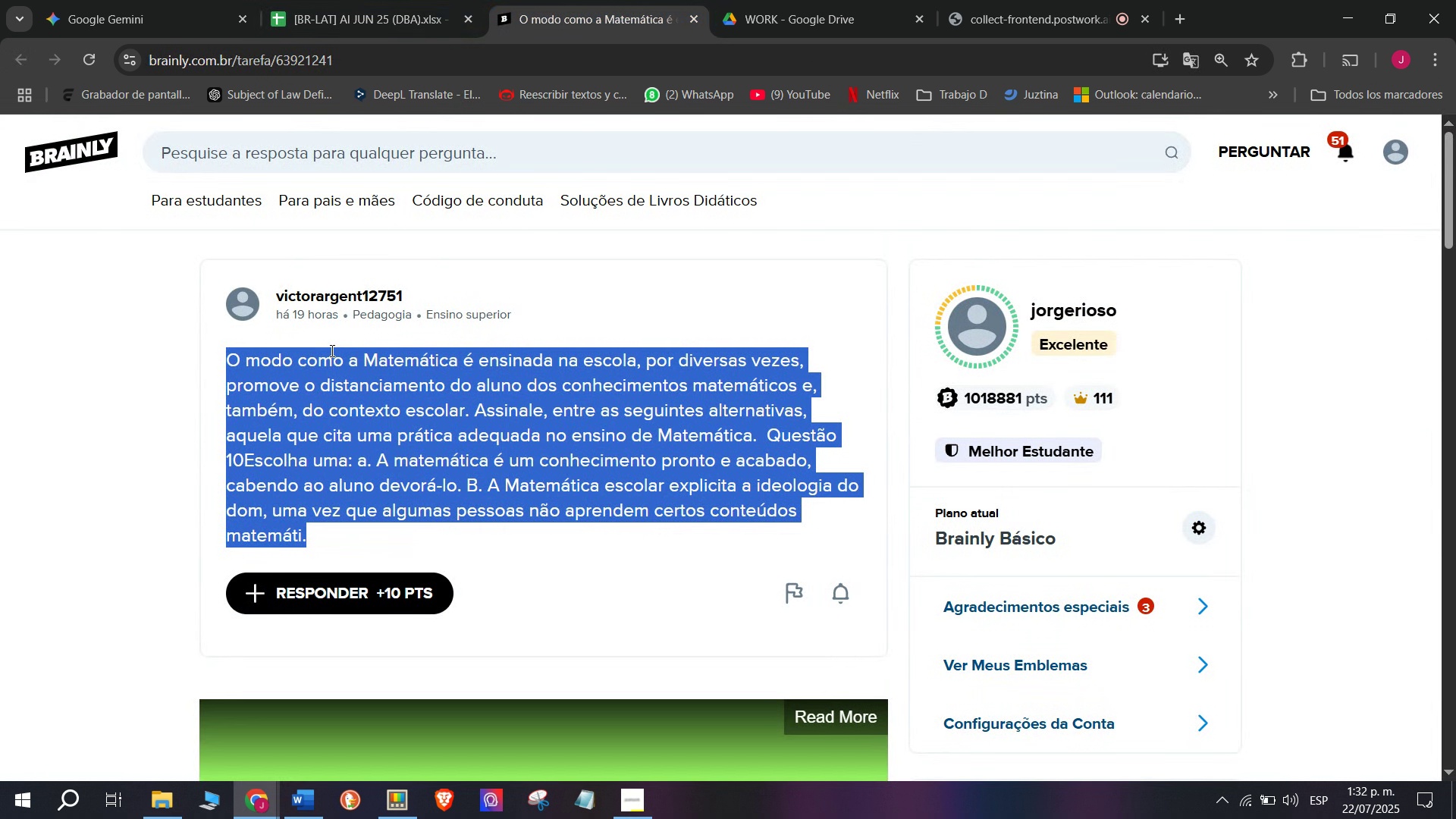 
key(Break)
 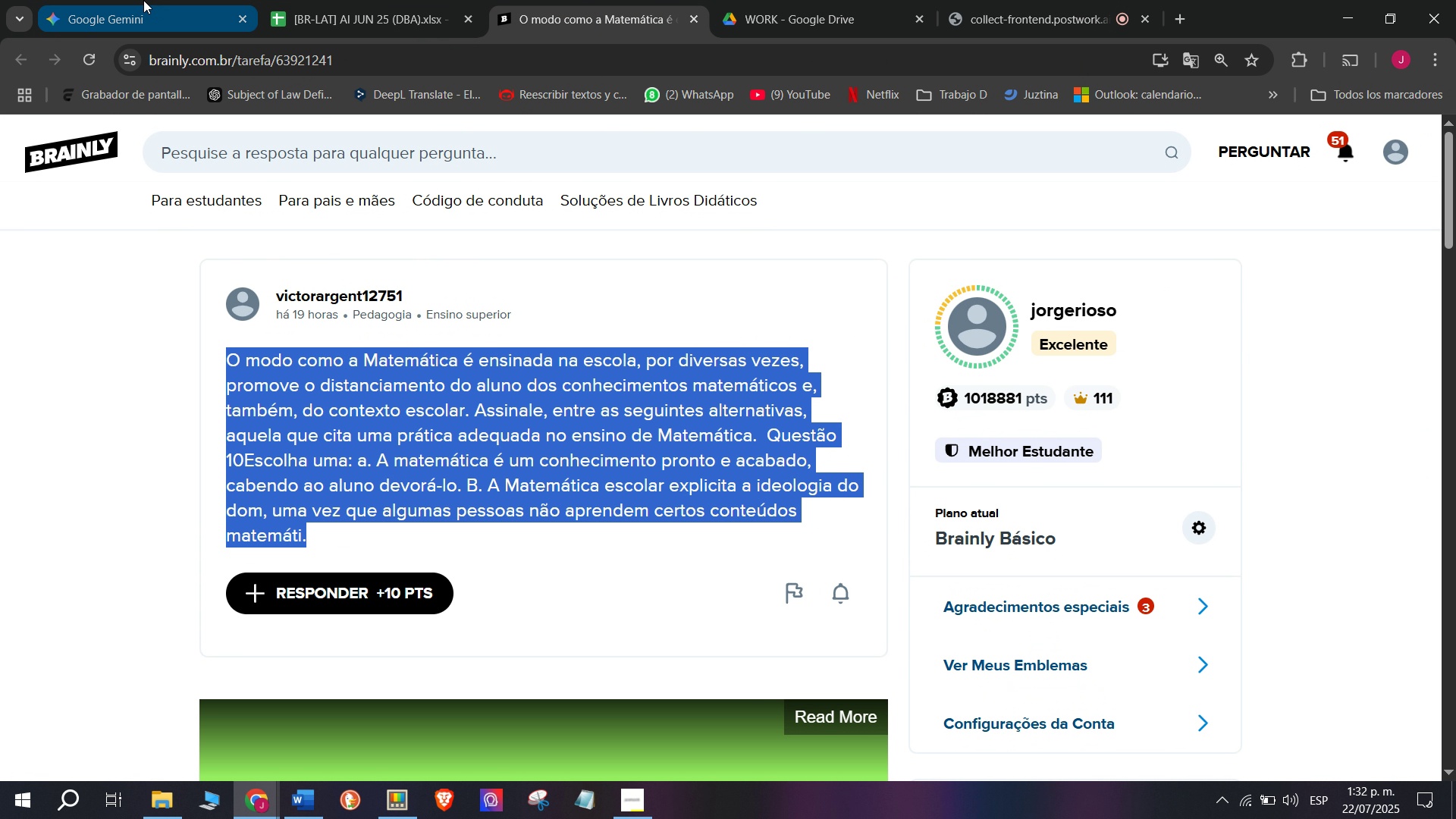 
key(Control+C)
 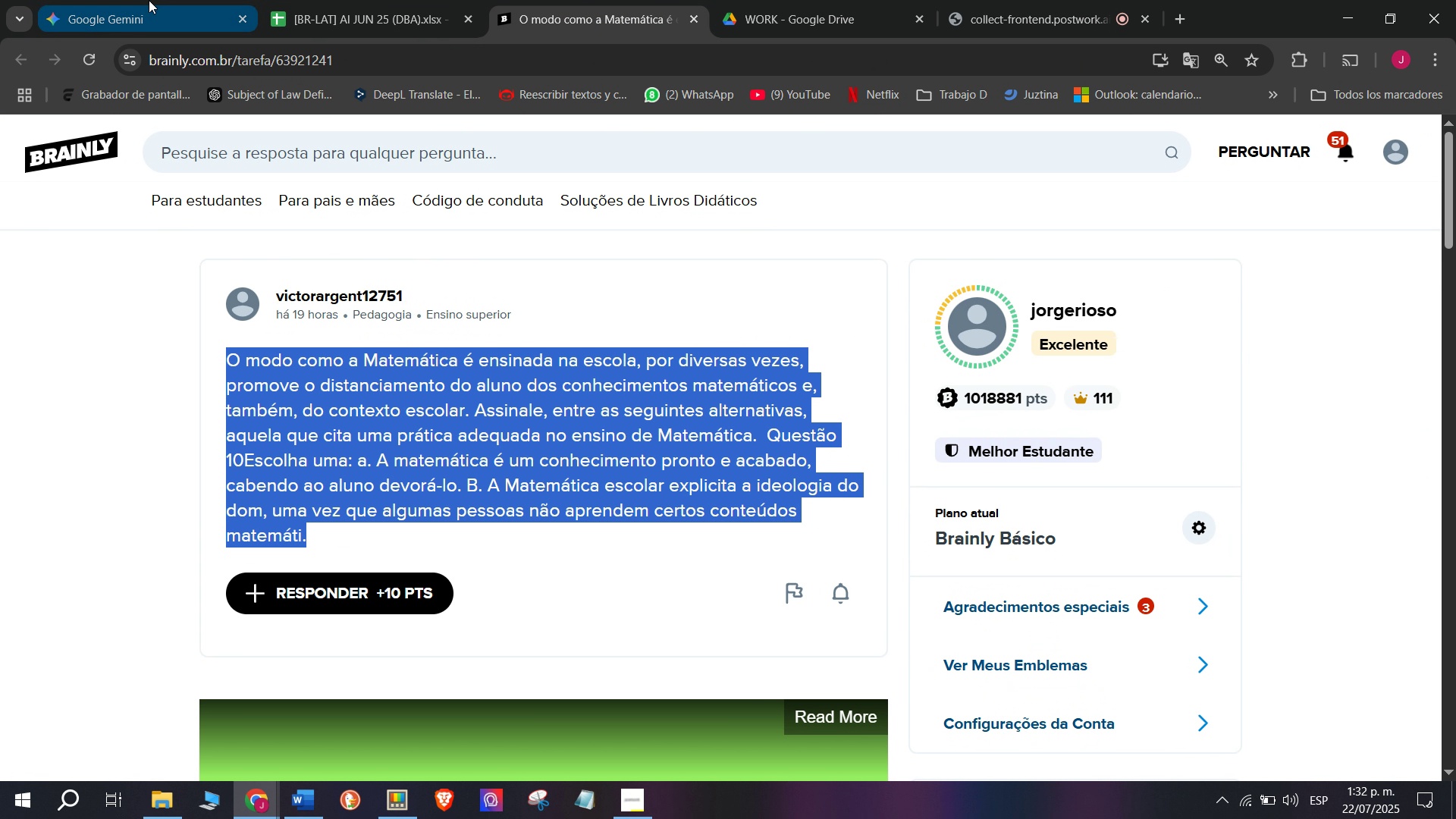 
left_click([141, 0])
 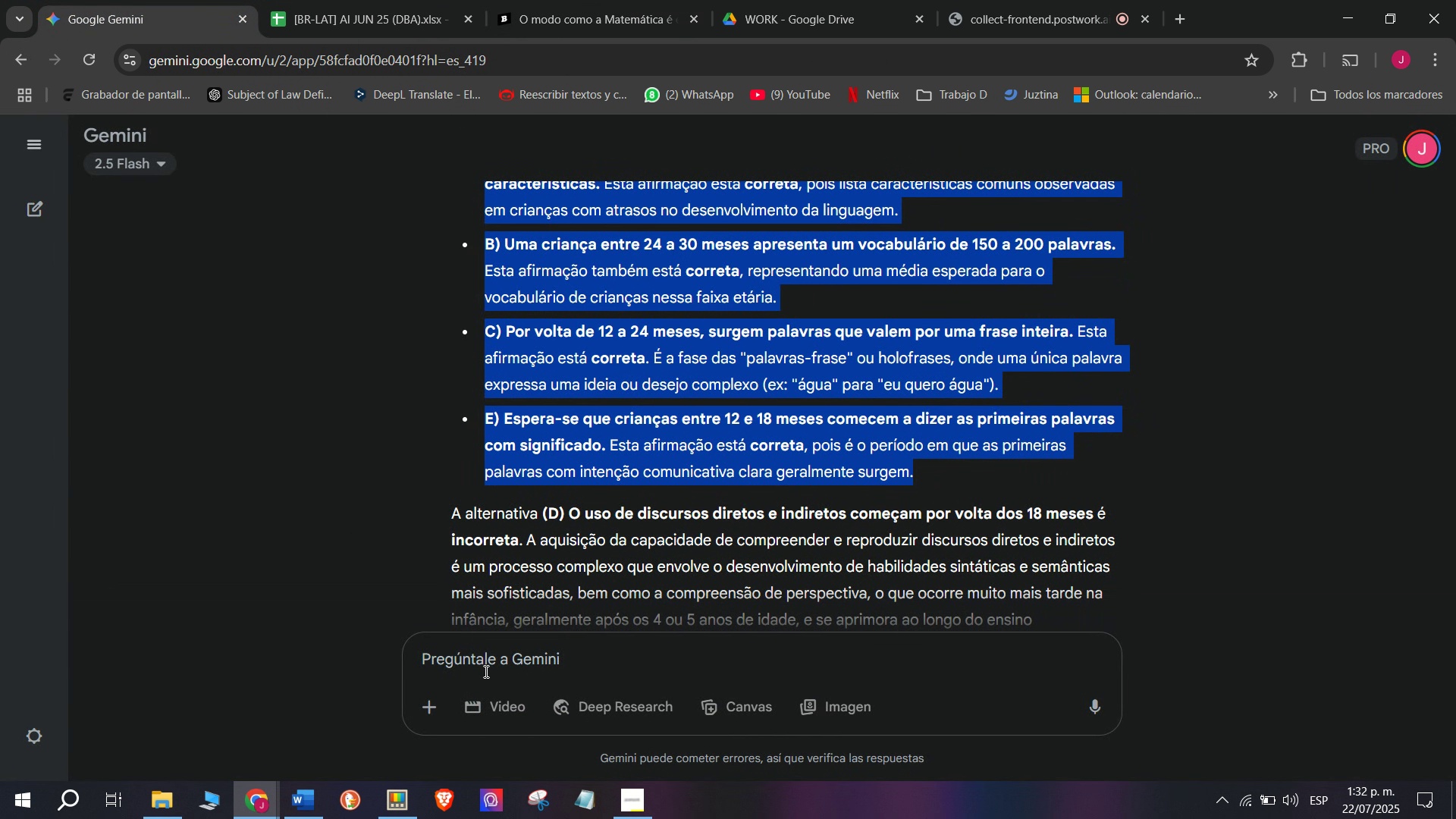 
left_click([485, 671])
 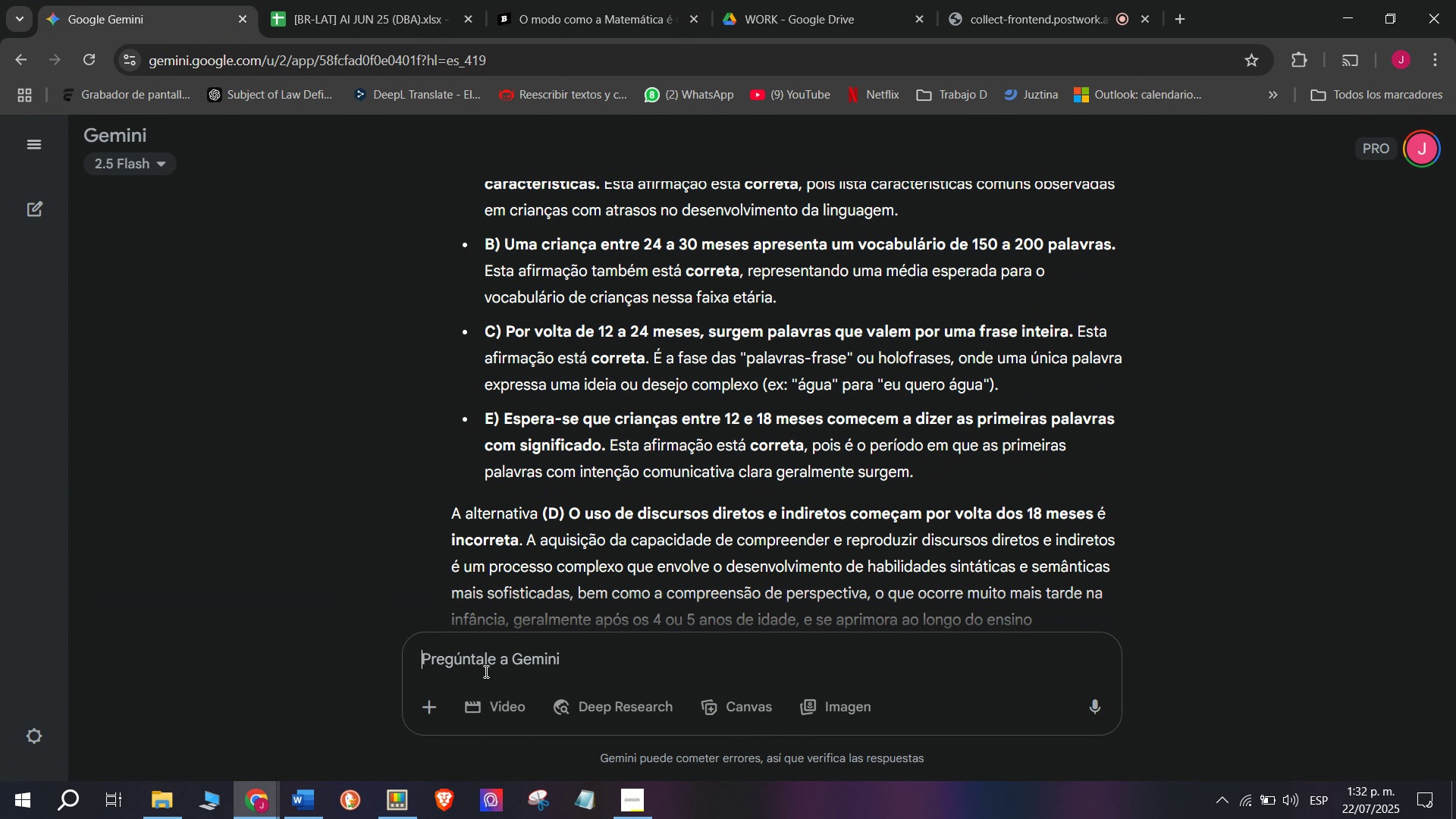 
key(C)
 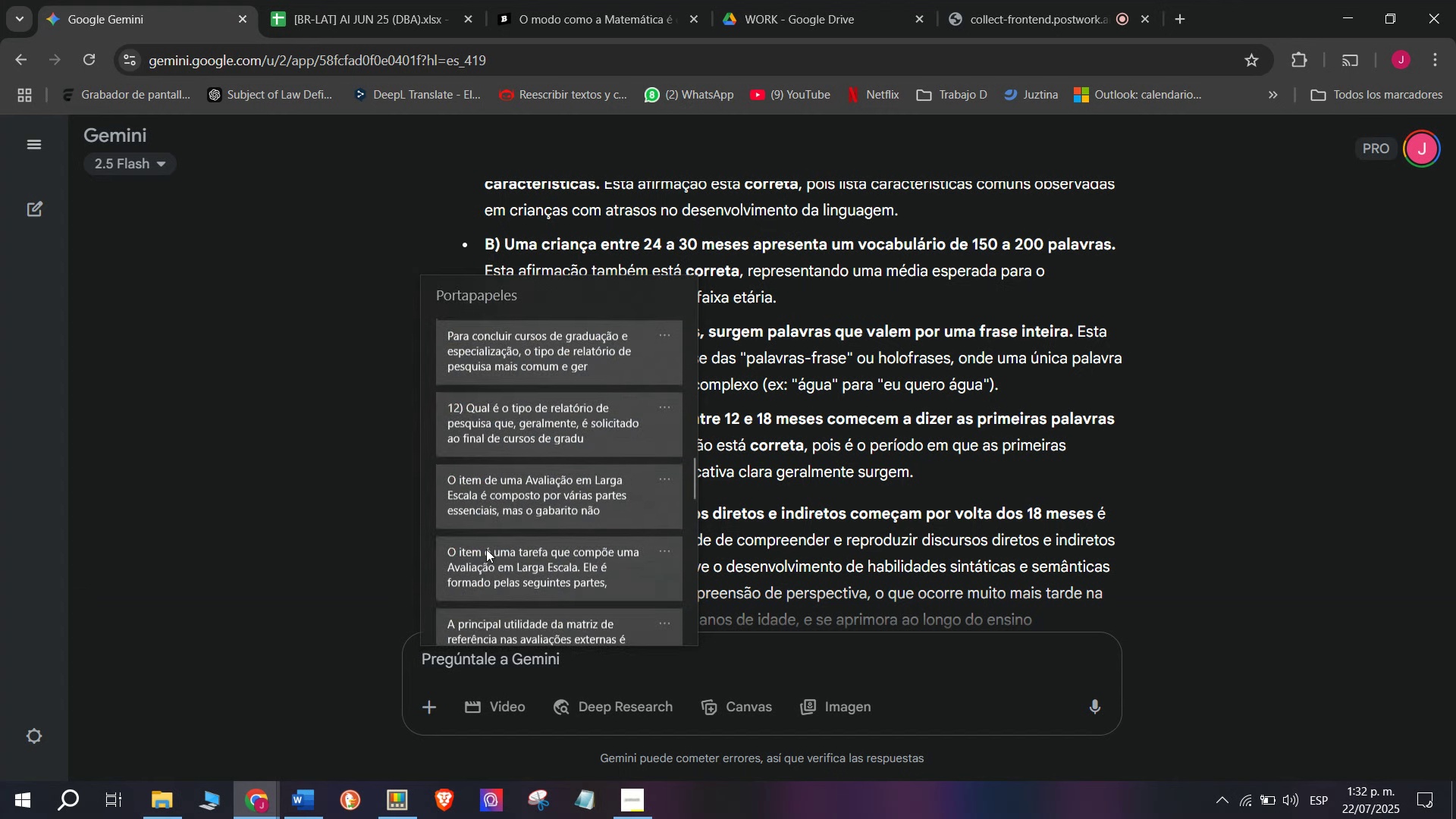 
key(Meta+MetaLeft)
 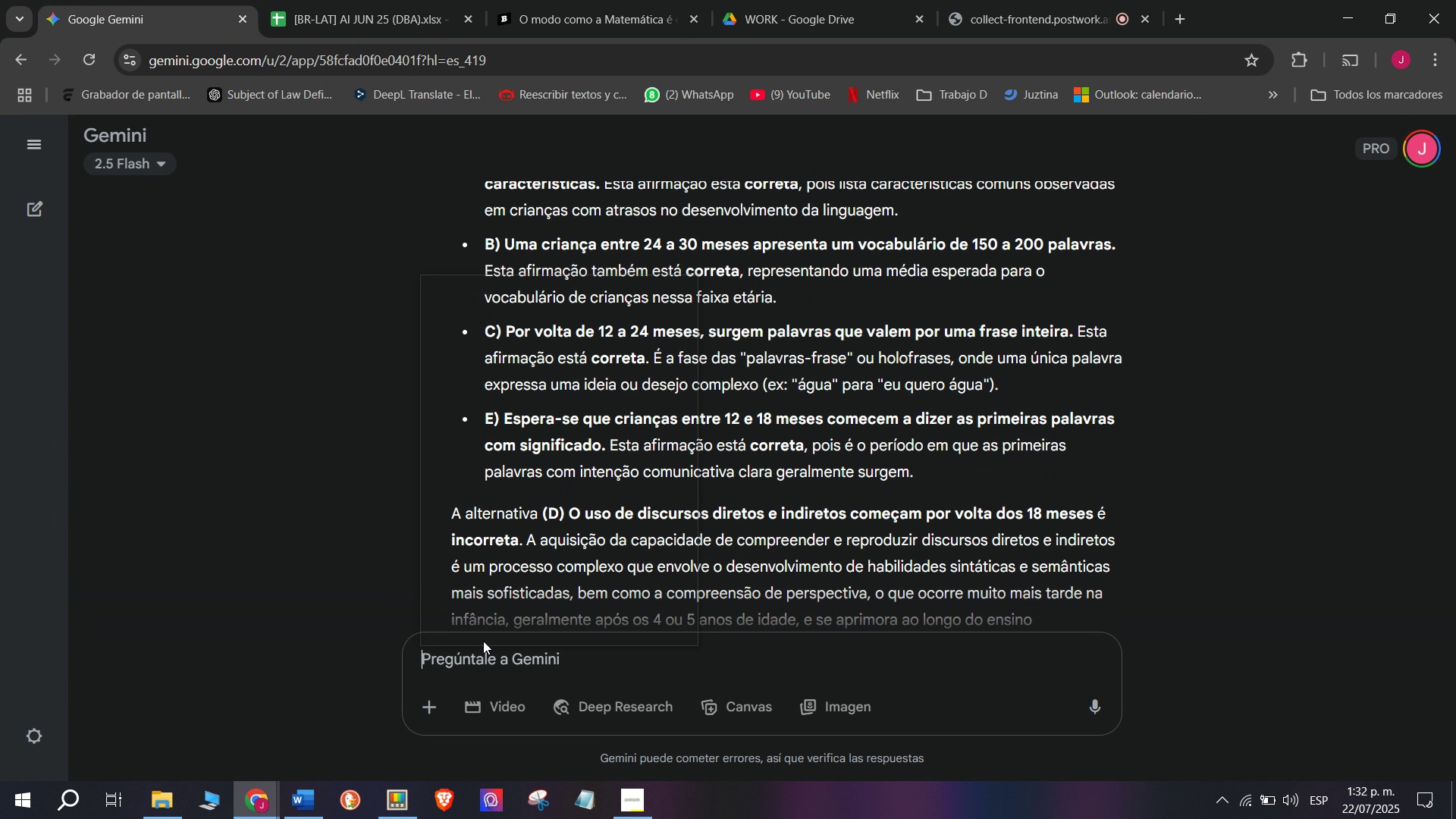 
key(Meta+V)
 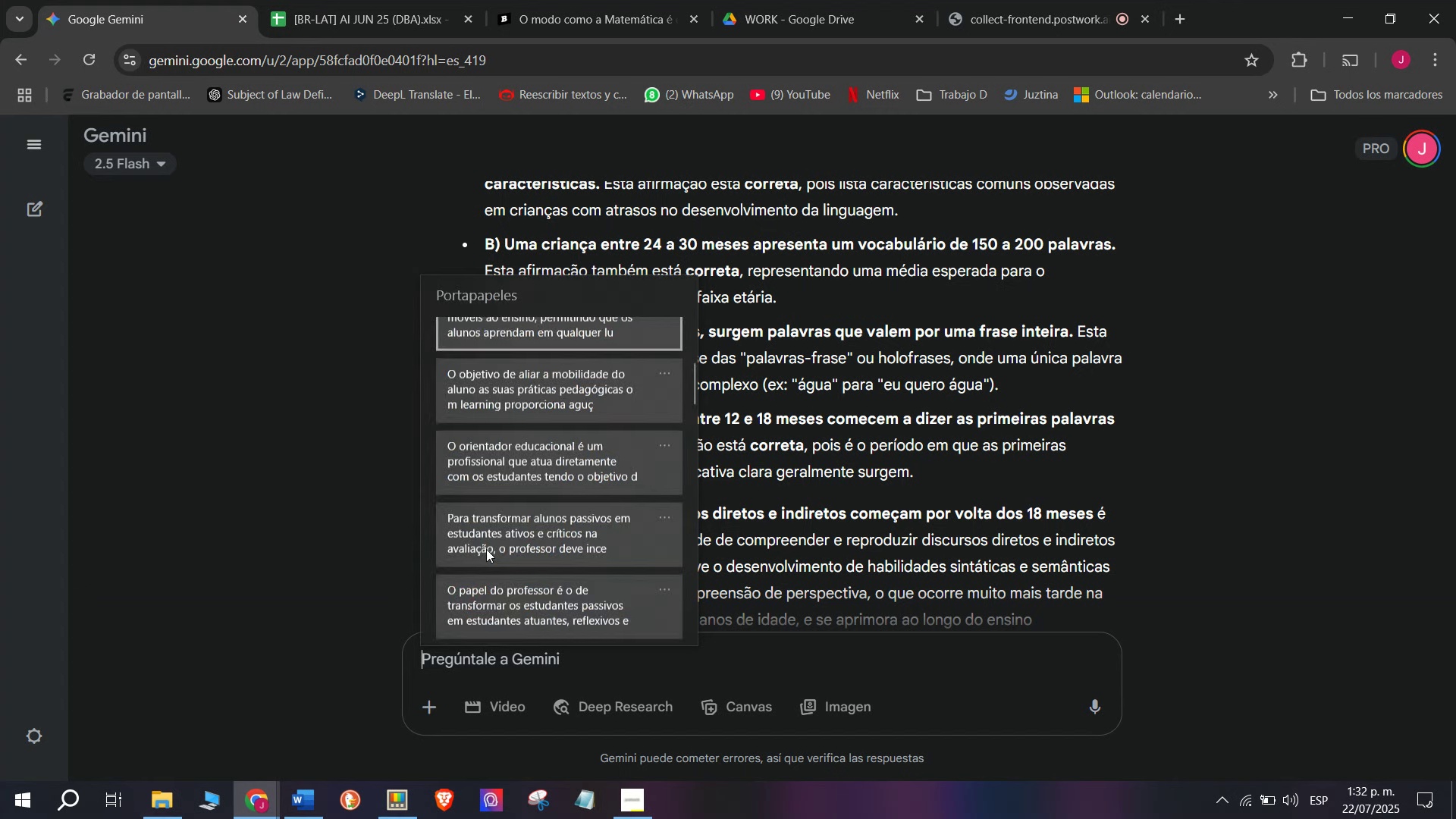 
scroll: coordinate [486, 549], scroll_direction: down, amount: 25.0
 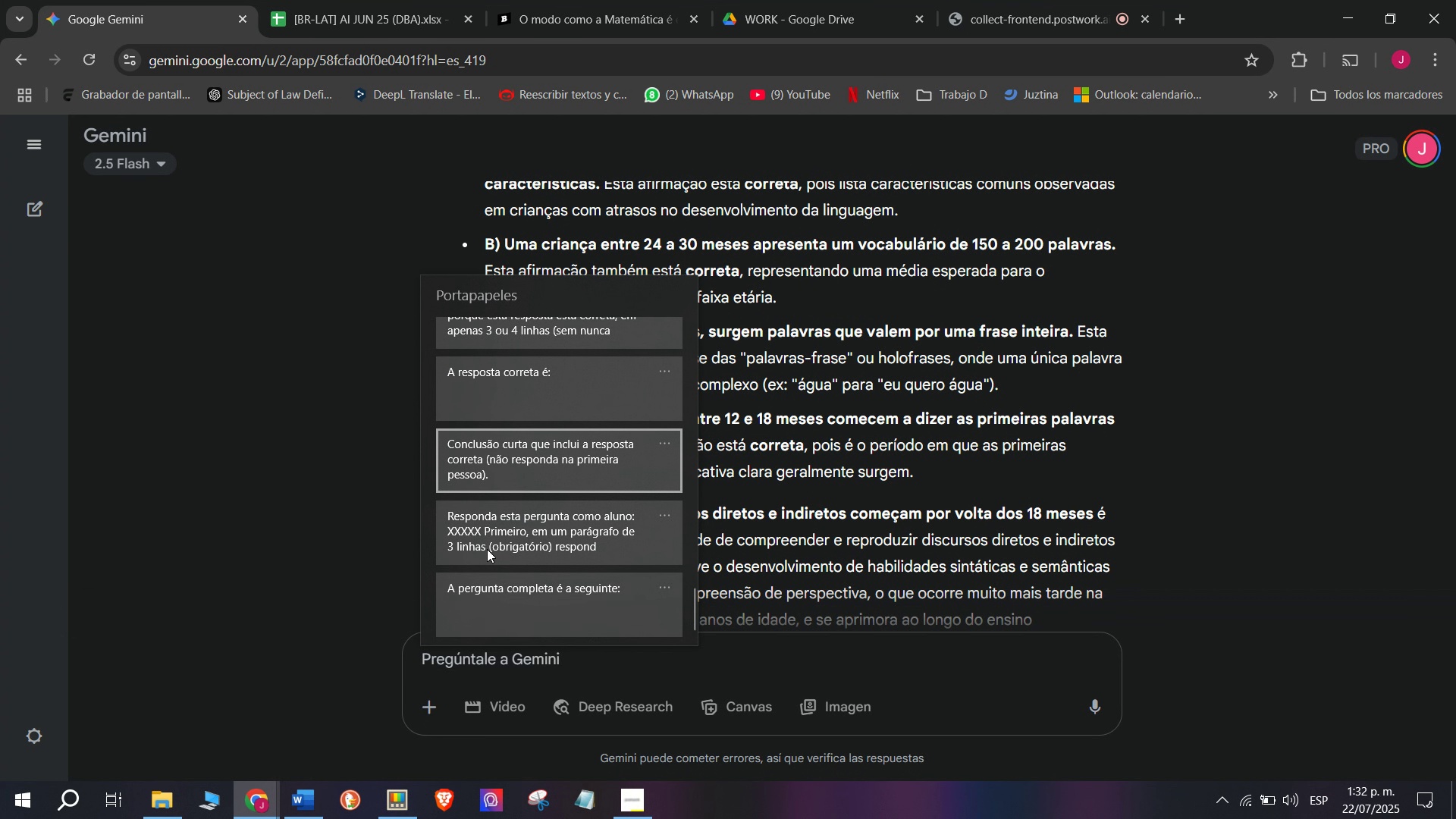 
left_click([487, 549])
 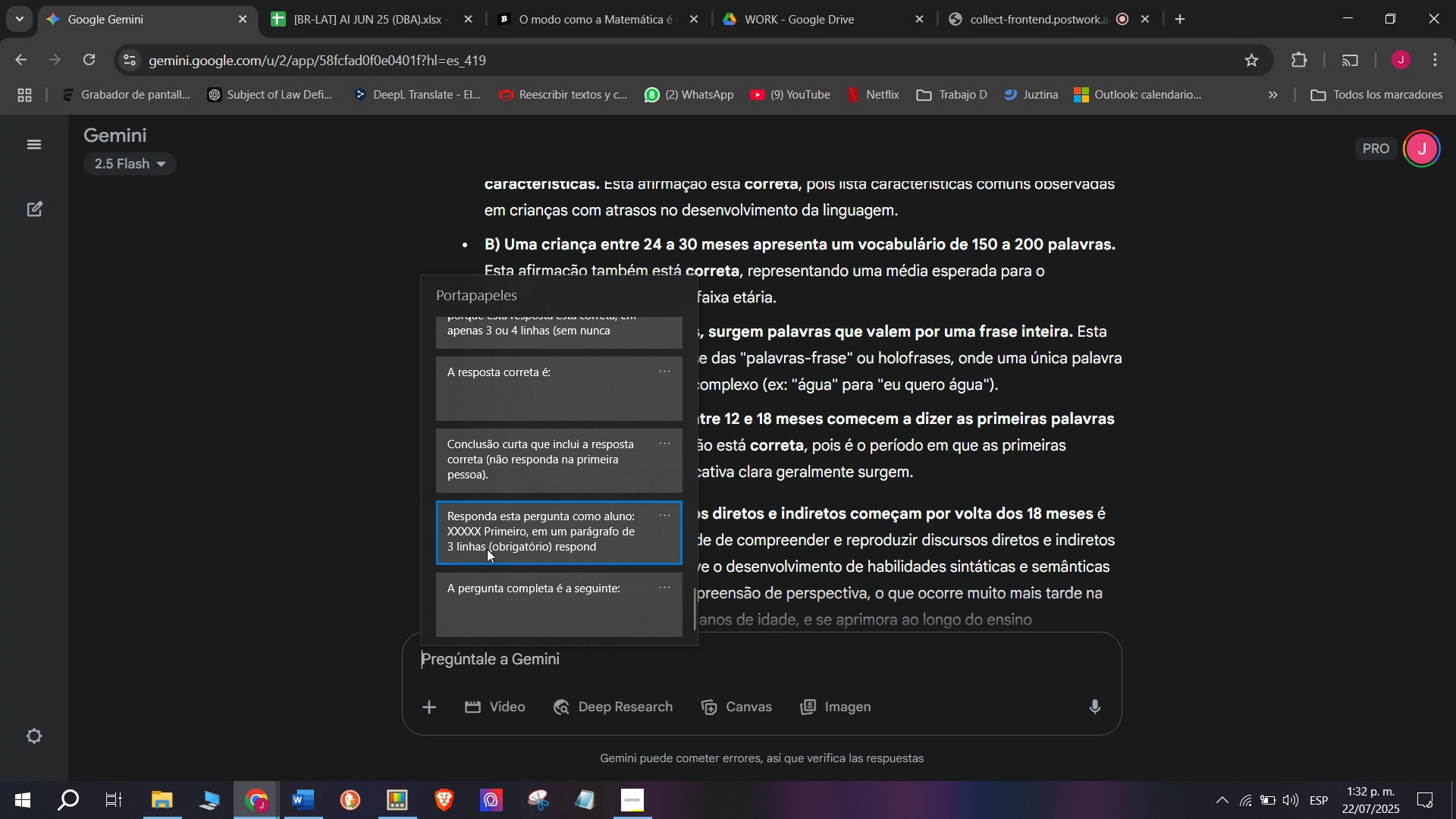 
key(Control+ControlLeft)
 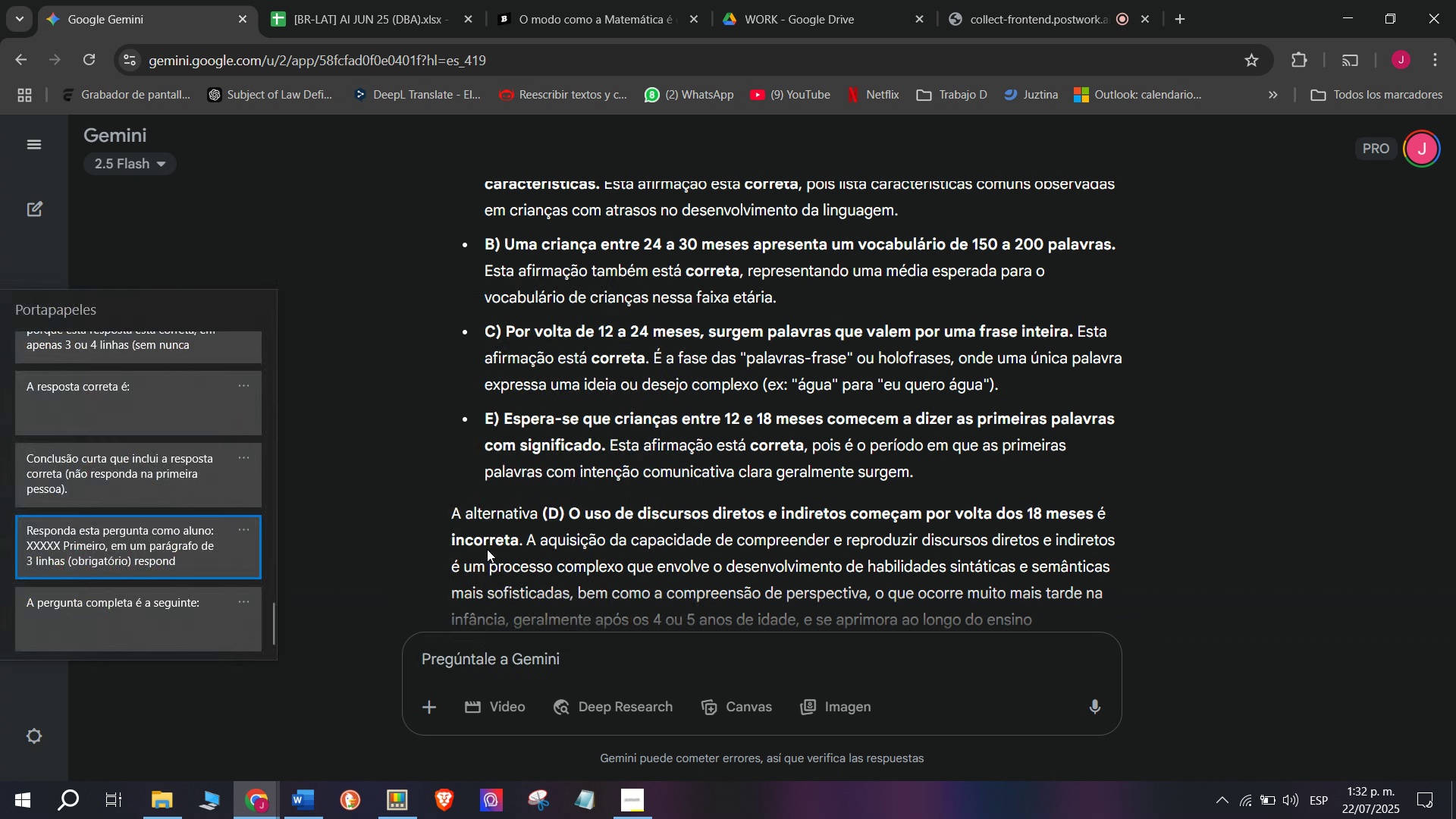 
key(Control+V)
 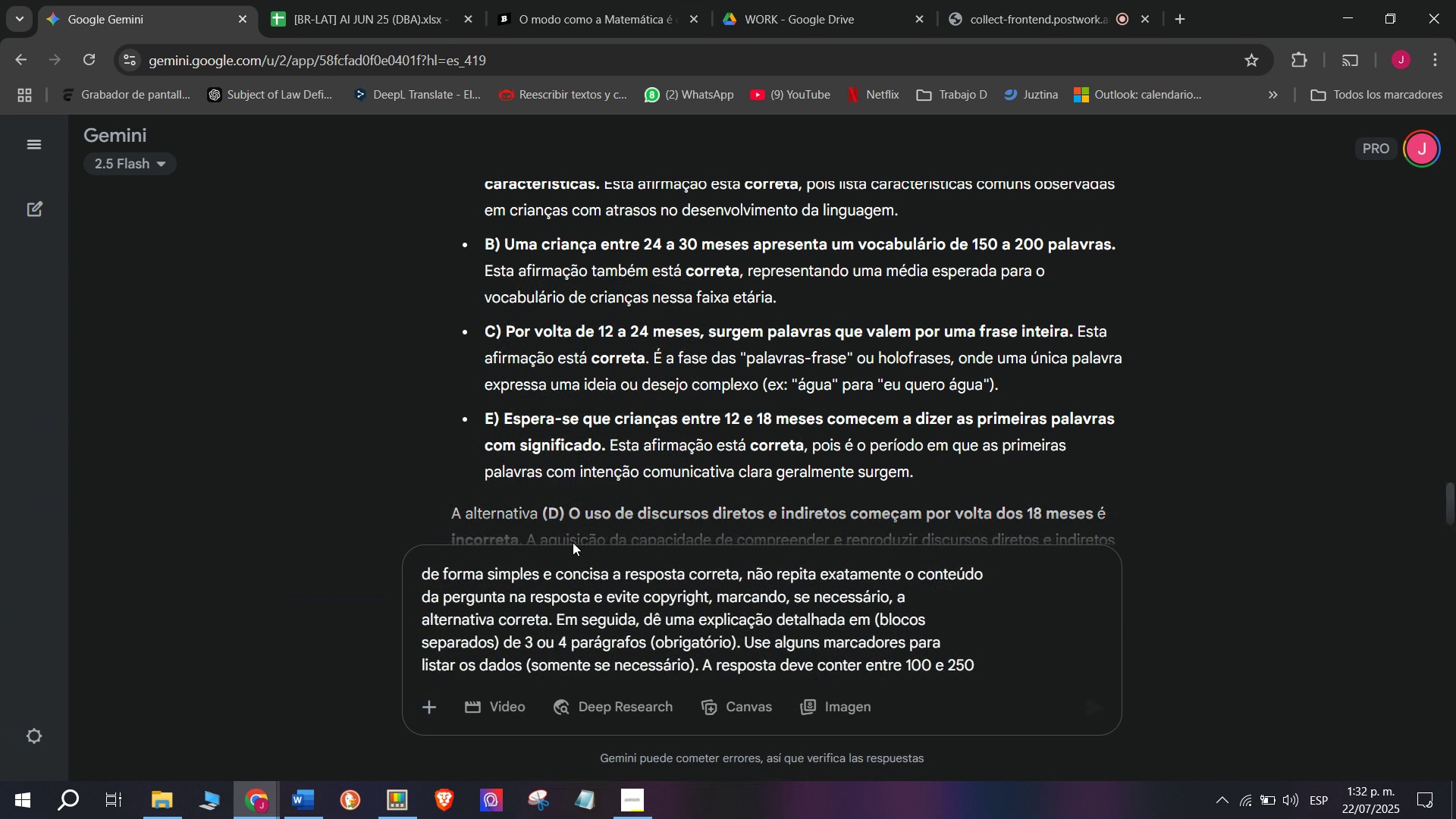 
scroll: coordinate [661, 547], scroll_direction: up, amount: 4.0
 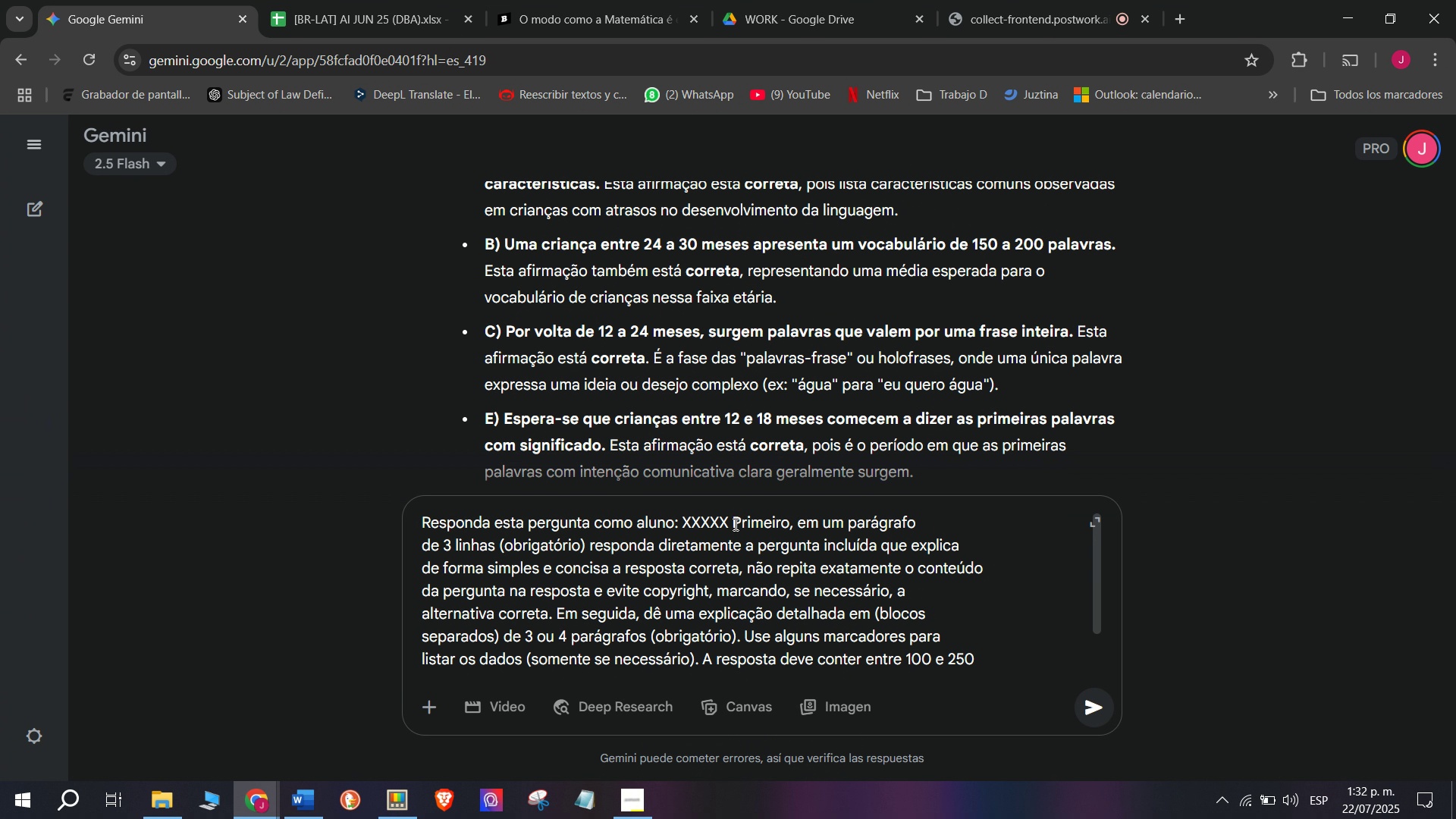 
left_click_drag(start_coordinate=[732, 524], to_coordinate=[681, 528])
 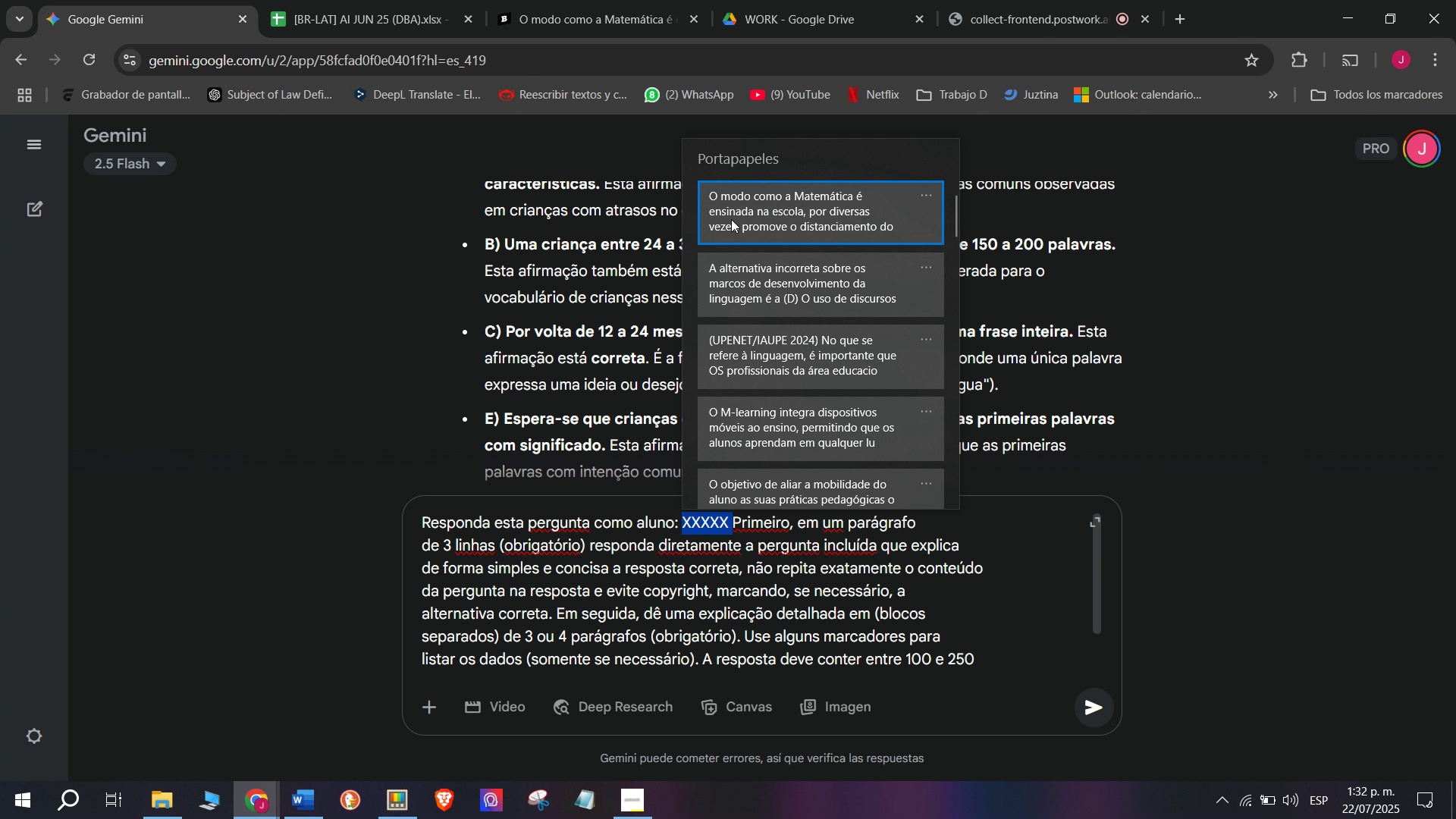 
key(Meta+MetaLeft)
 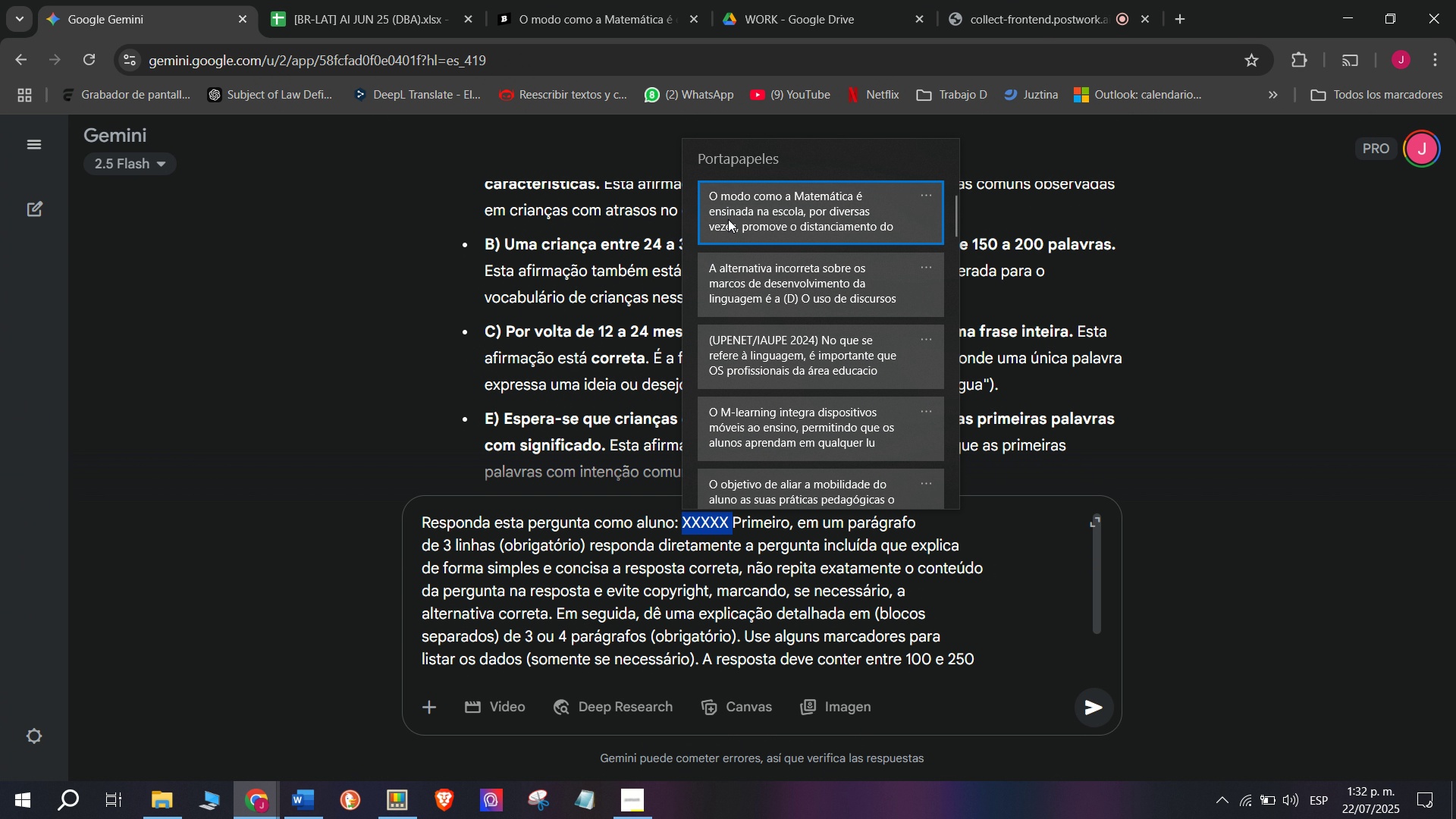 
key(C)
 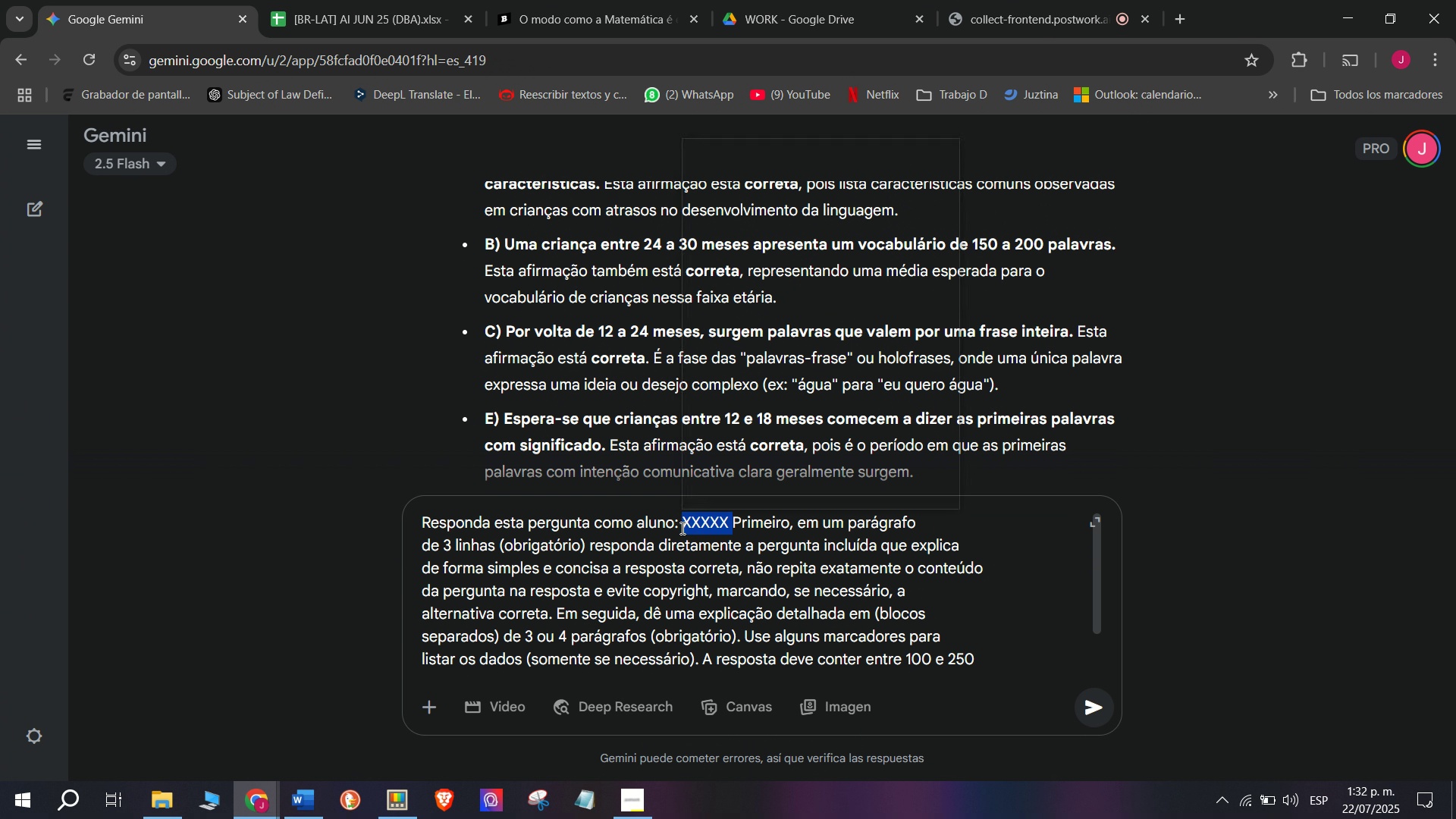 
key(Meta+V)
 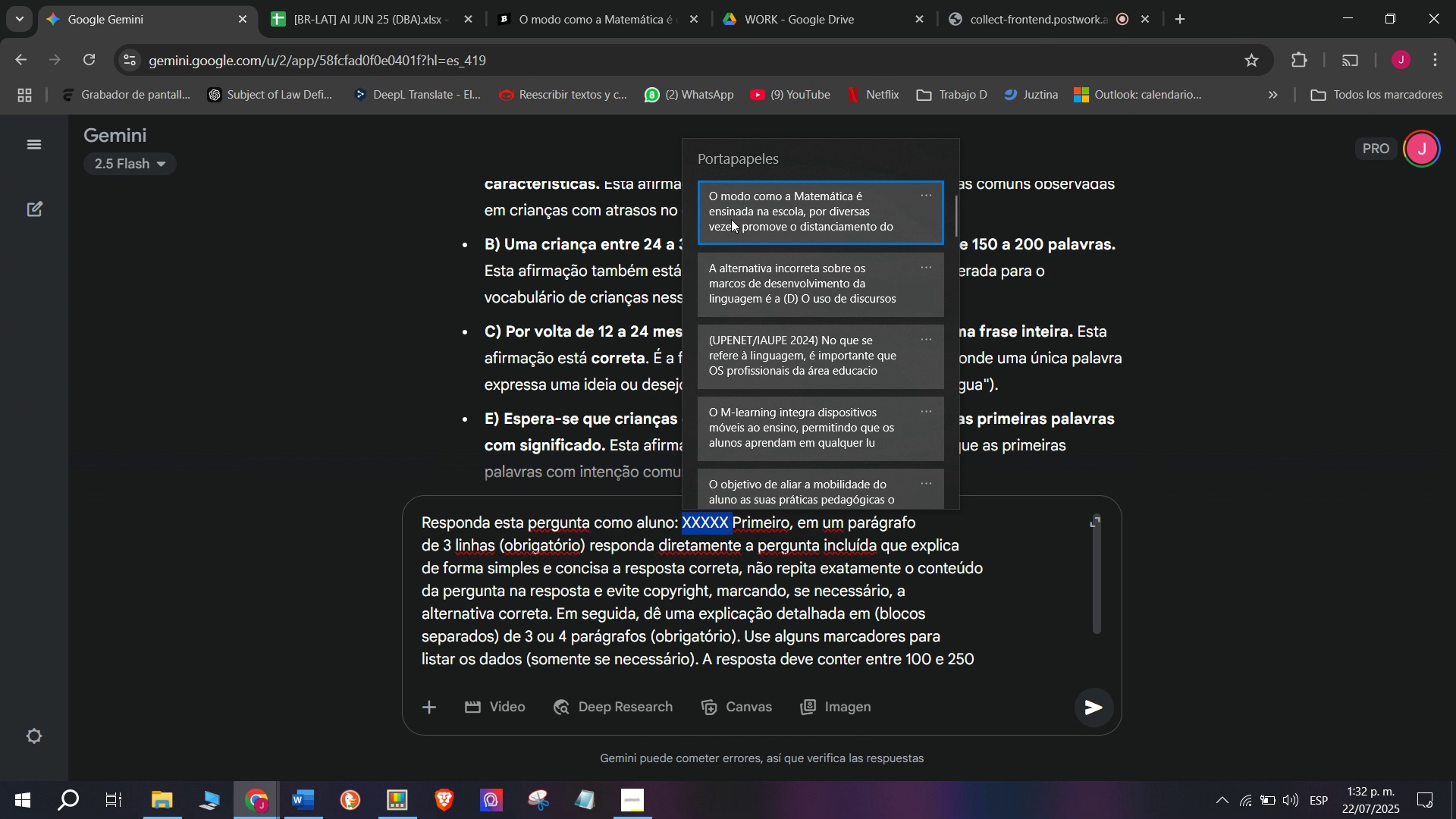 
left_click([730, 215])
 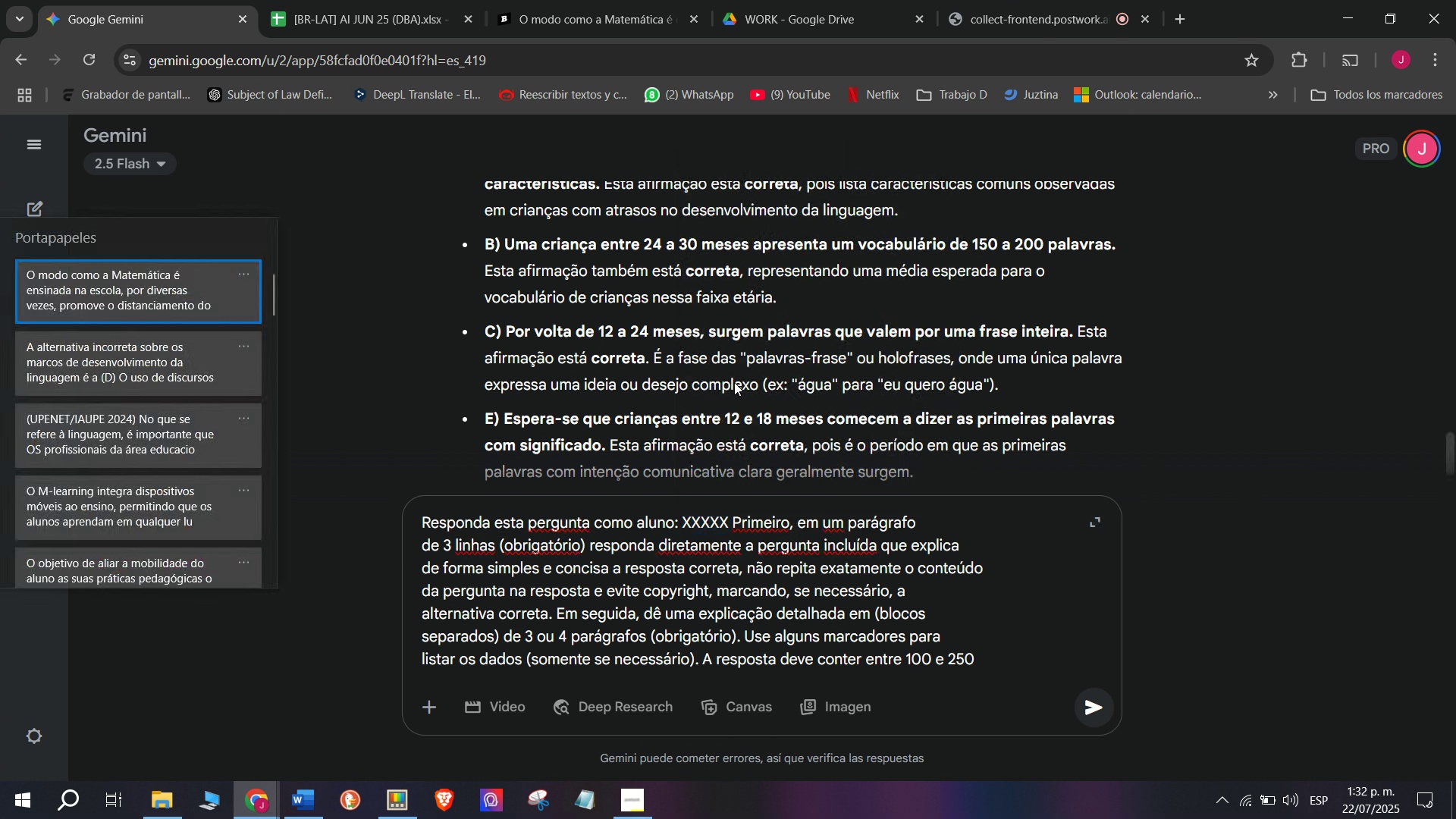 
key(Control+ControlLeft)
 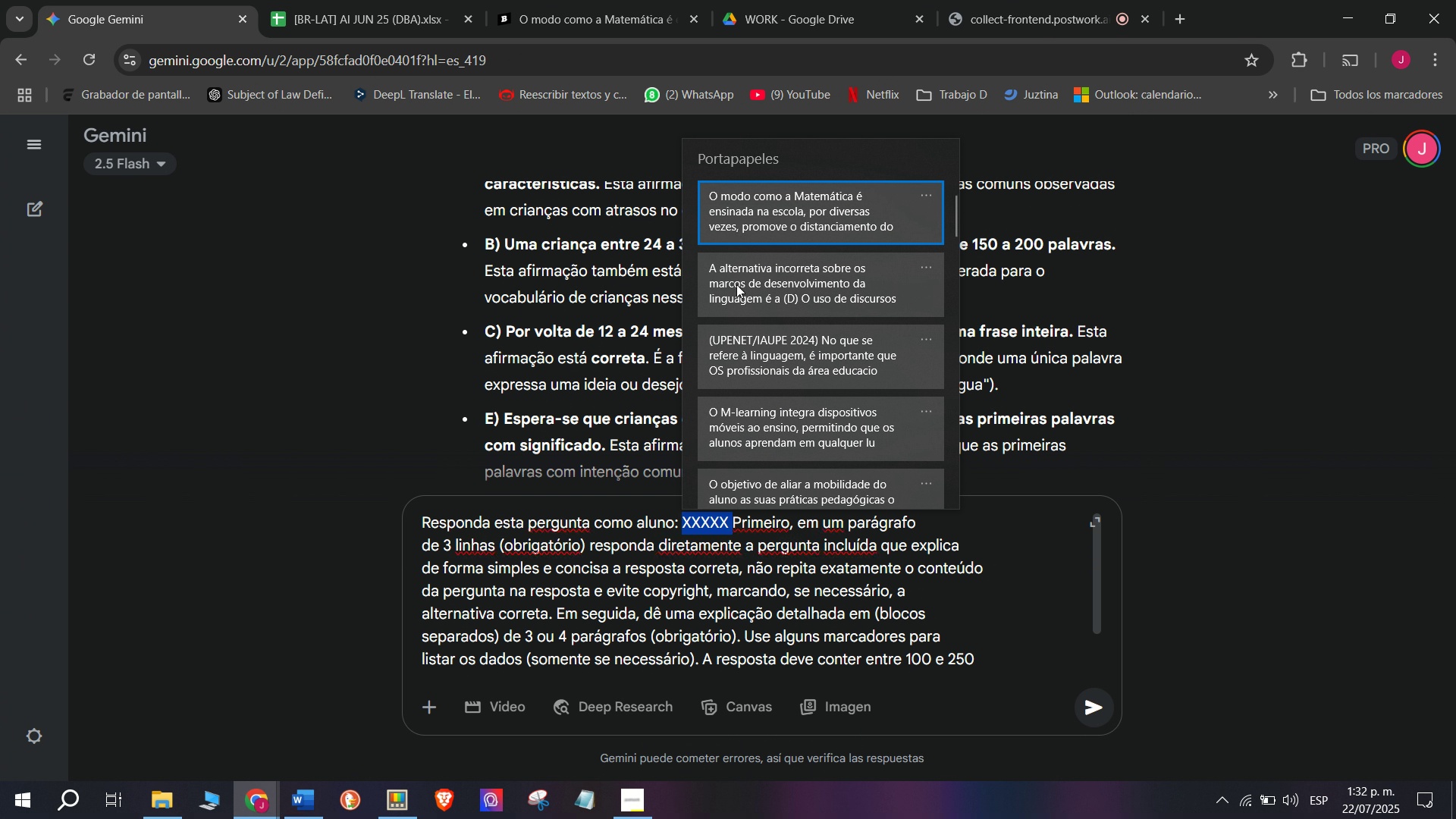 
key(Control+V)
 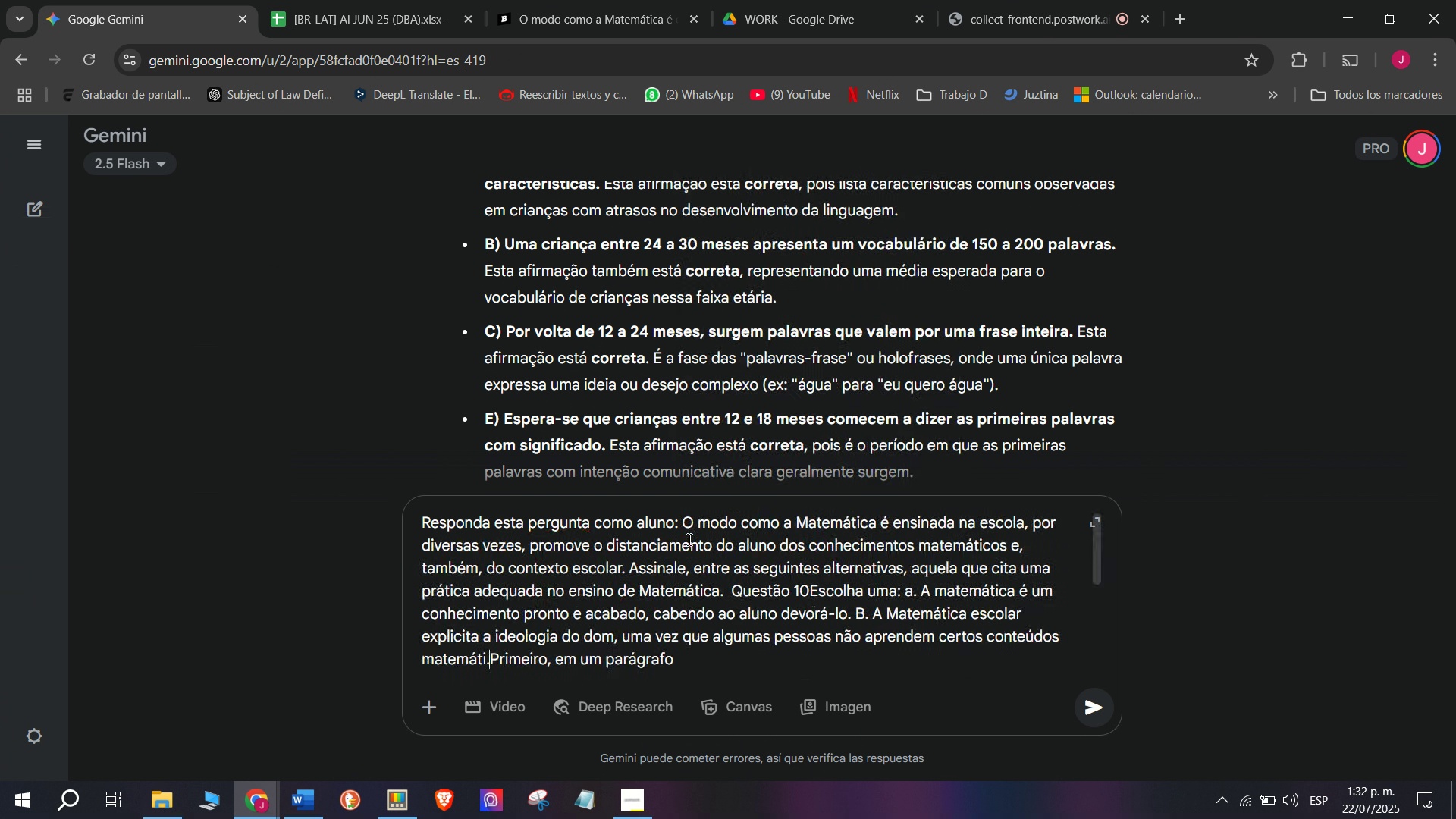 
key(Enter)
 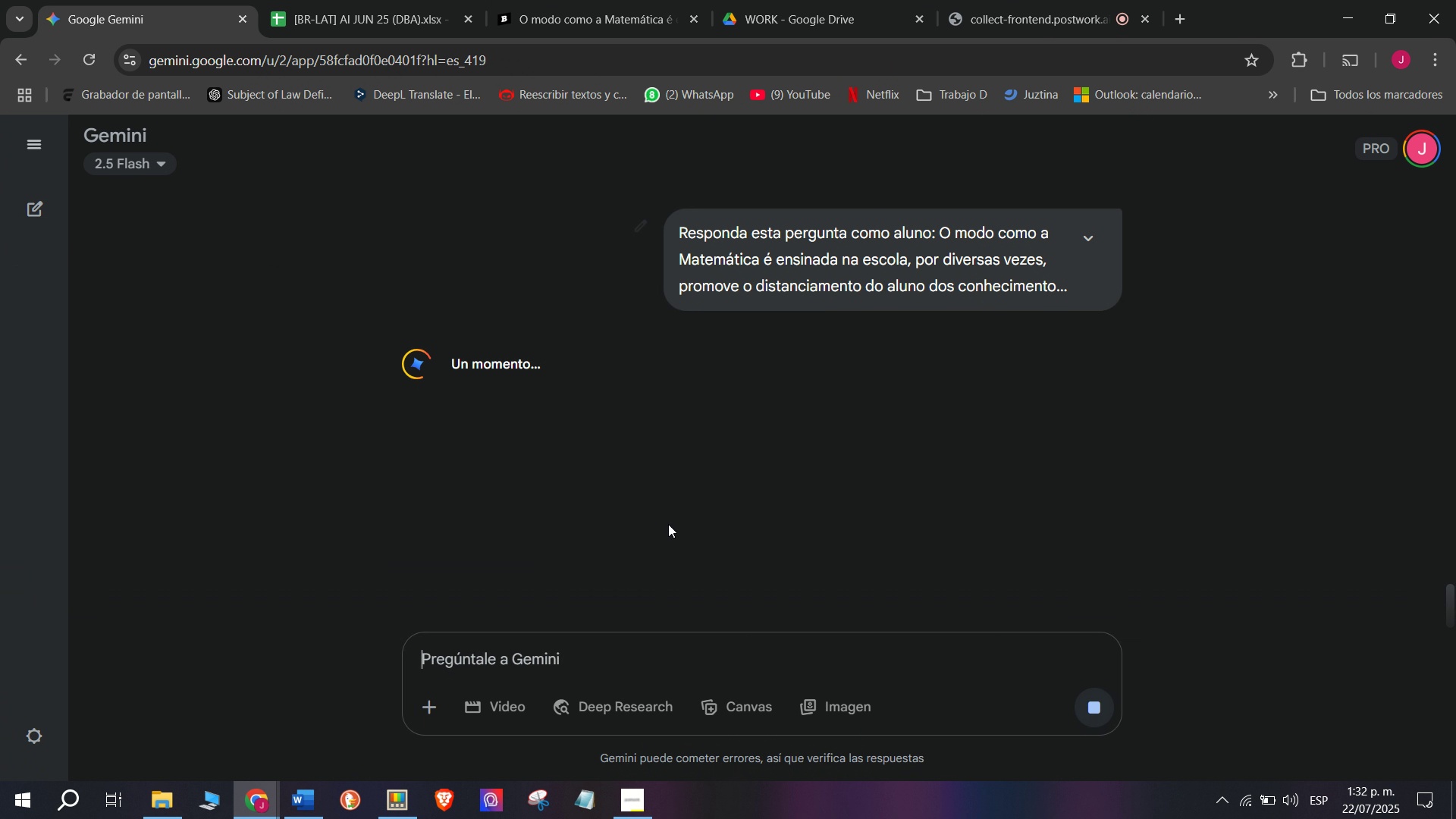 
key(W)
 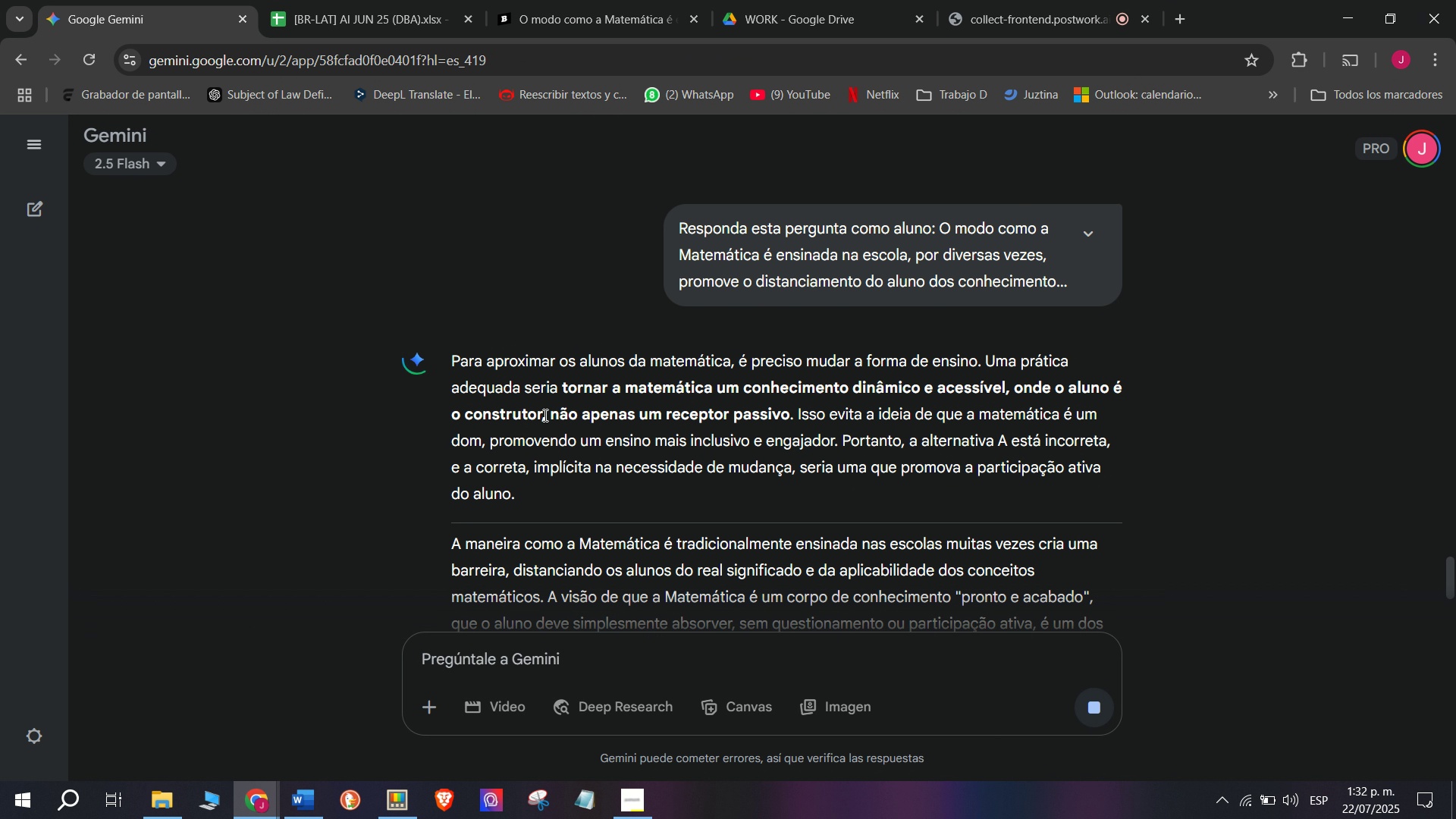 
wait(5.14)
 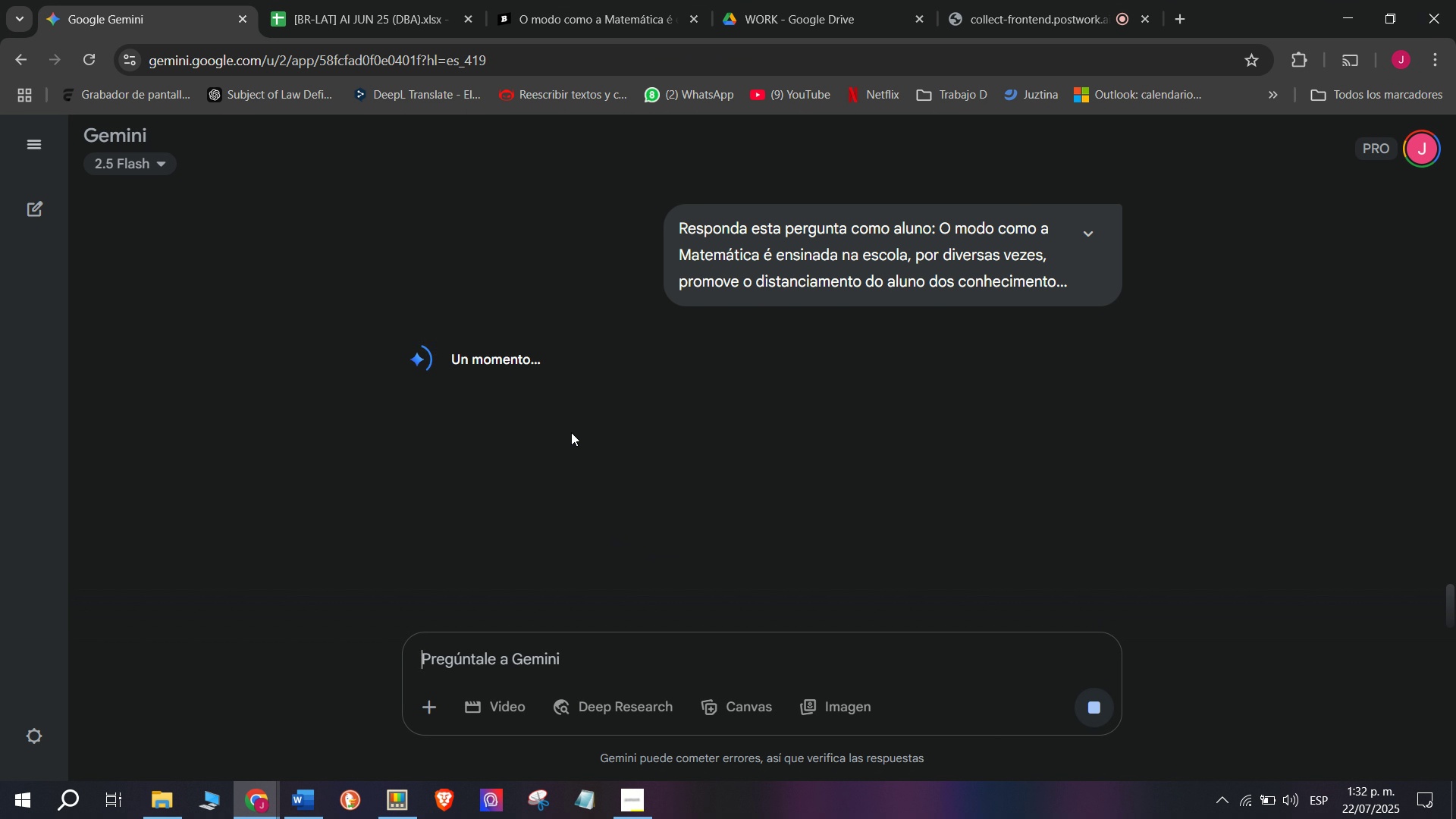 
left_click_drag(start_coordinate=[444, 360], to_coordinate=[510, 394])
 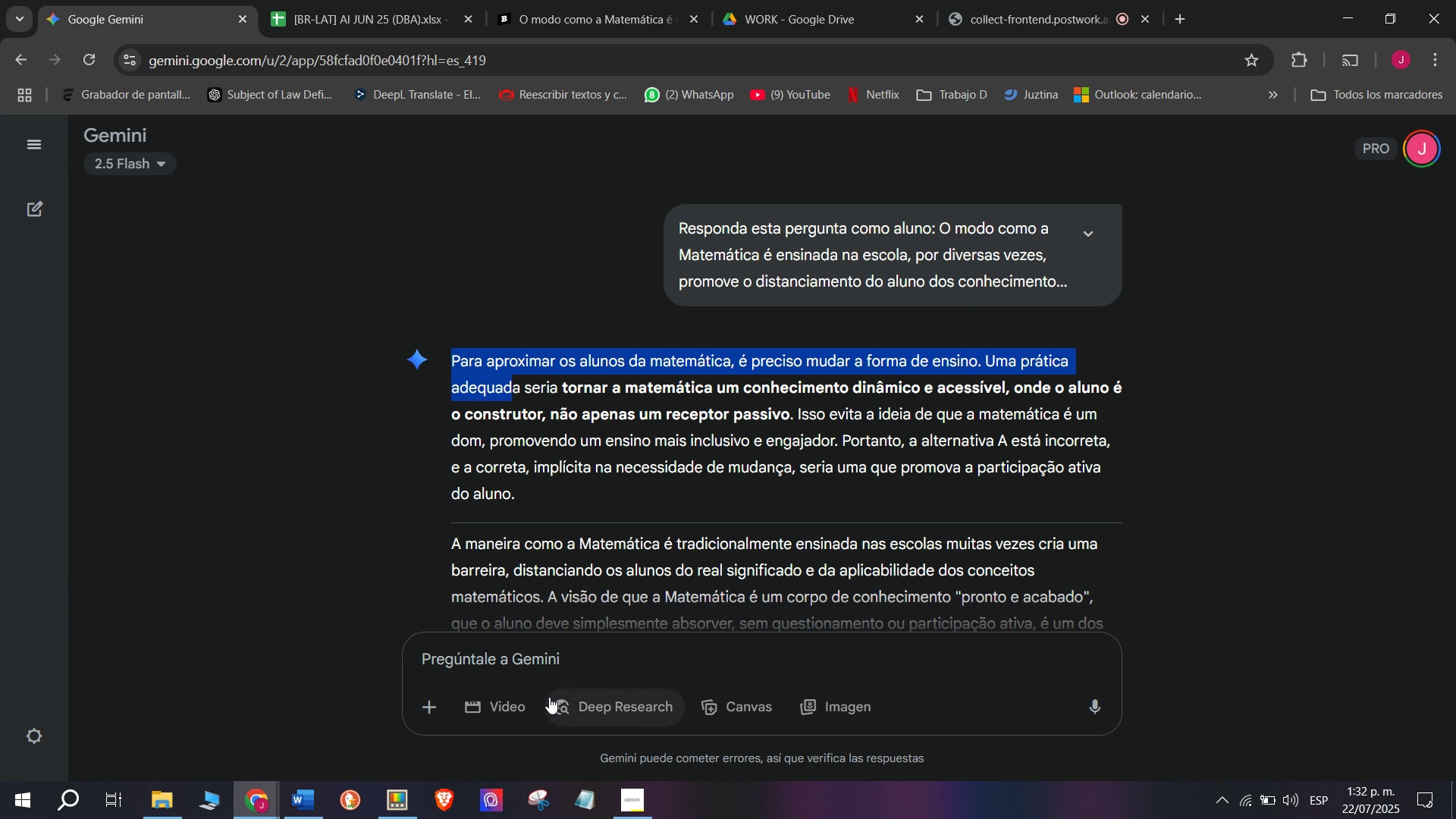 
scroll: coordinate [601, 545], scroll_direction: down, amount: 7.0
 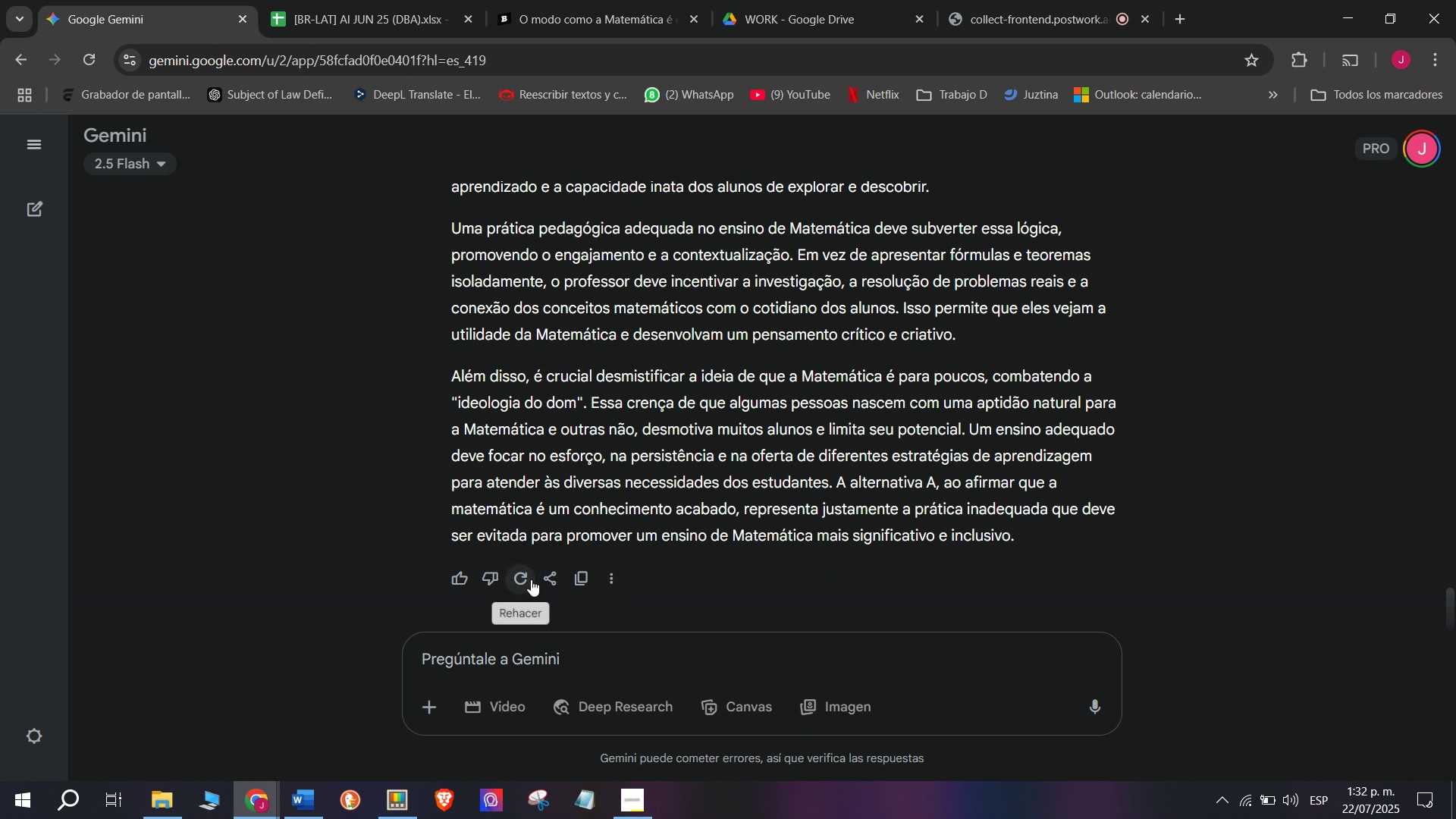 
left_click([528, 579])
 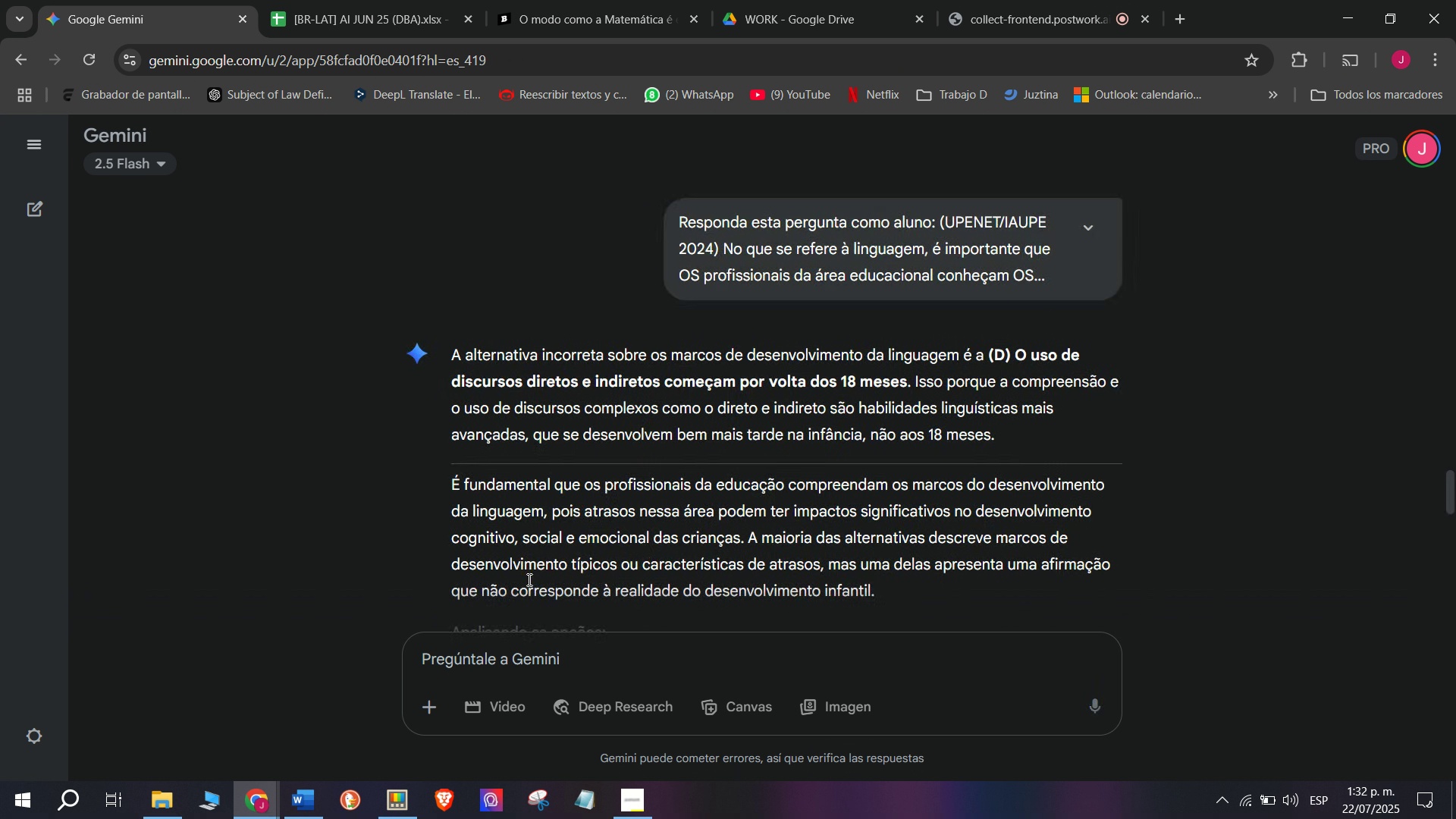 
mouse_move([545, 497])
 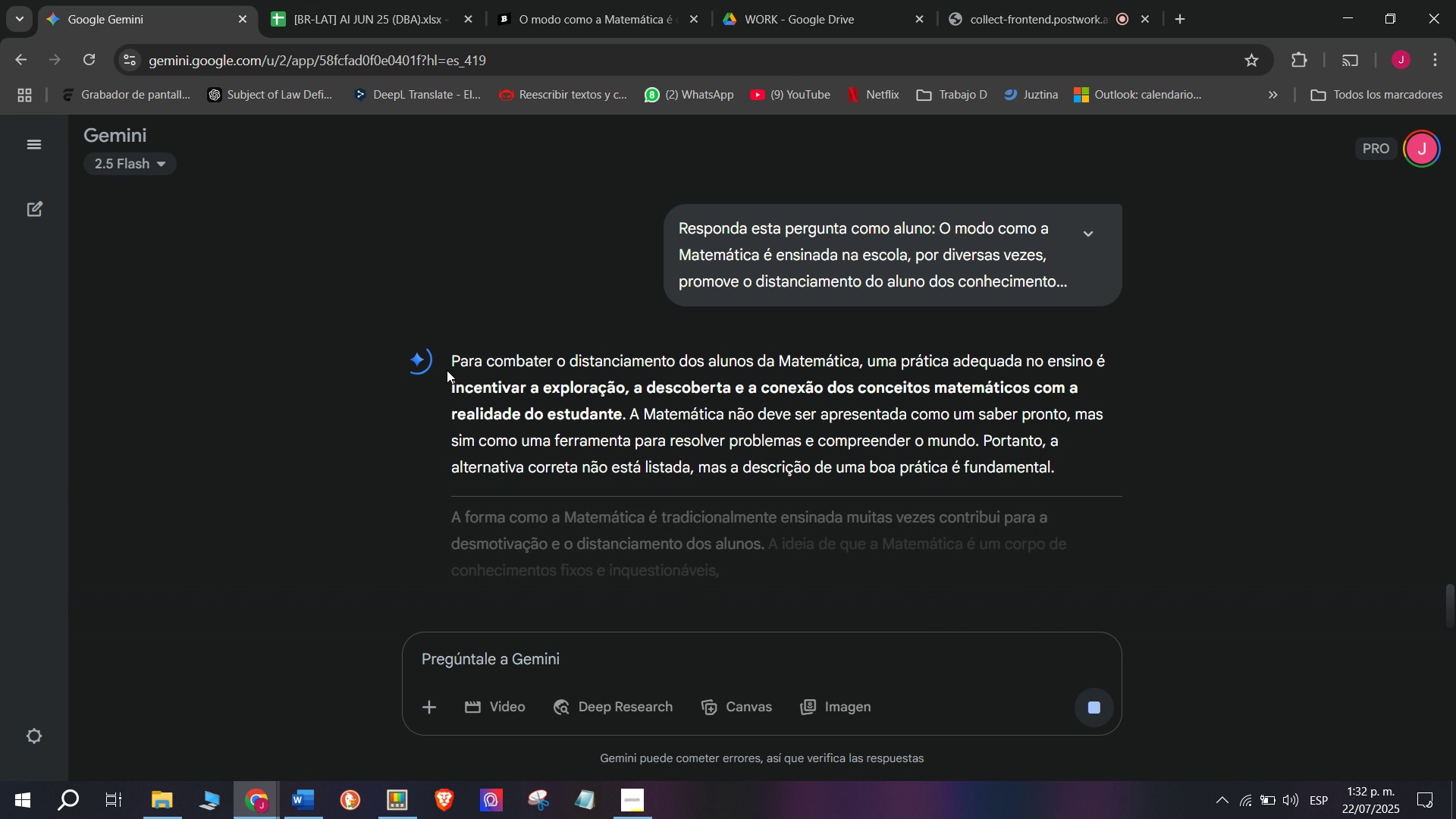 
left_click_drag(start_coordinate=[450, 369], to_coordinate=[959, 403])
 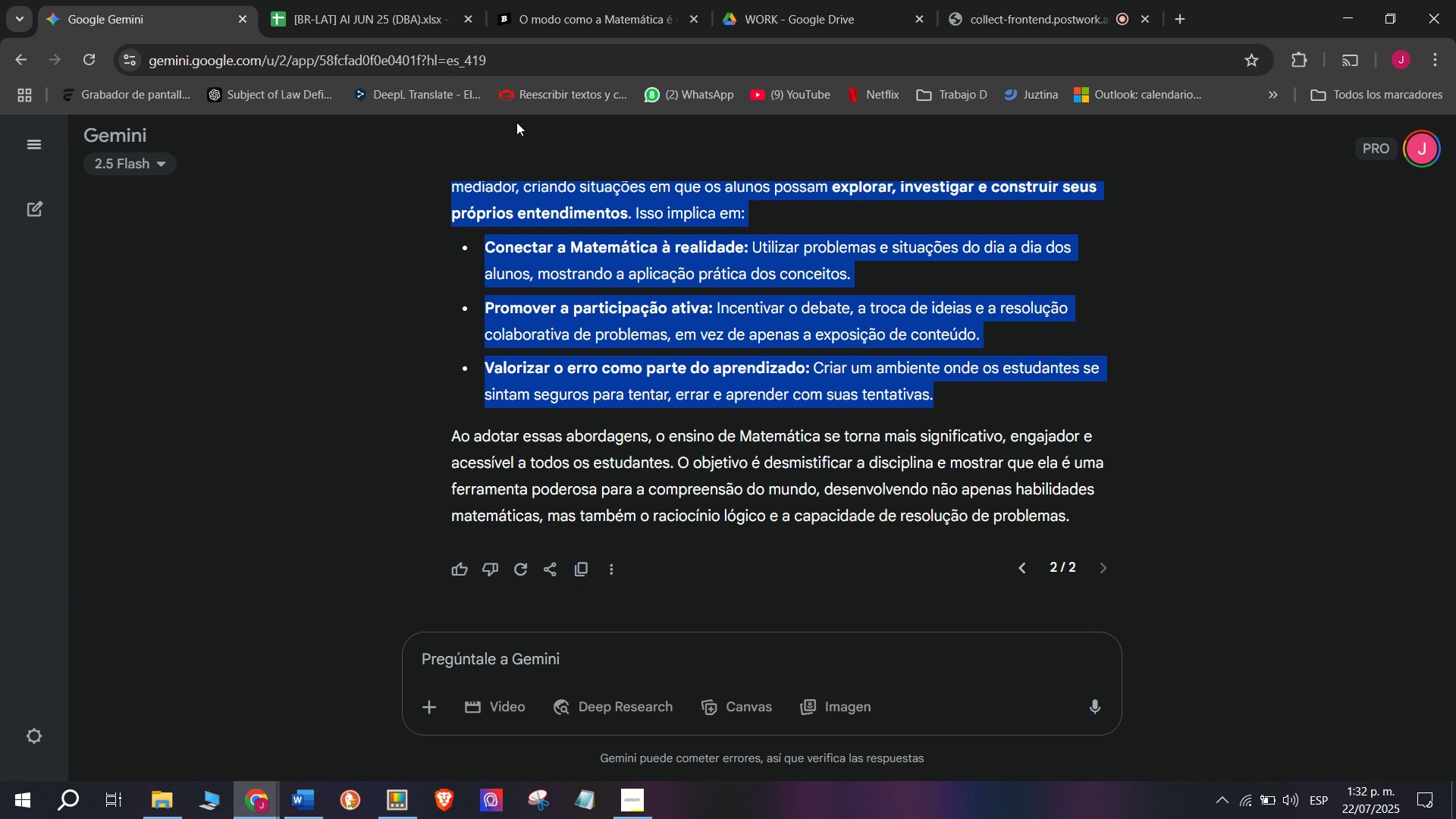 
scroll: coordinate [682, 414], scroll_direction: down, amount: 2.0
 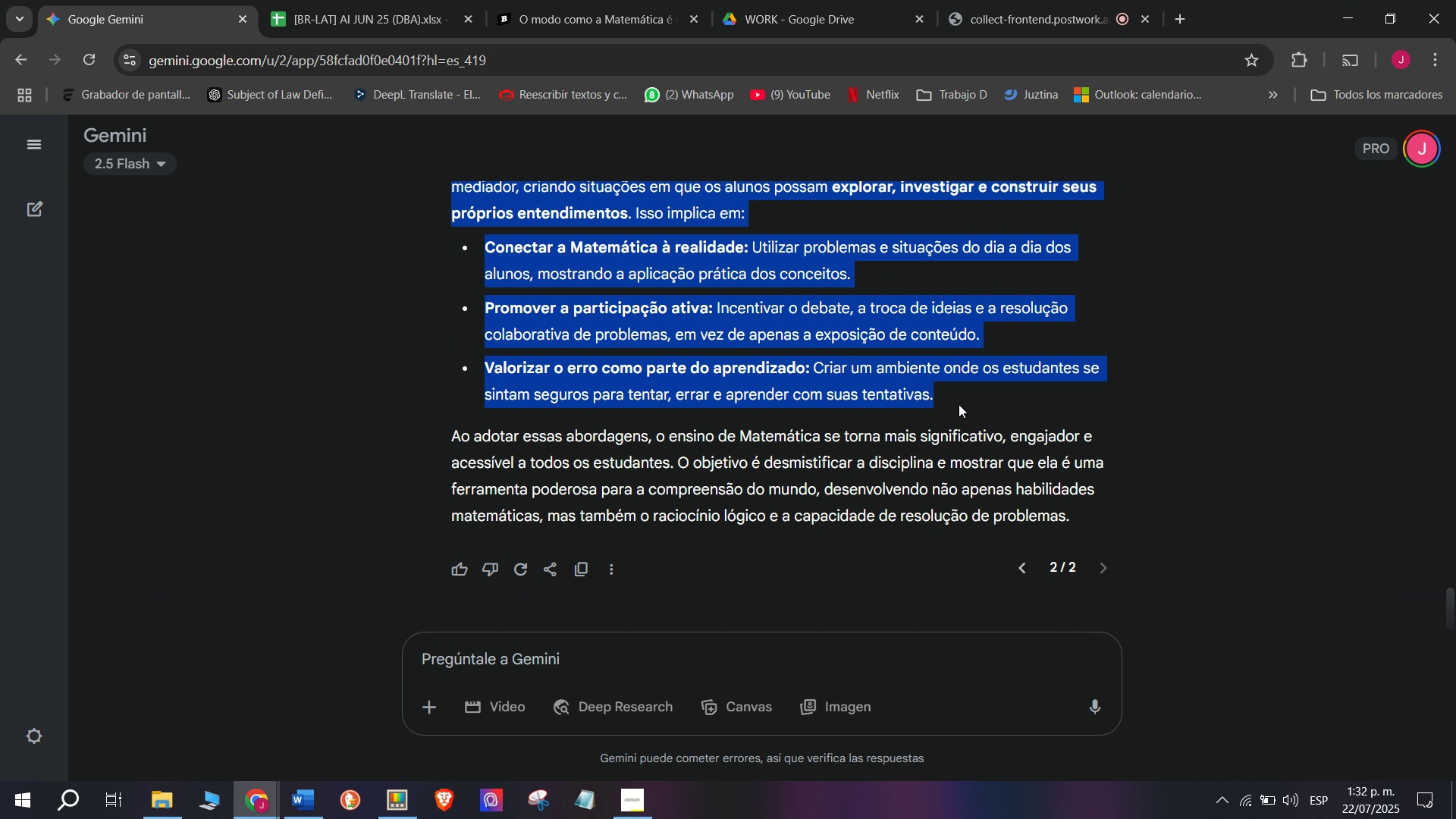 
key(Break)
 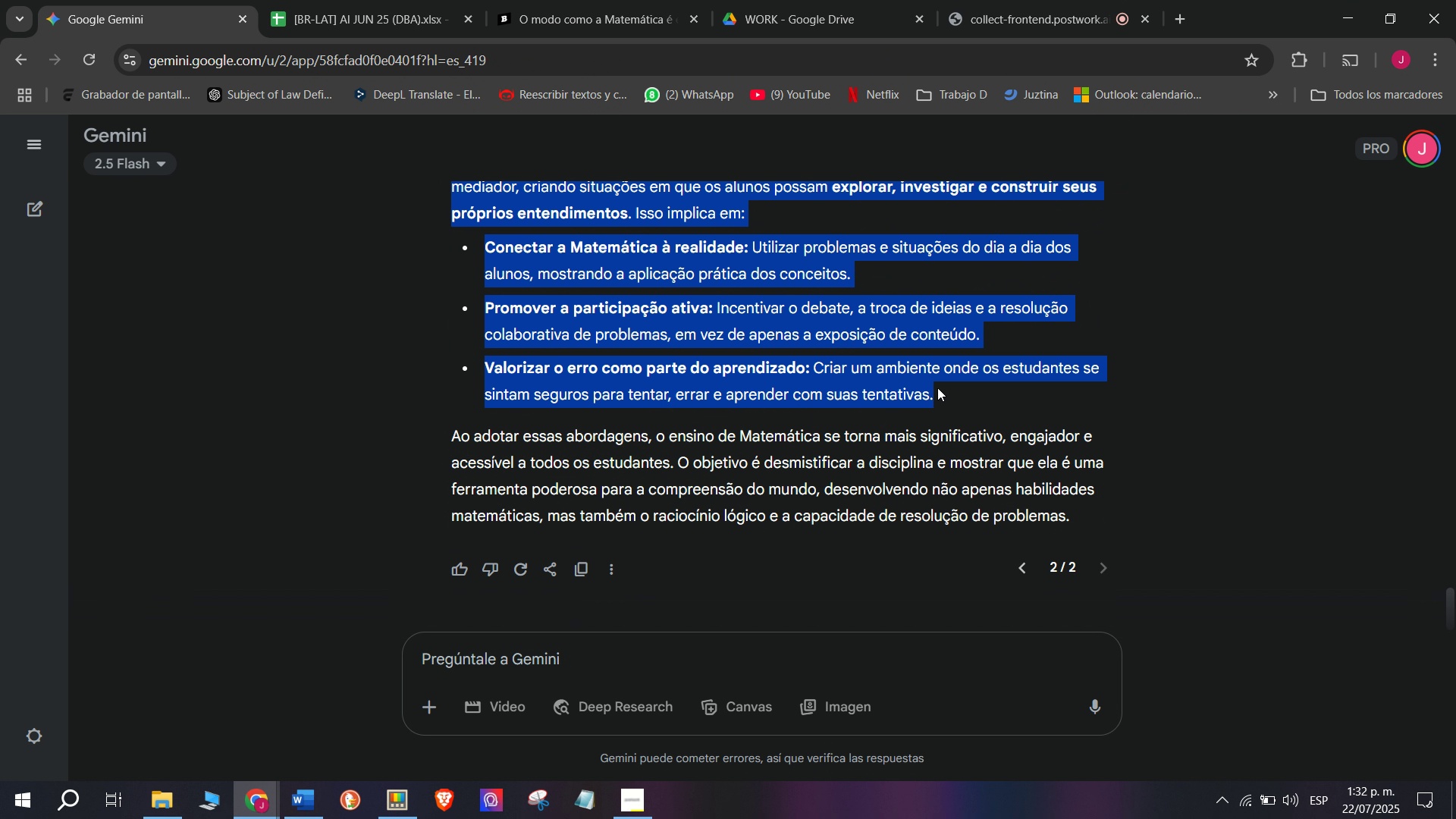 
key(Control+ControlLeft)
 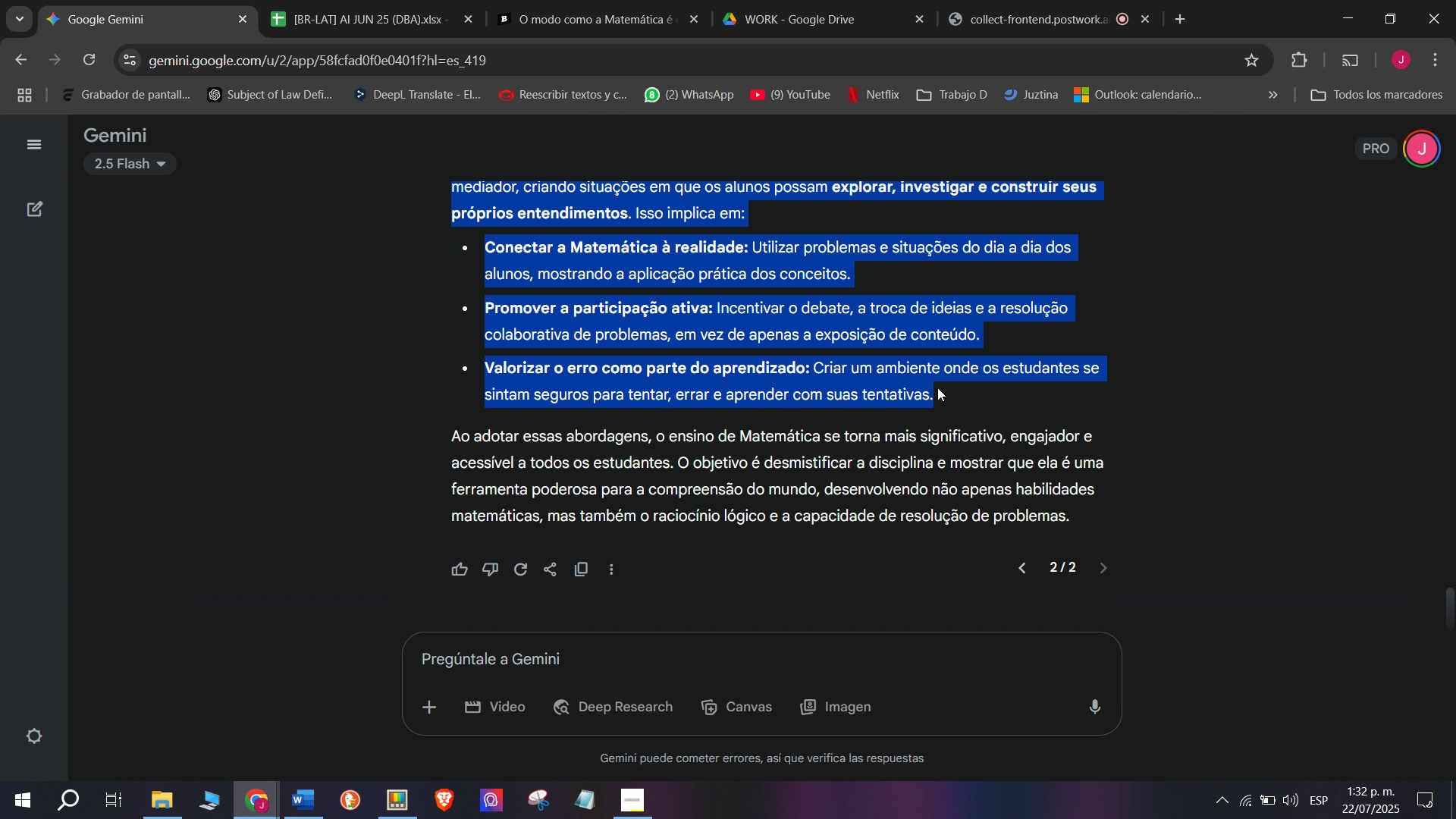 
key(Control+C)
 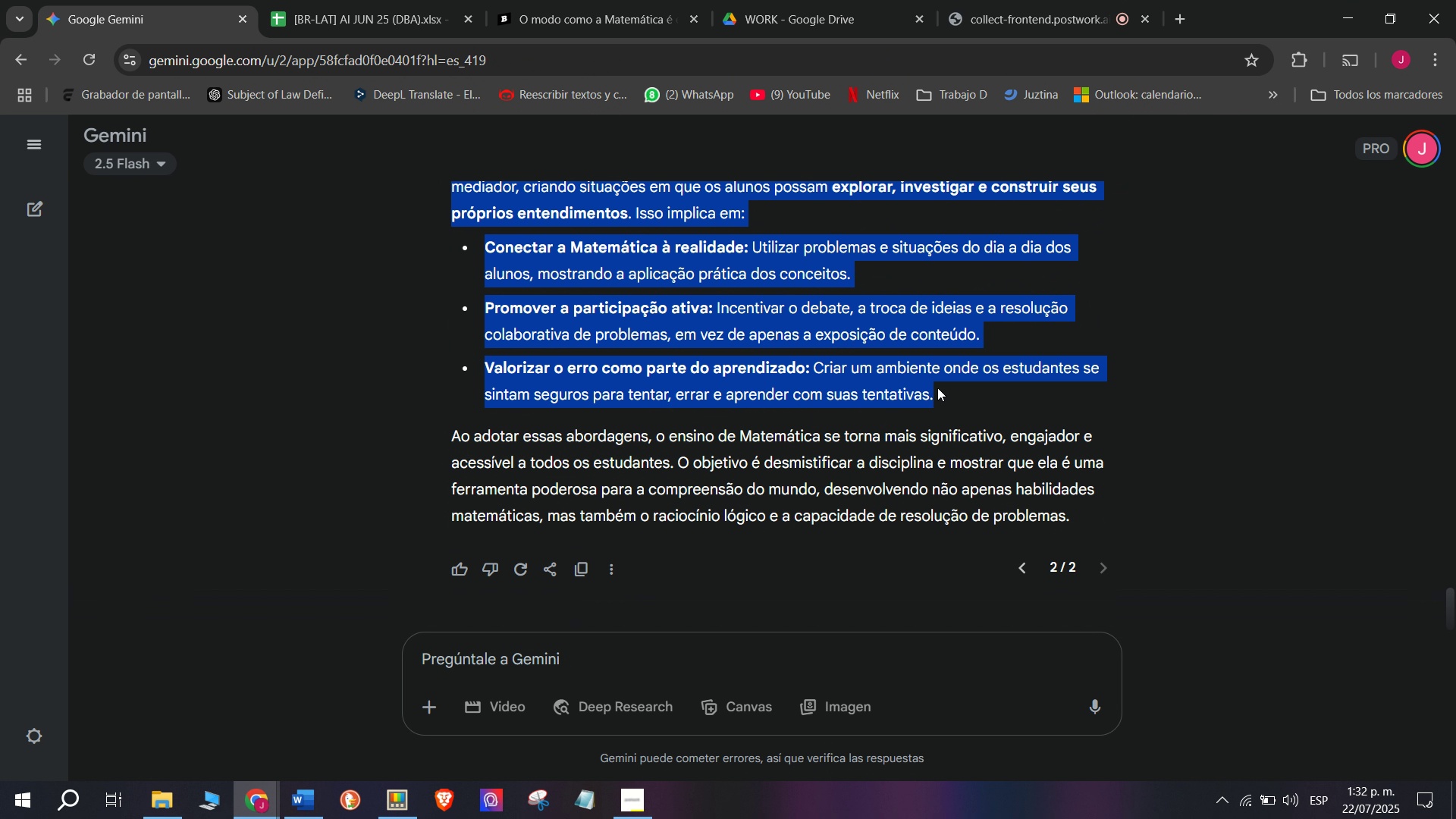 
key(Break)
 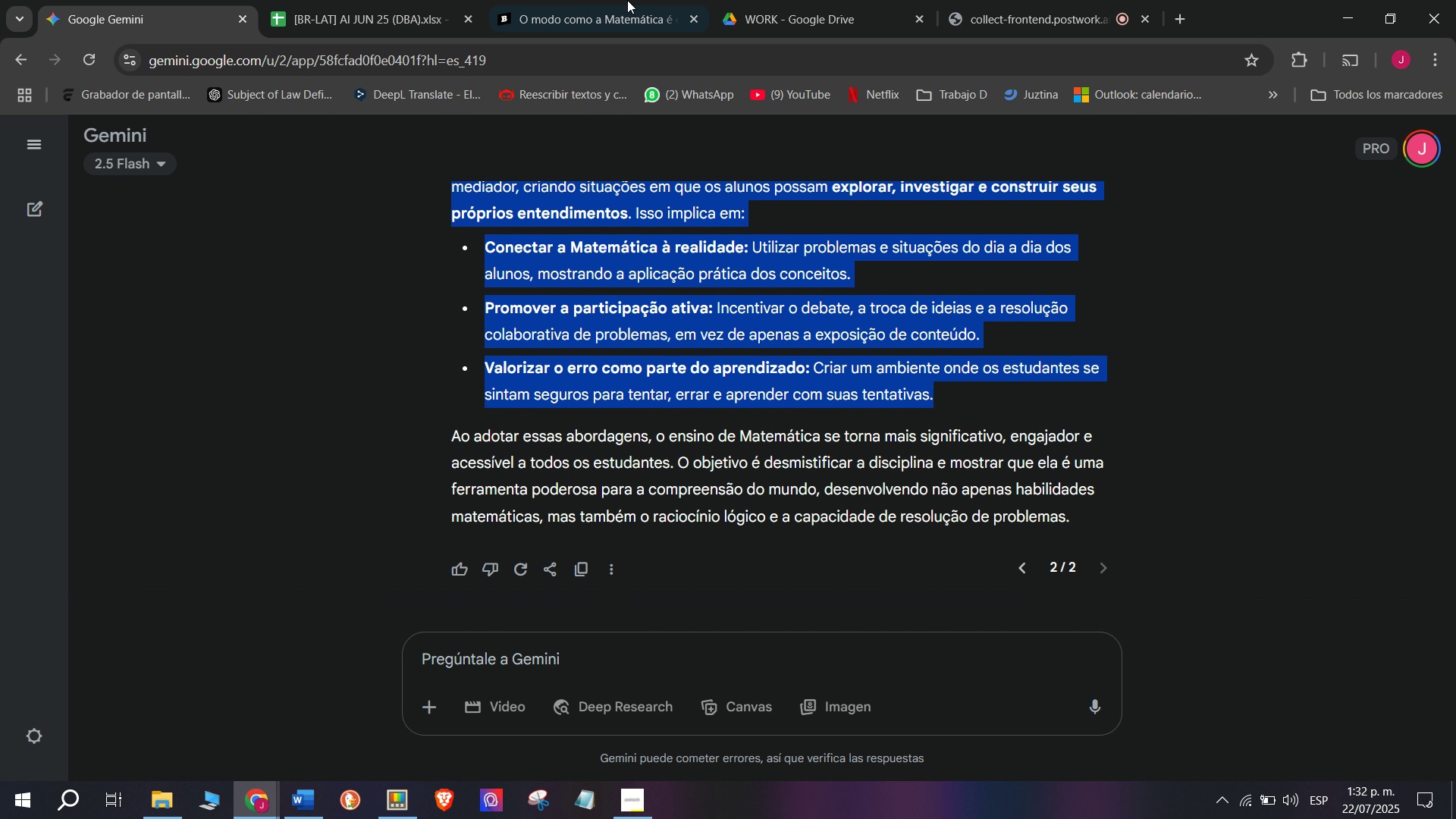 
key(Control+ControlLeft)
 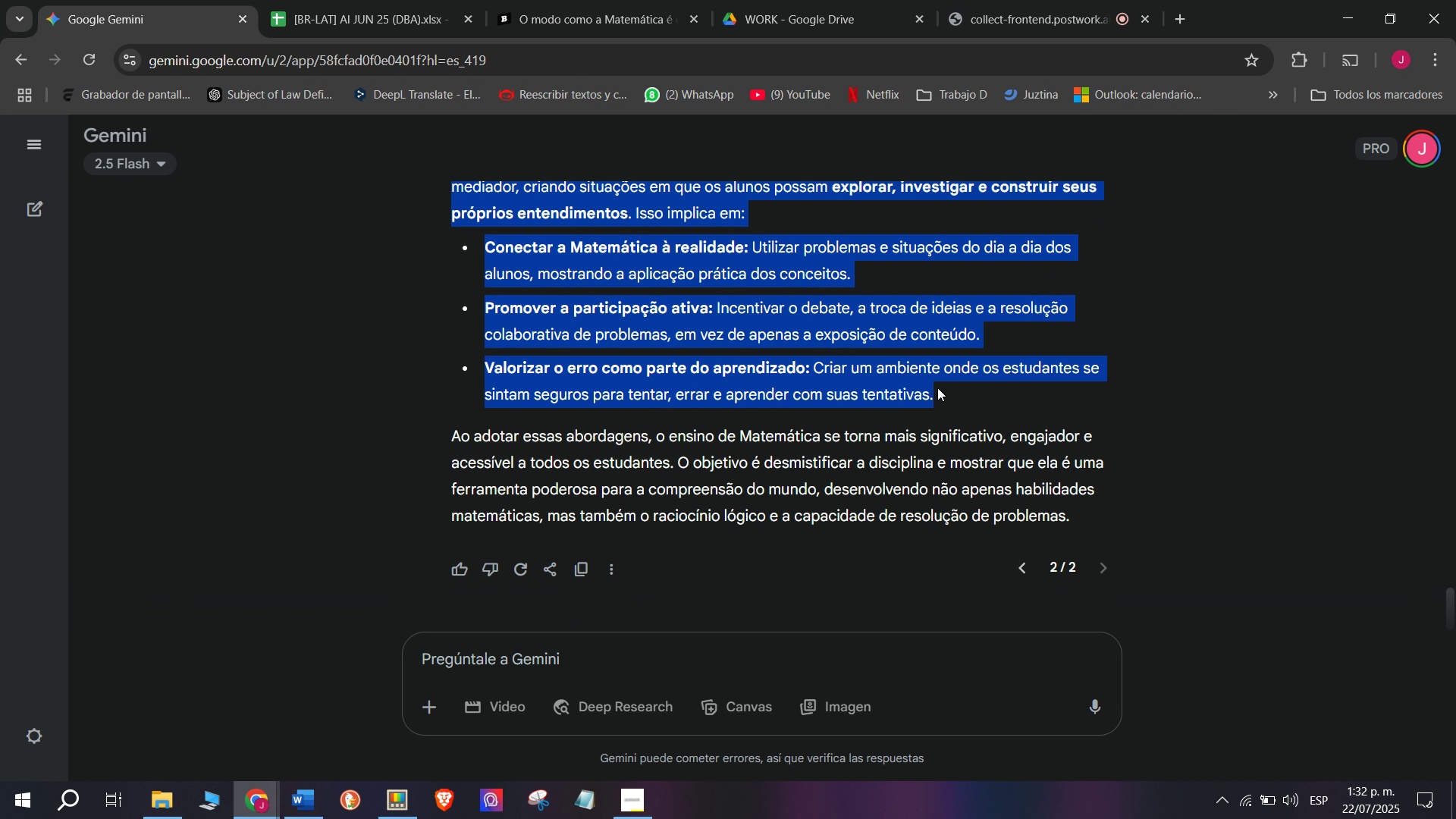 
key(Control+C)
 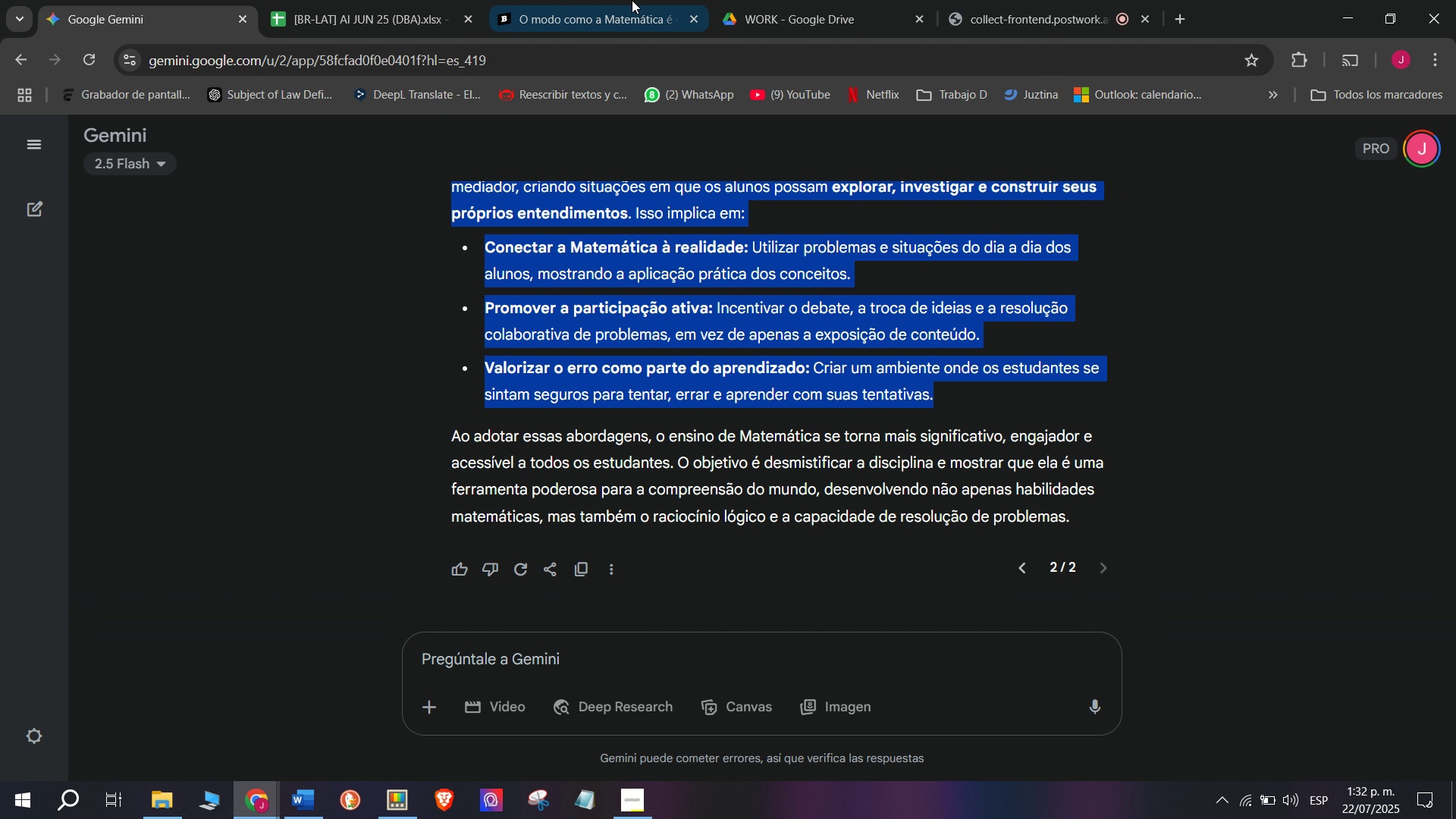 
left_click([632, 0])
 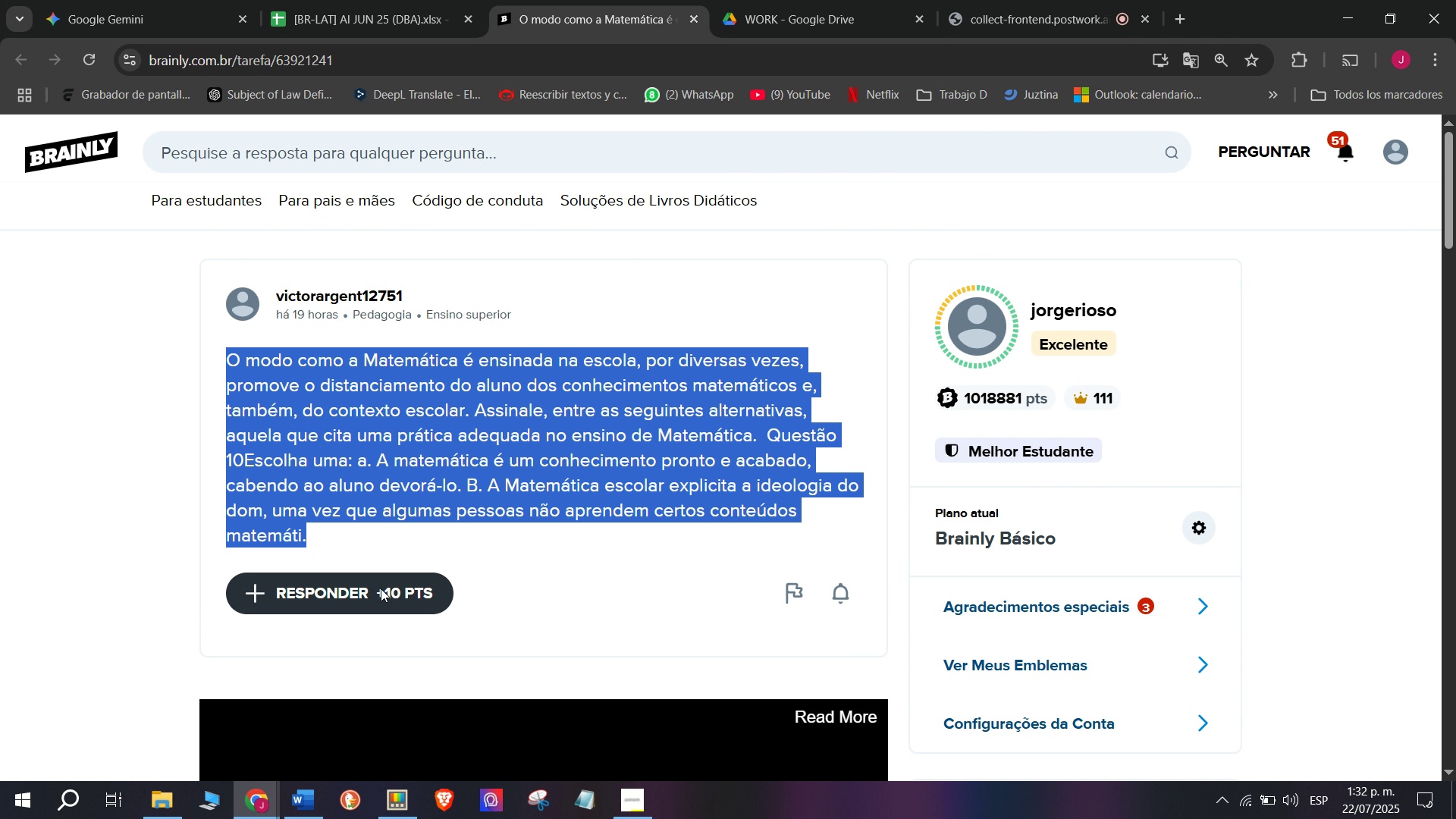 
left_click([381, 588])
 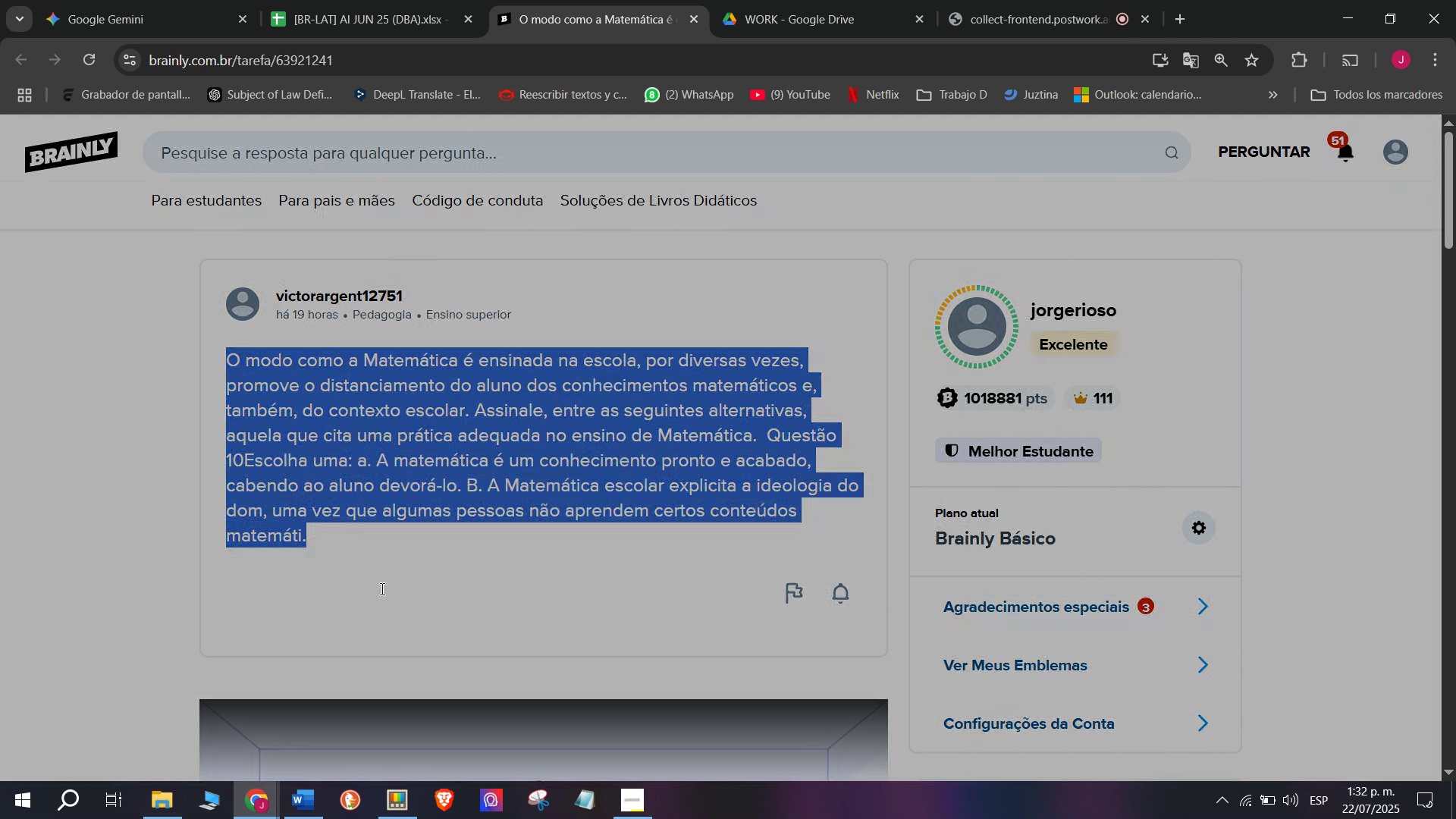 
left_click_drag(start_coordinate=[826, 427], to_coordinate=[251, 130])
 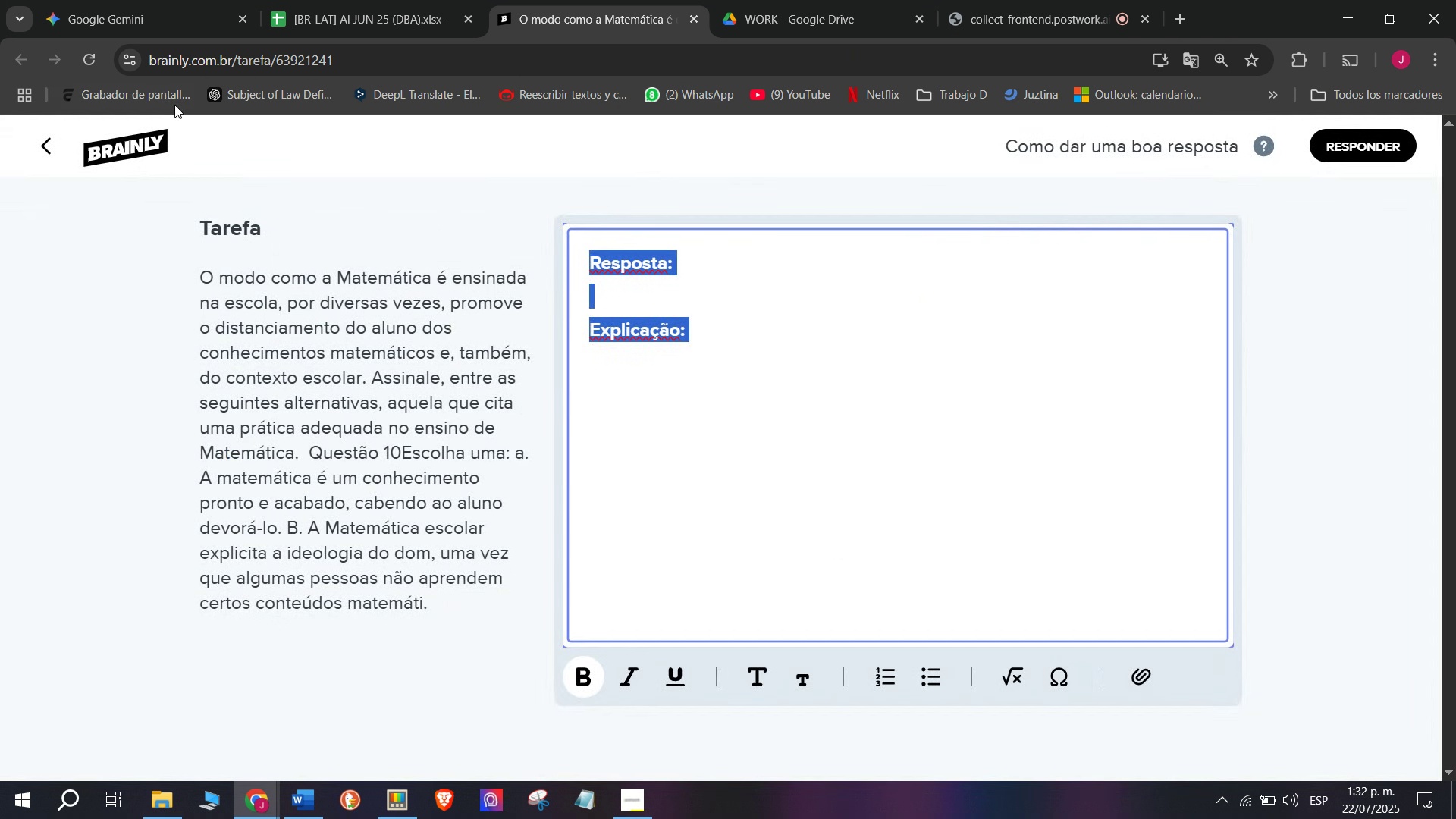 
key(Z)
 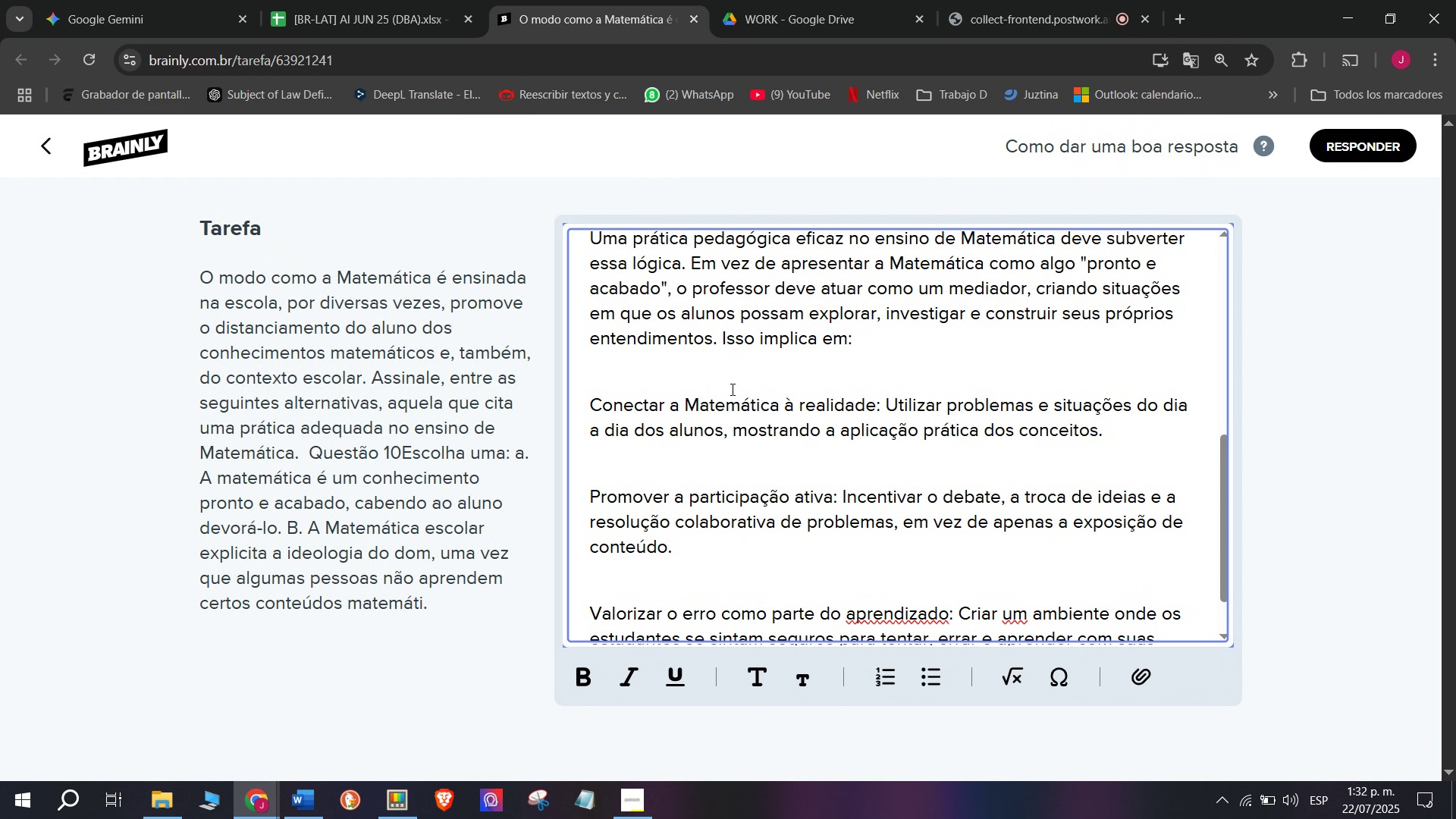 
key(Control+ControlLeft)
 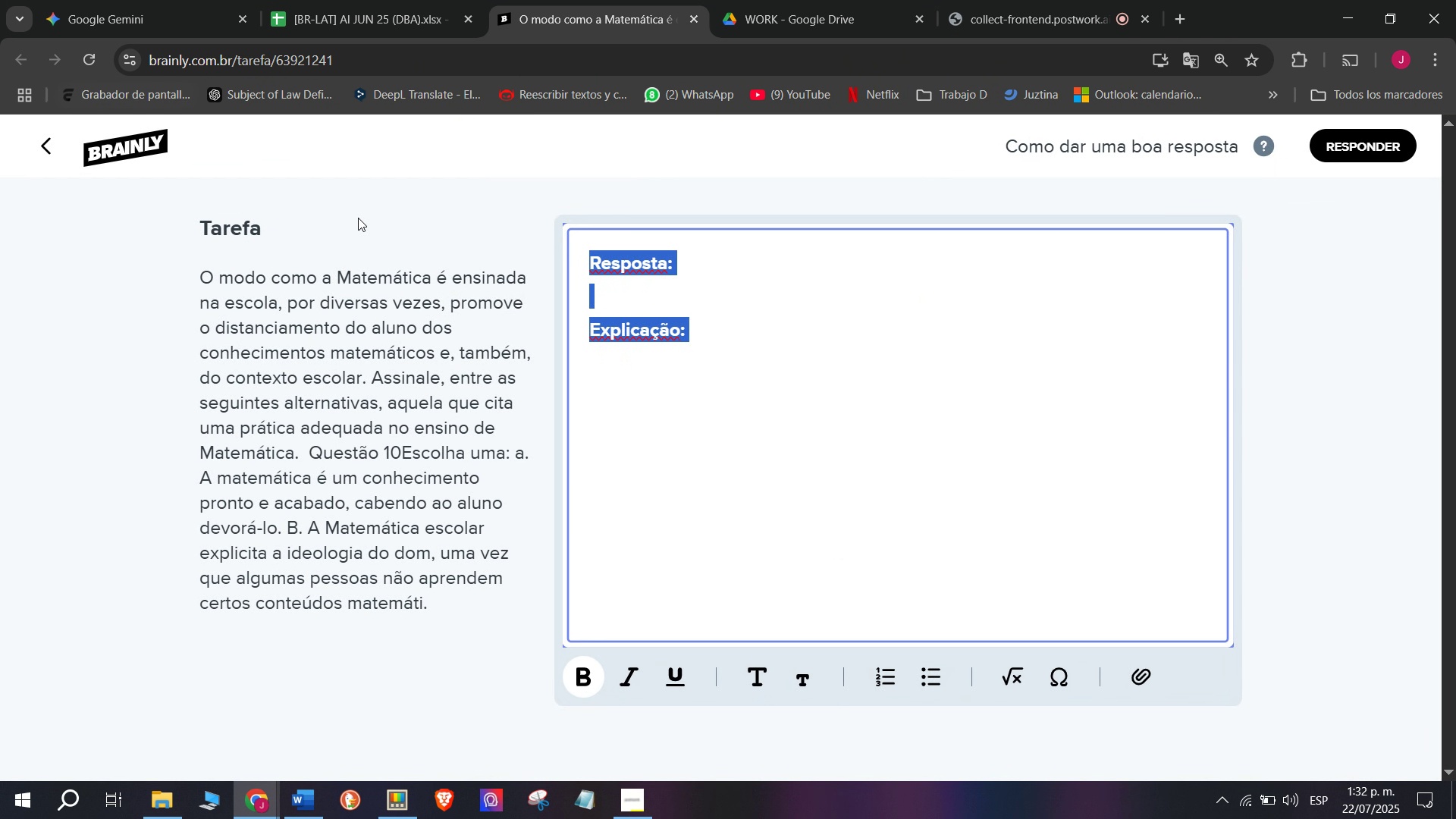 
key(Control+V)
 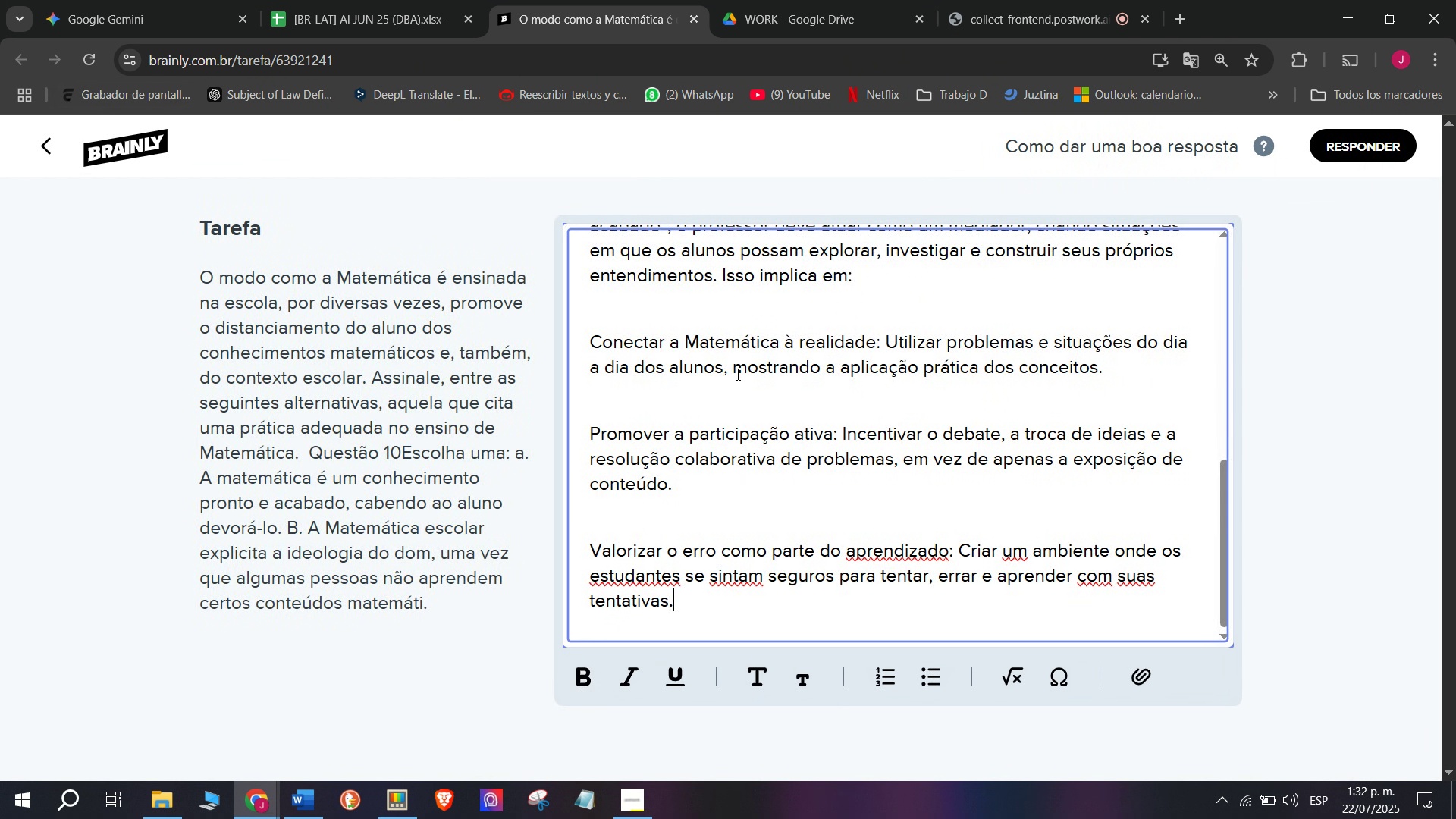 
scroll: coordinate [731, 389], scroll_direction: up, amount: 5.0
 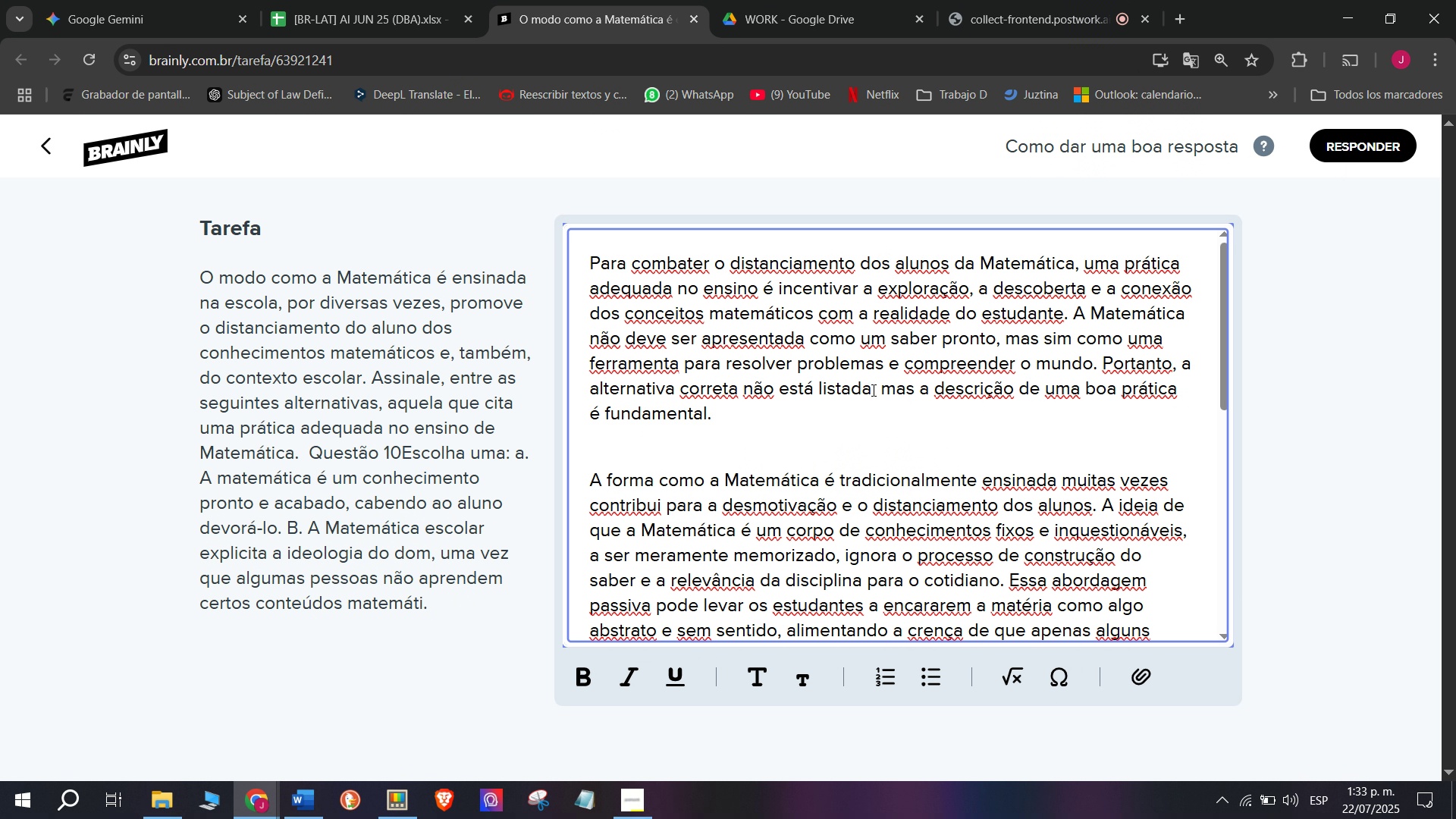 
wait(6.83)
 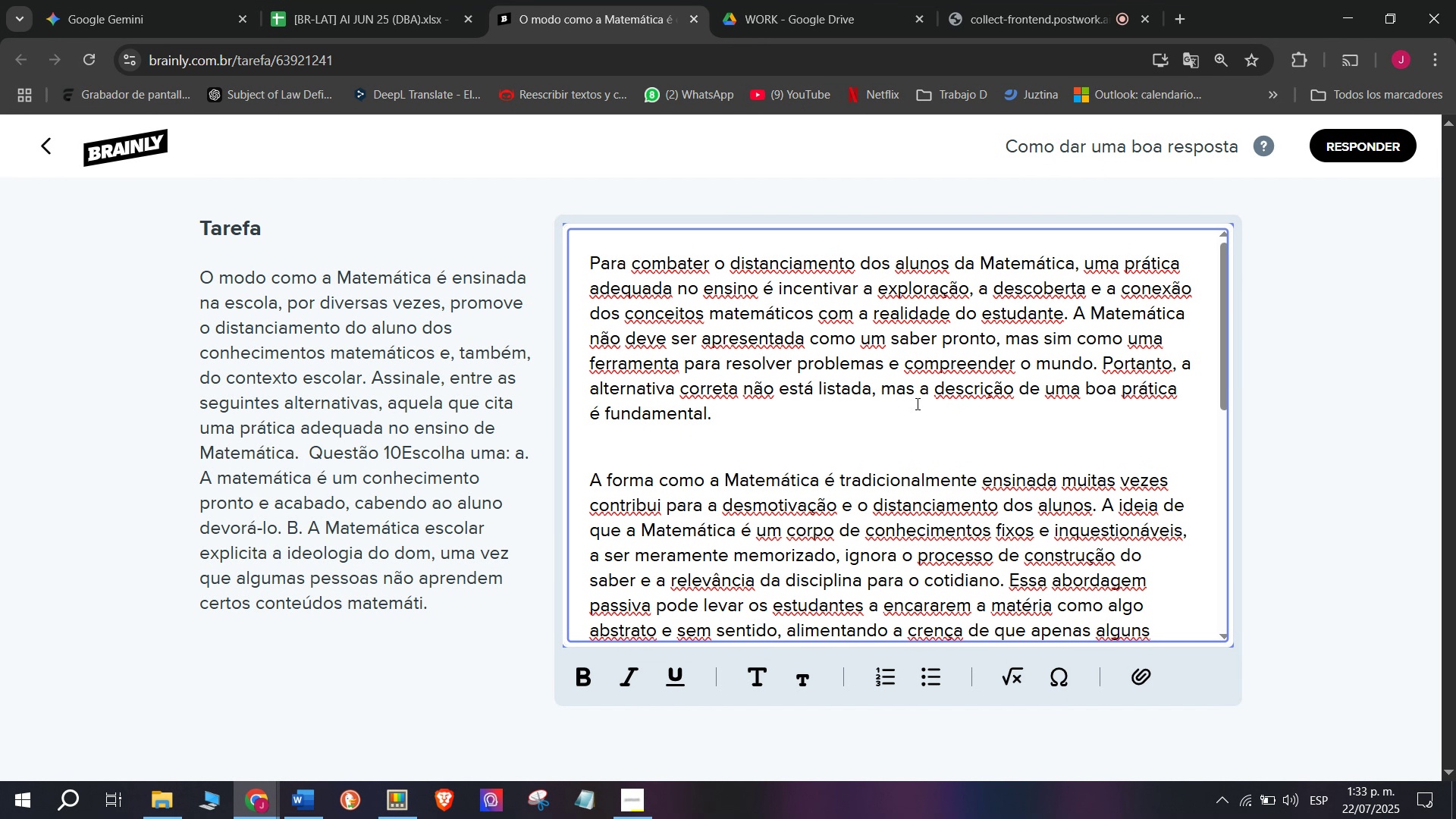 
scroll: coordinate [713, 513], scroll_direction: down, amount: 2.0
 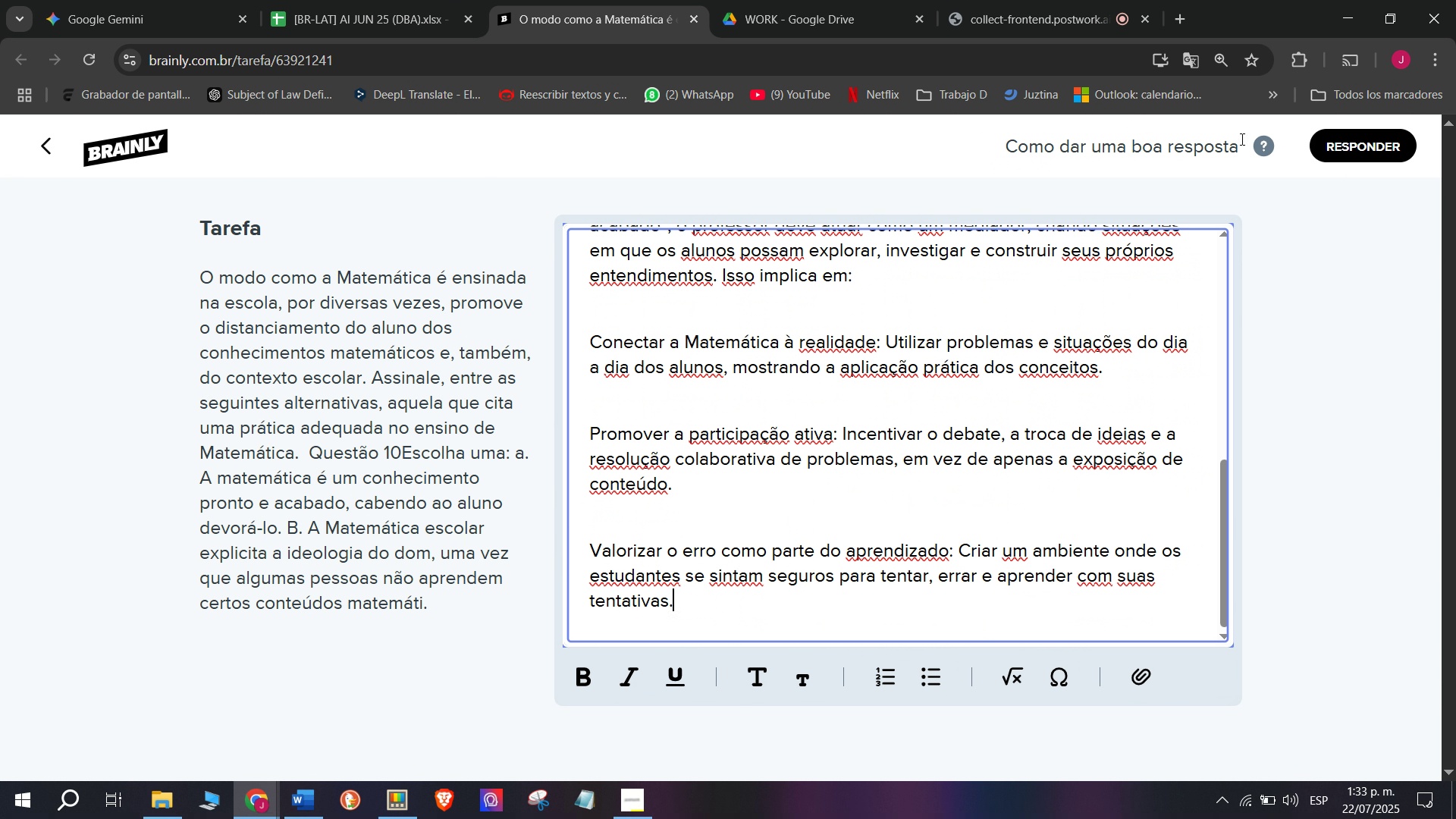 
left_click([1338, 161])
 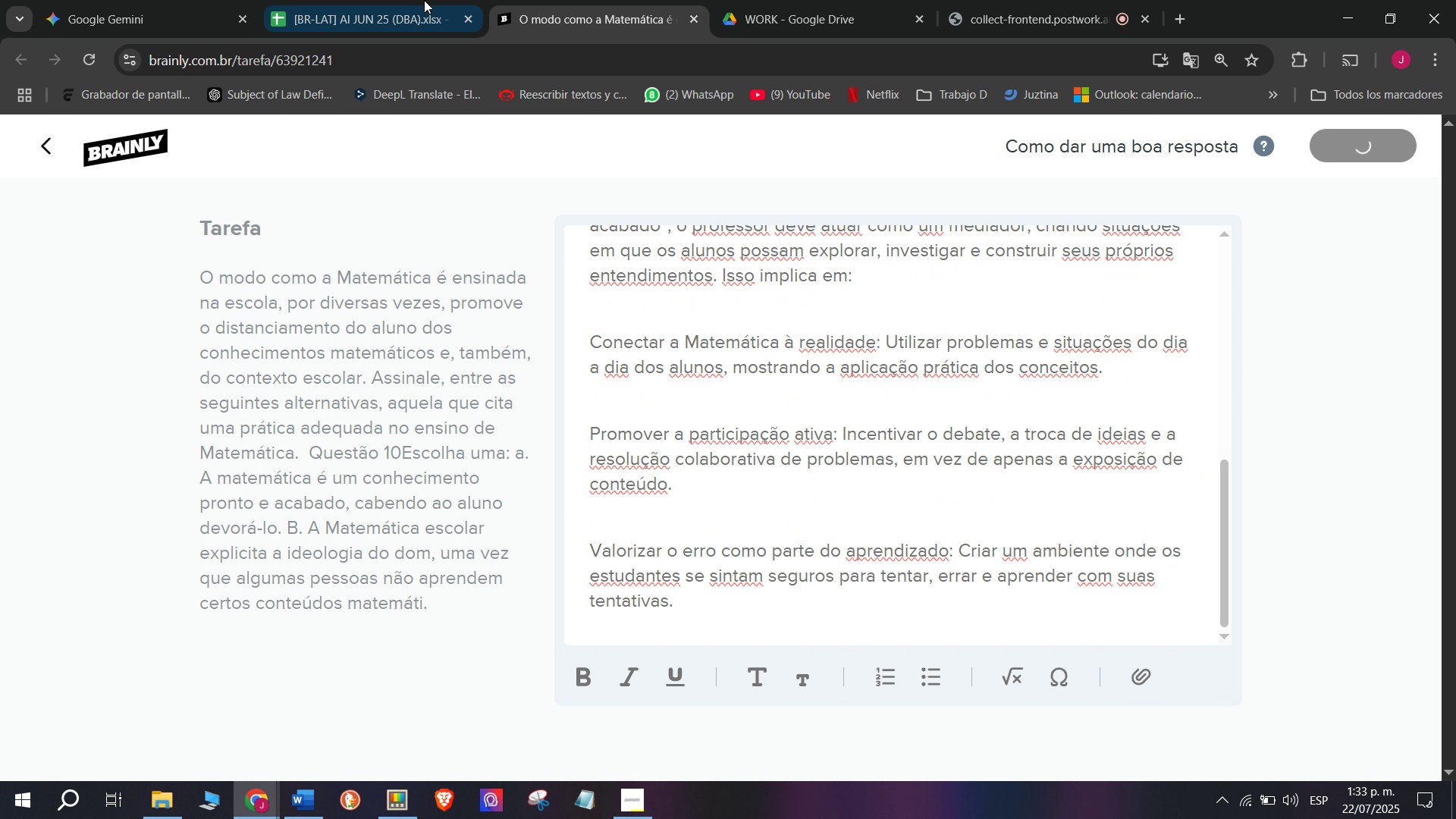 
left_click([401, 0])
 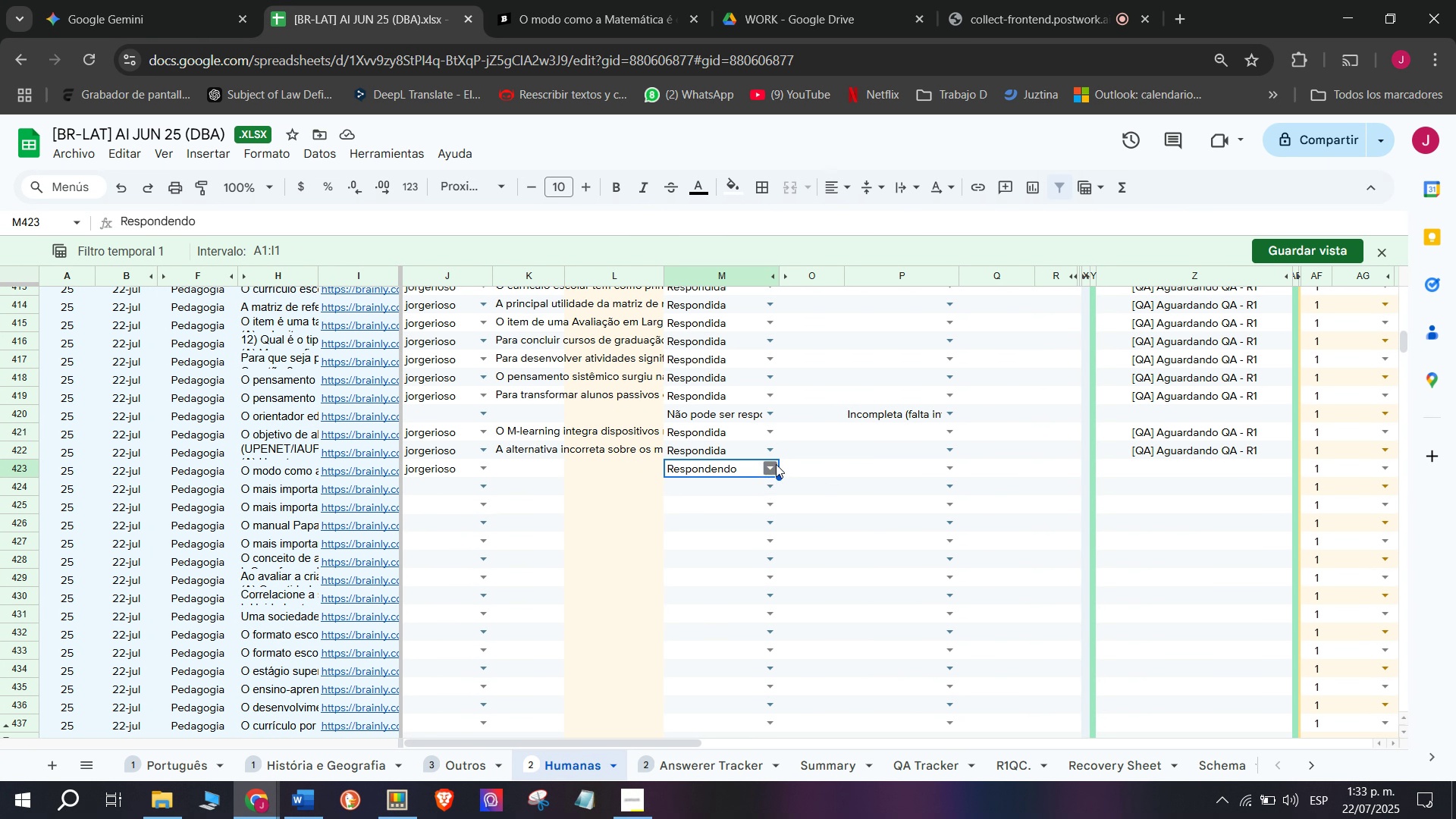 
left_click([774, 464])
 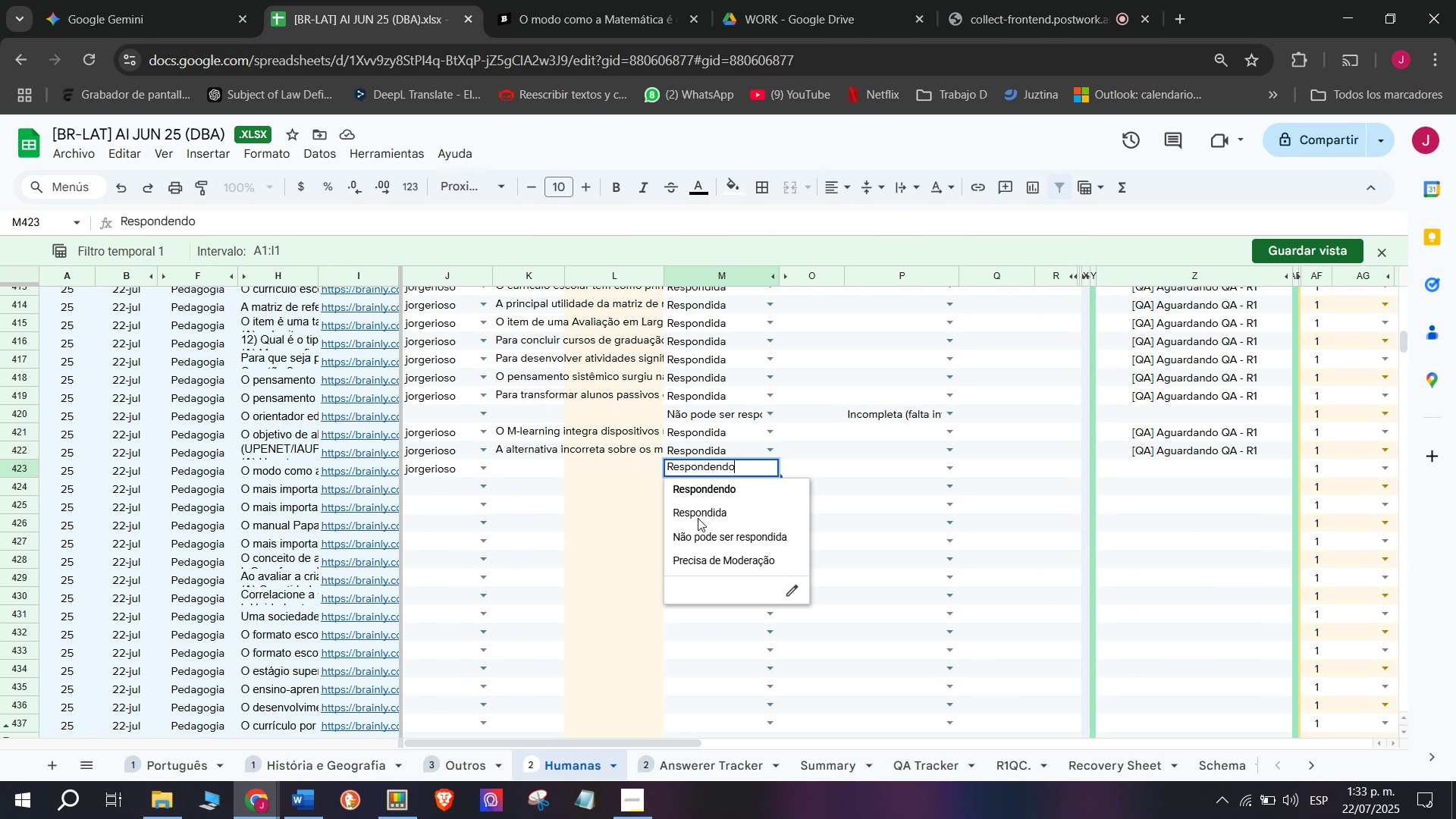 
double_click([698, 518])
 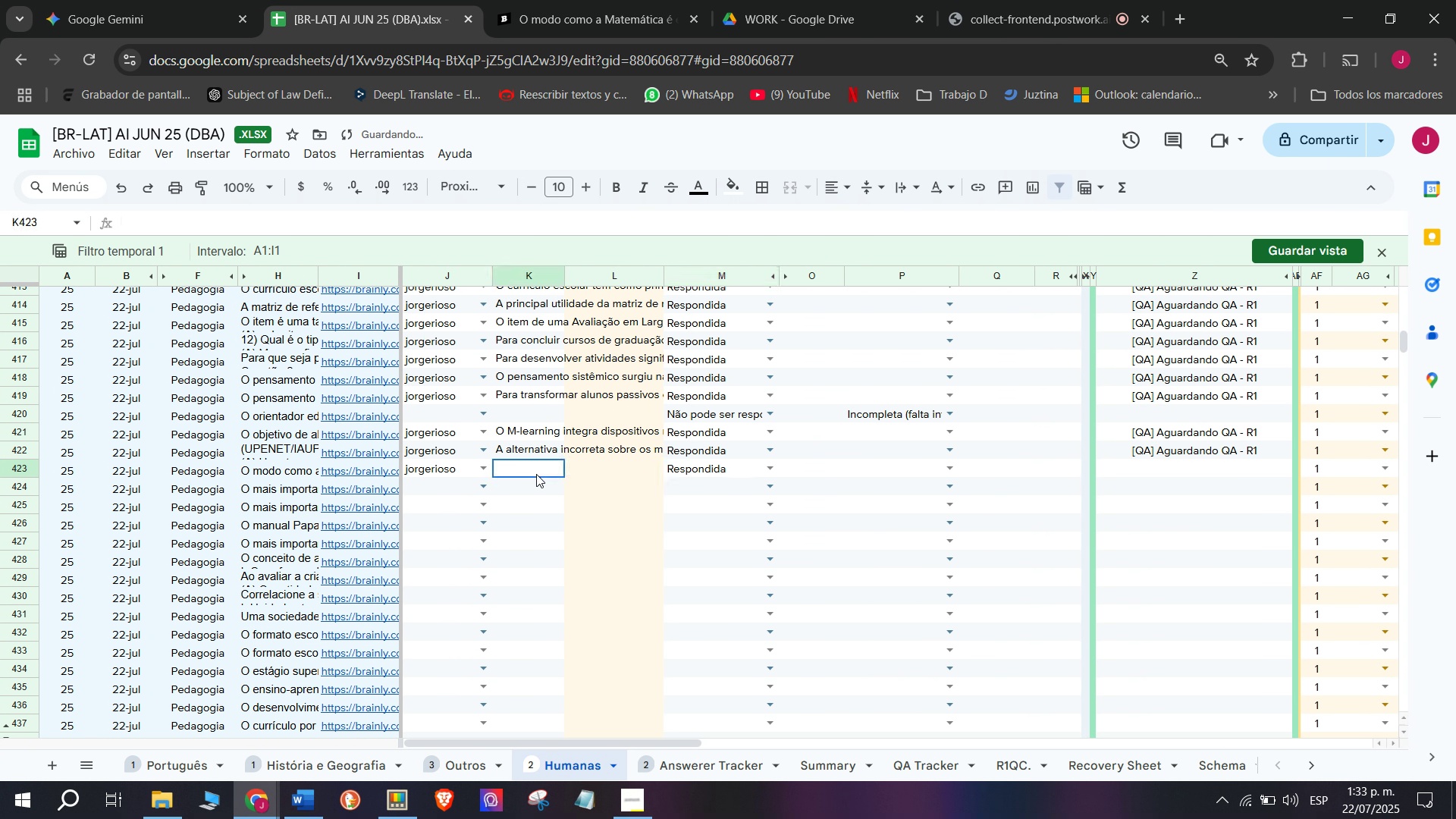 
double_click([536, 474])
 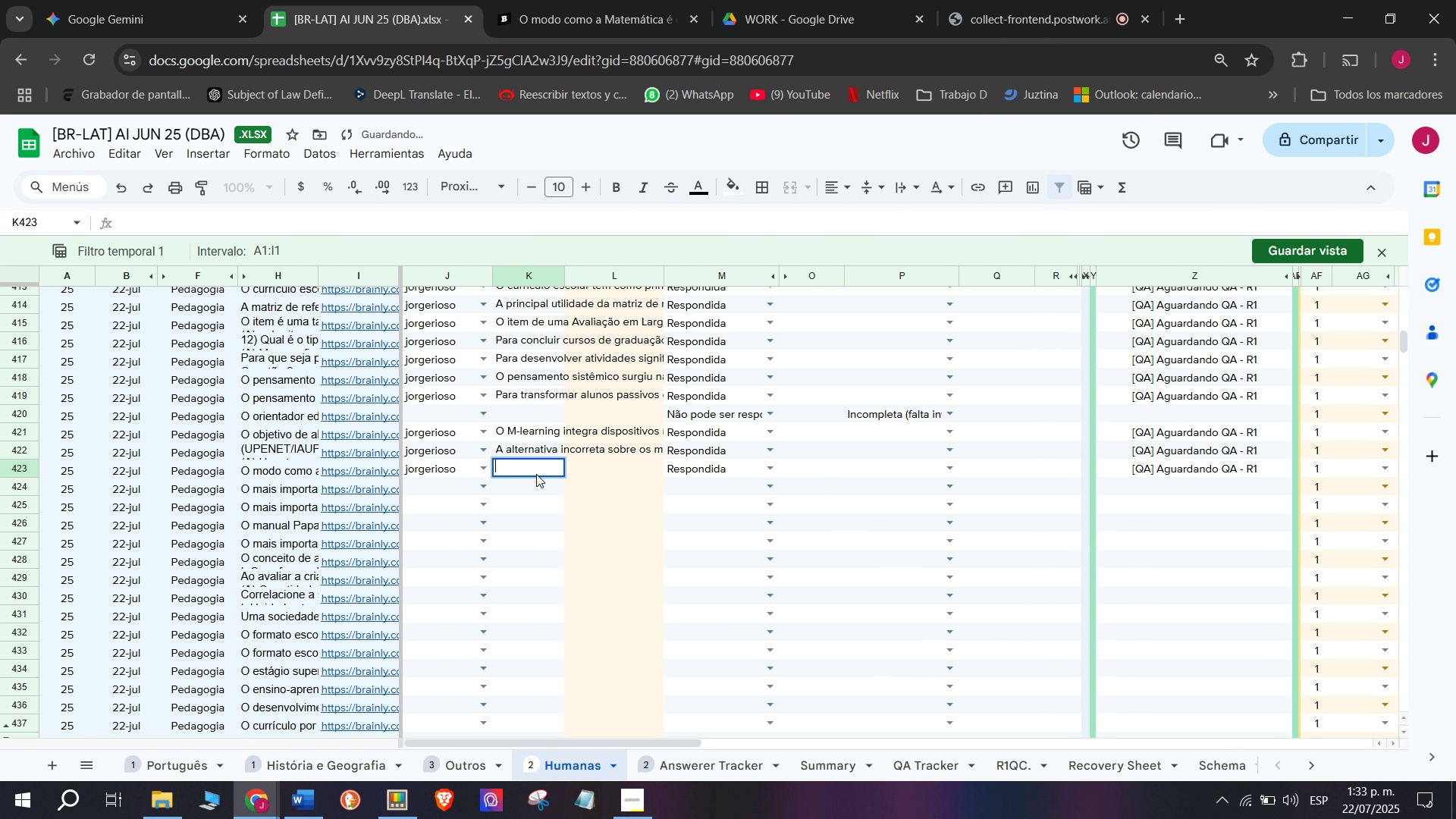 
key(C)
 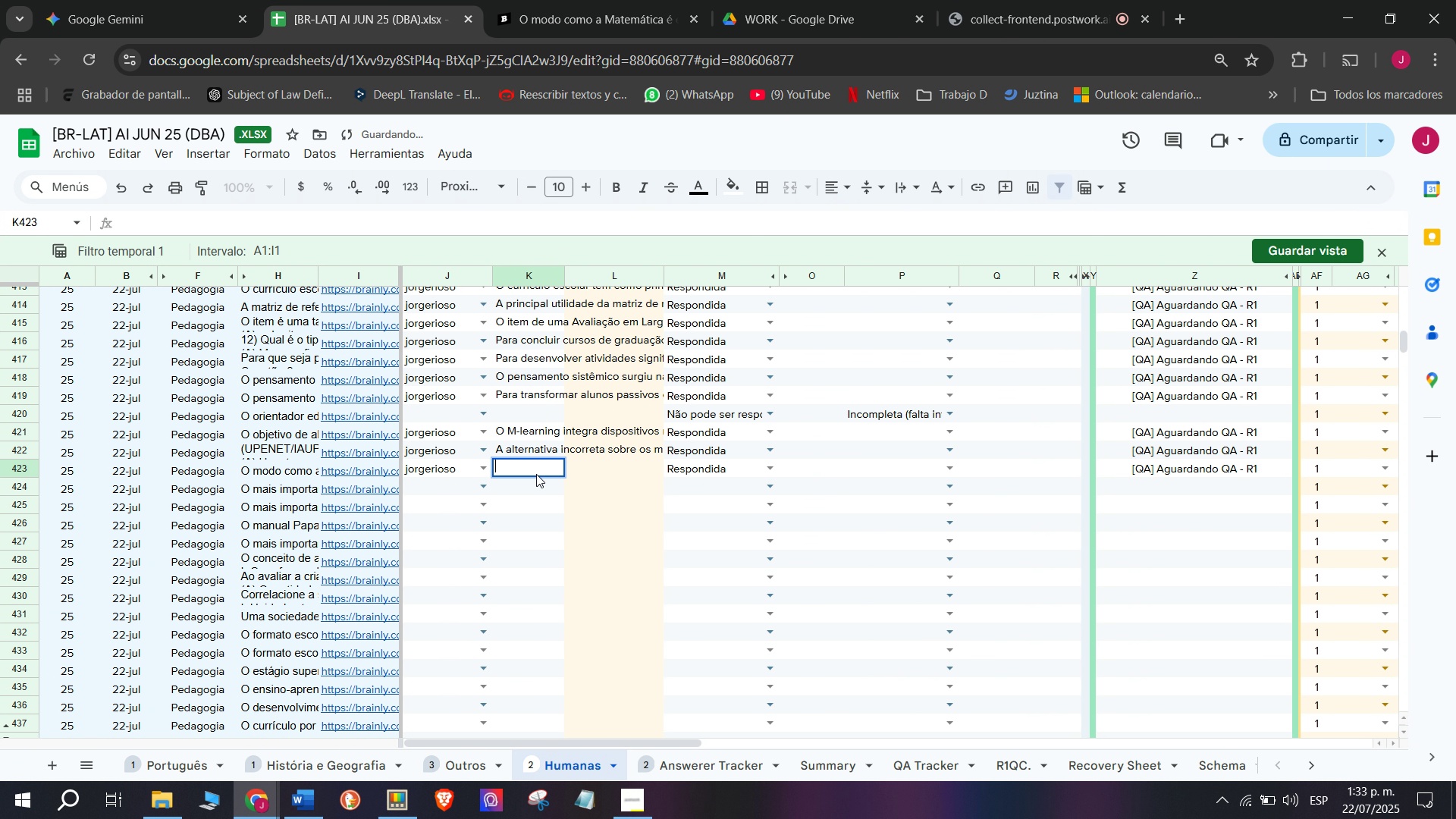 
key(Meta+MetaLeft)
 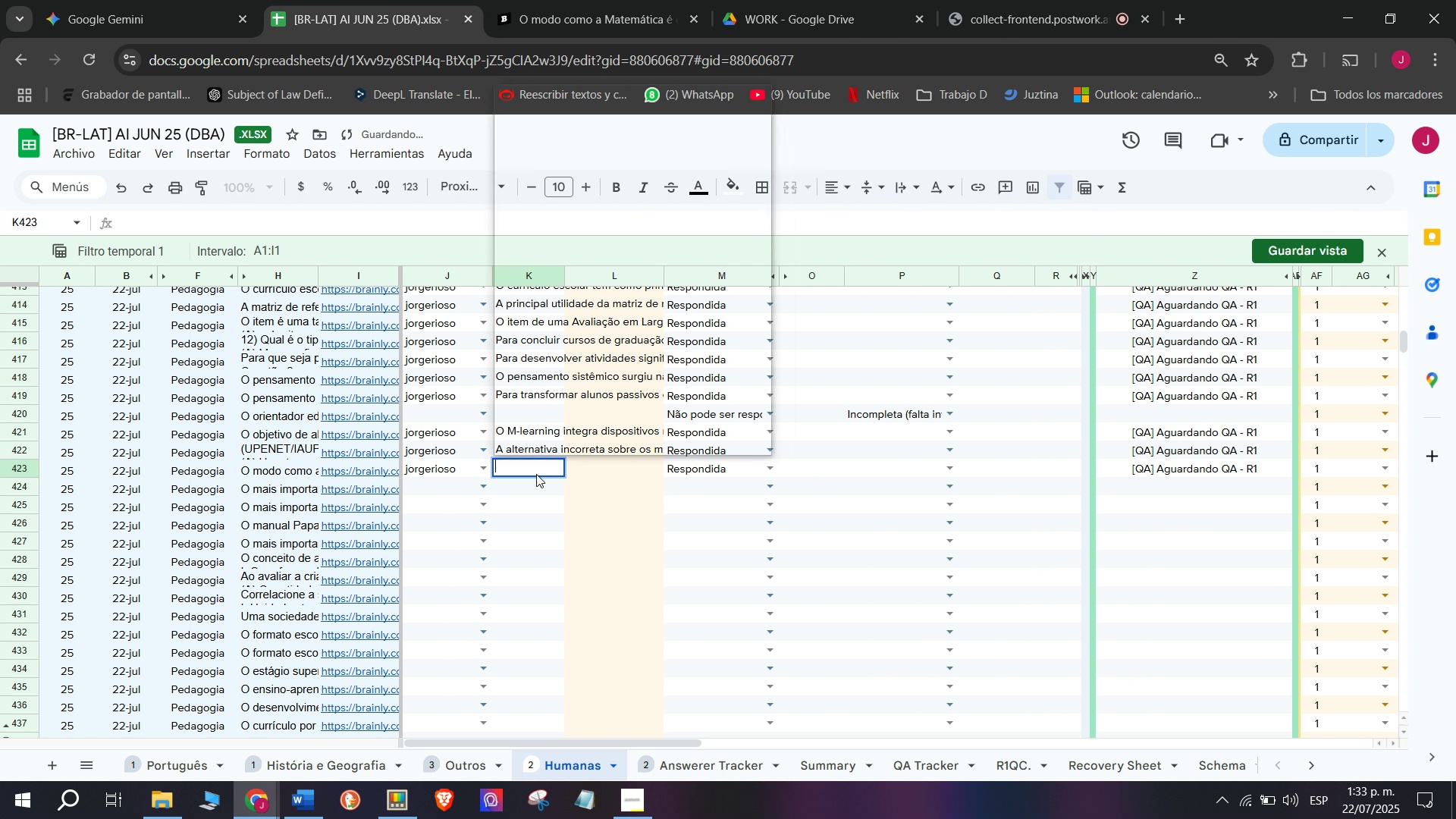 
key(Meta+V)
 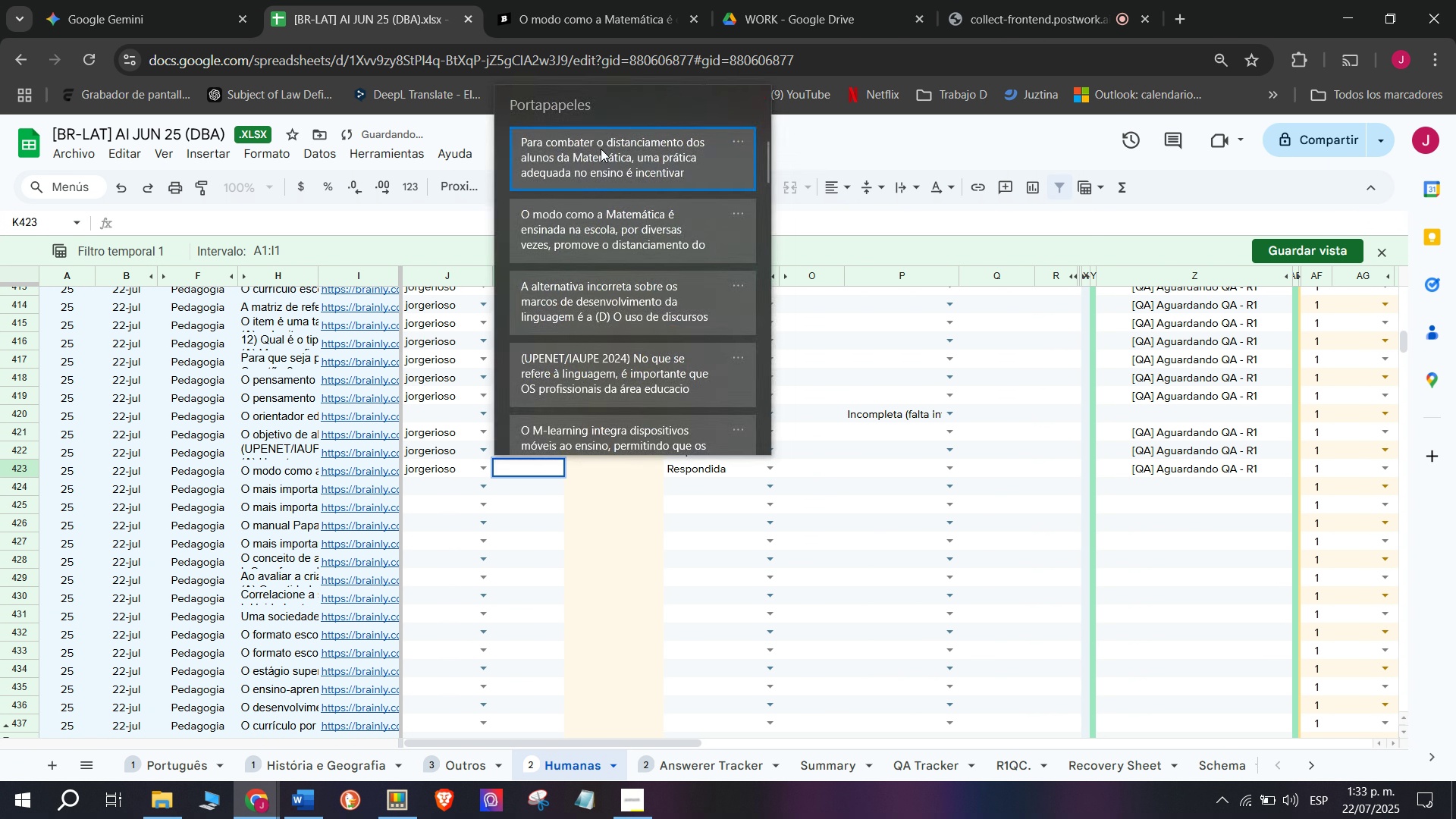 
left_click([610, 171])
 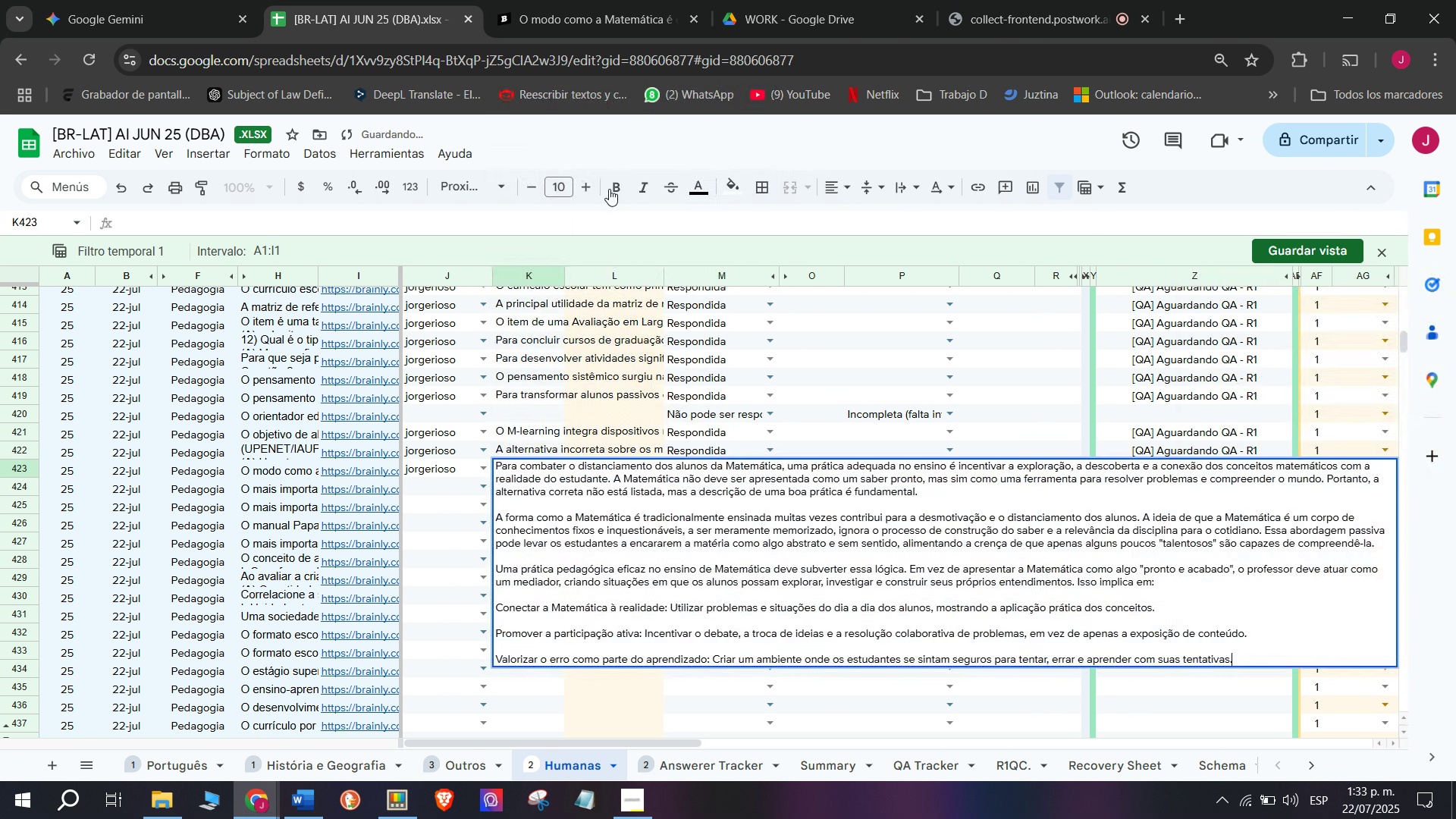 
key(Control+ControlLeft)
 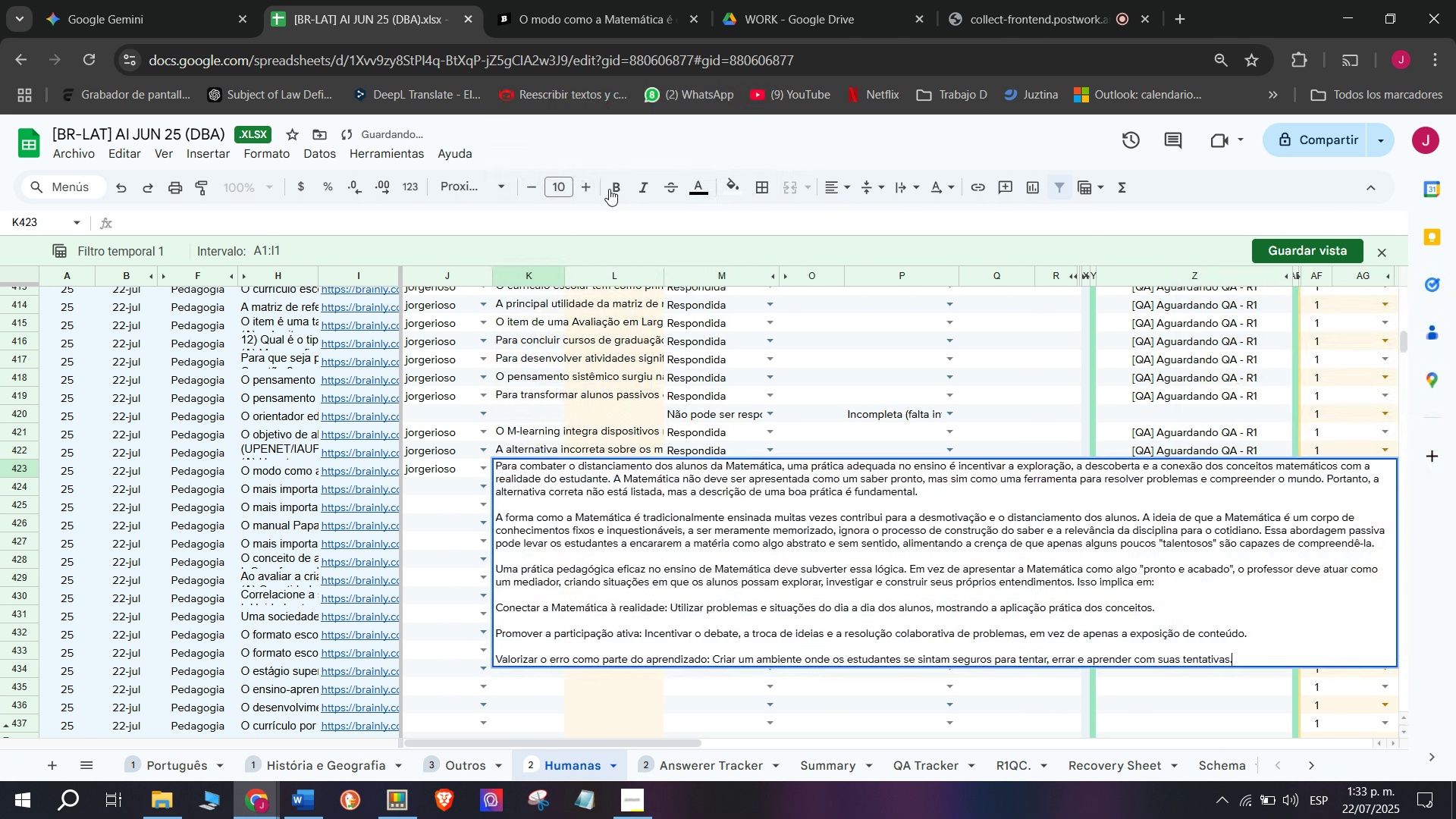 
key(Control+V)
 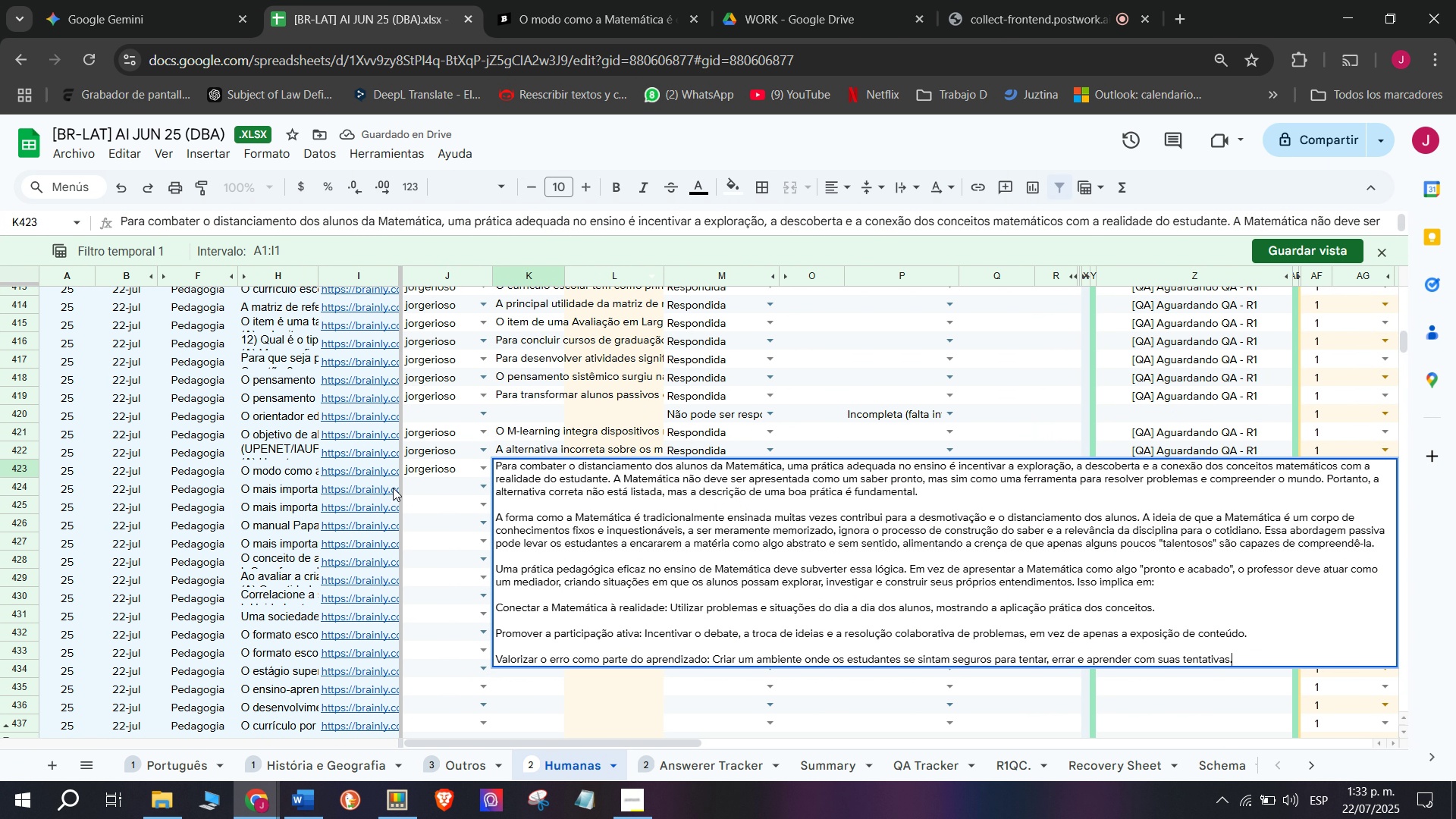 
left_click([393, 488])
 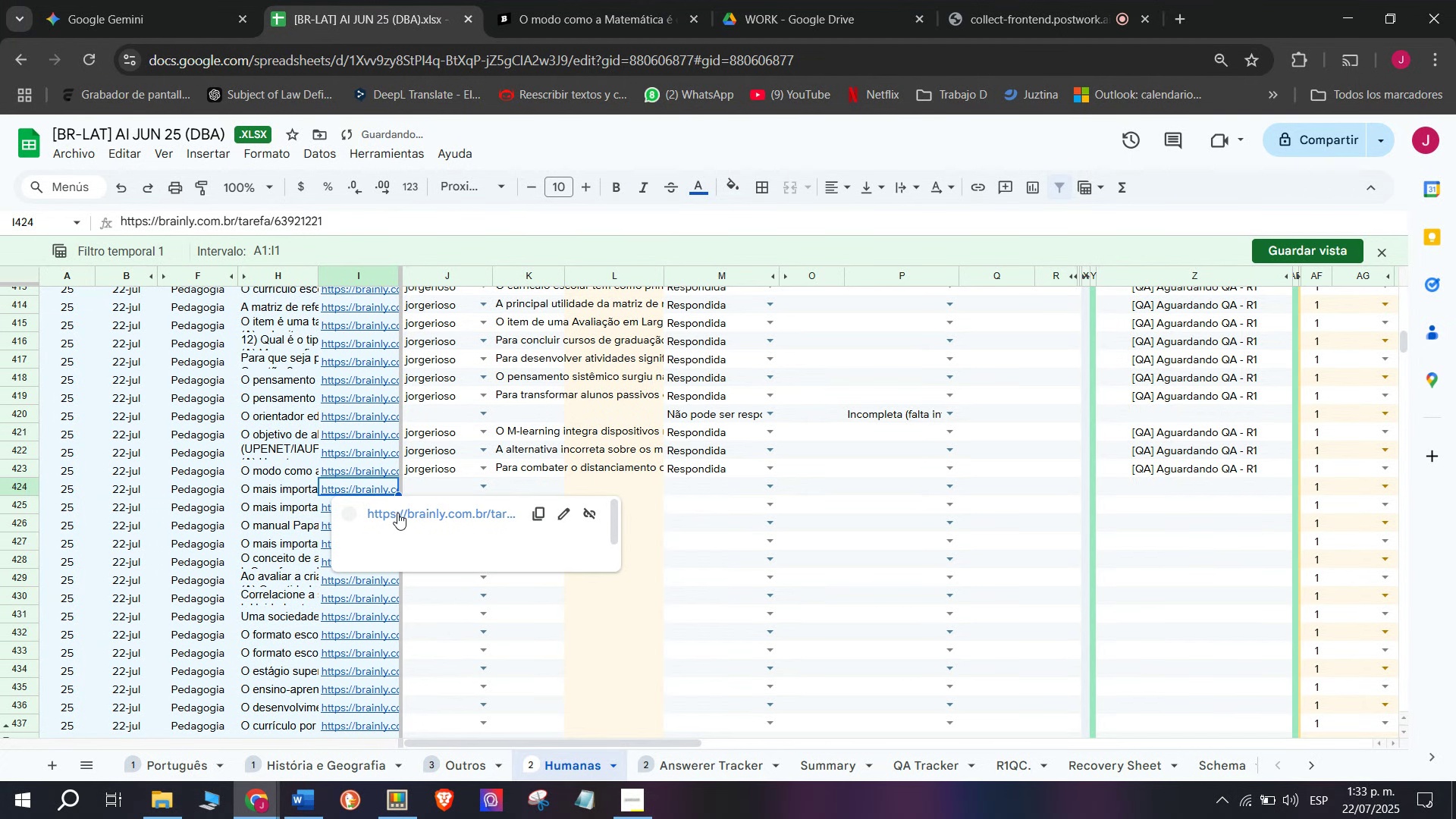 
left_click([397, 513])
 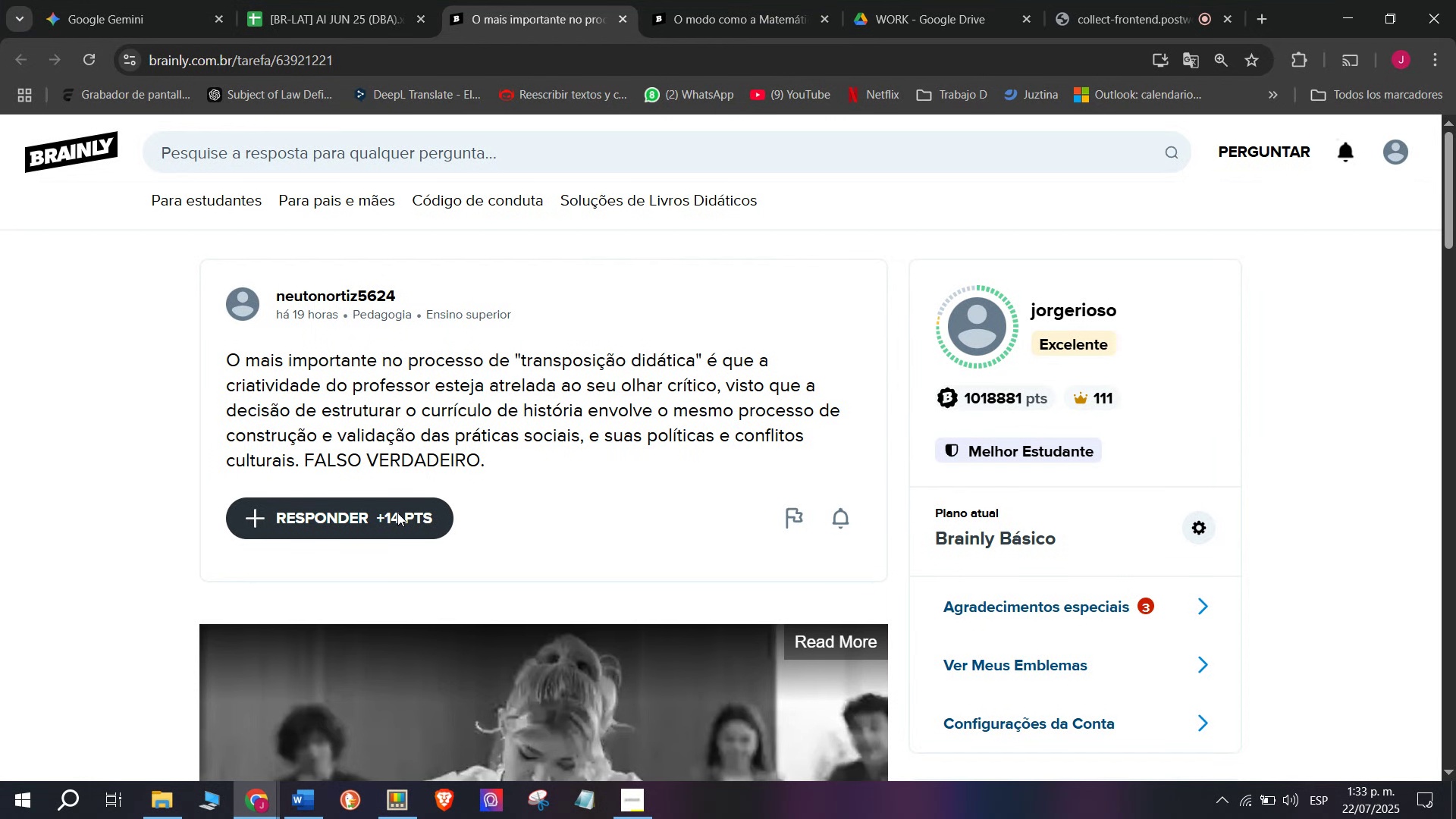 
left_click_drag(start_coordinate=[213, 350], to_coordinate=[566, 463])
 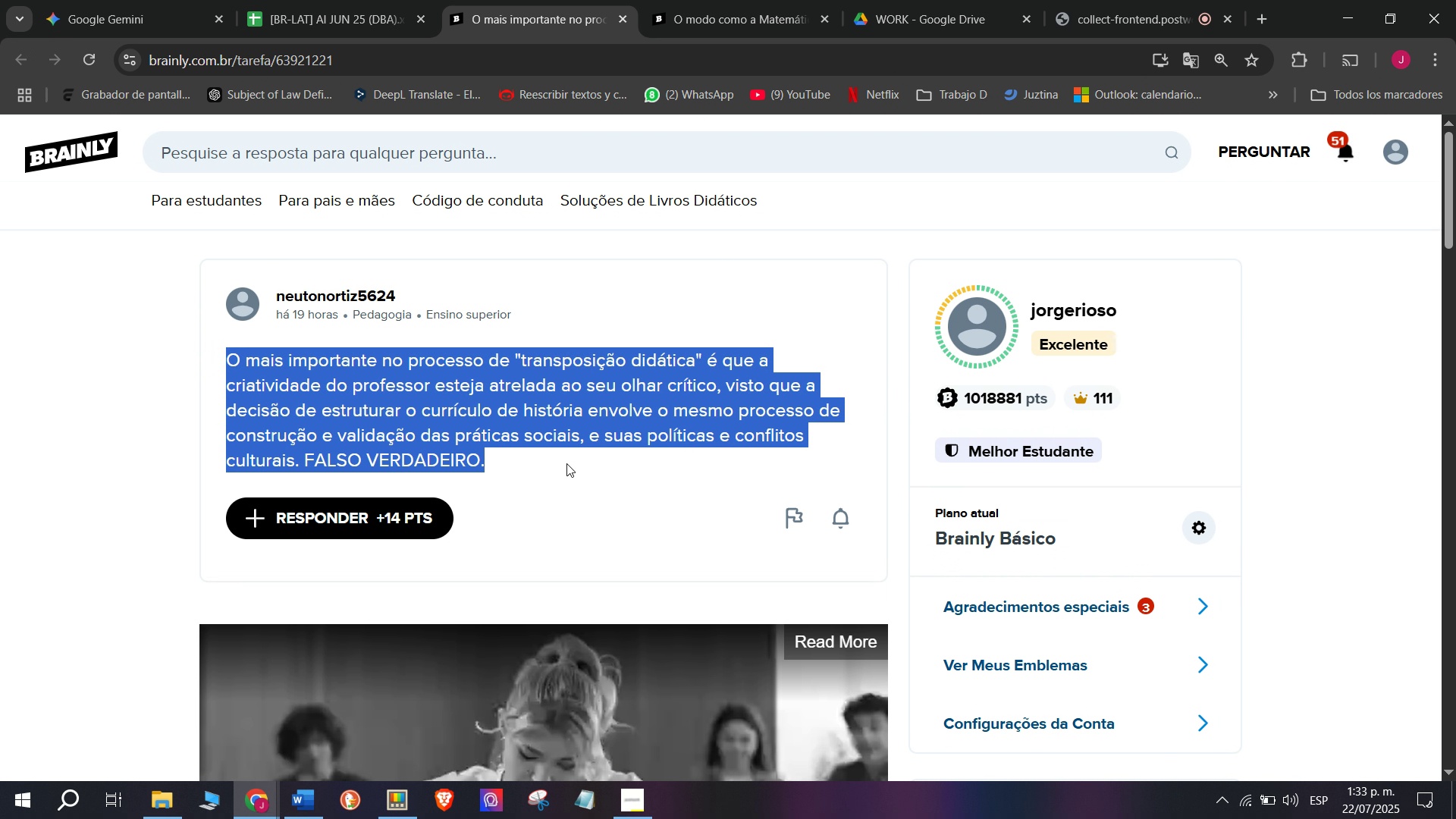 
key(Control+ControlLeft)
 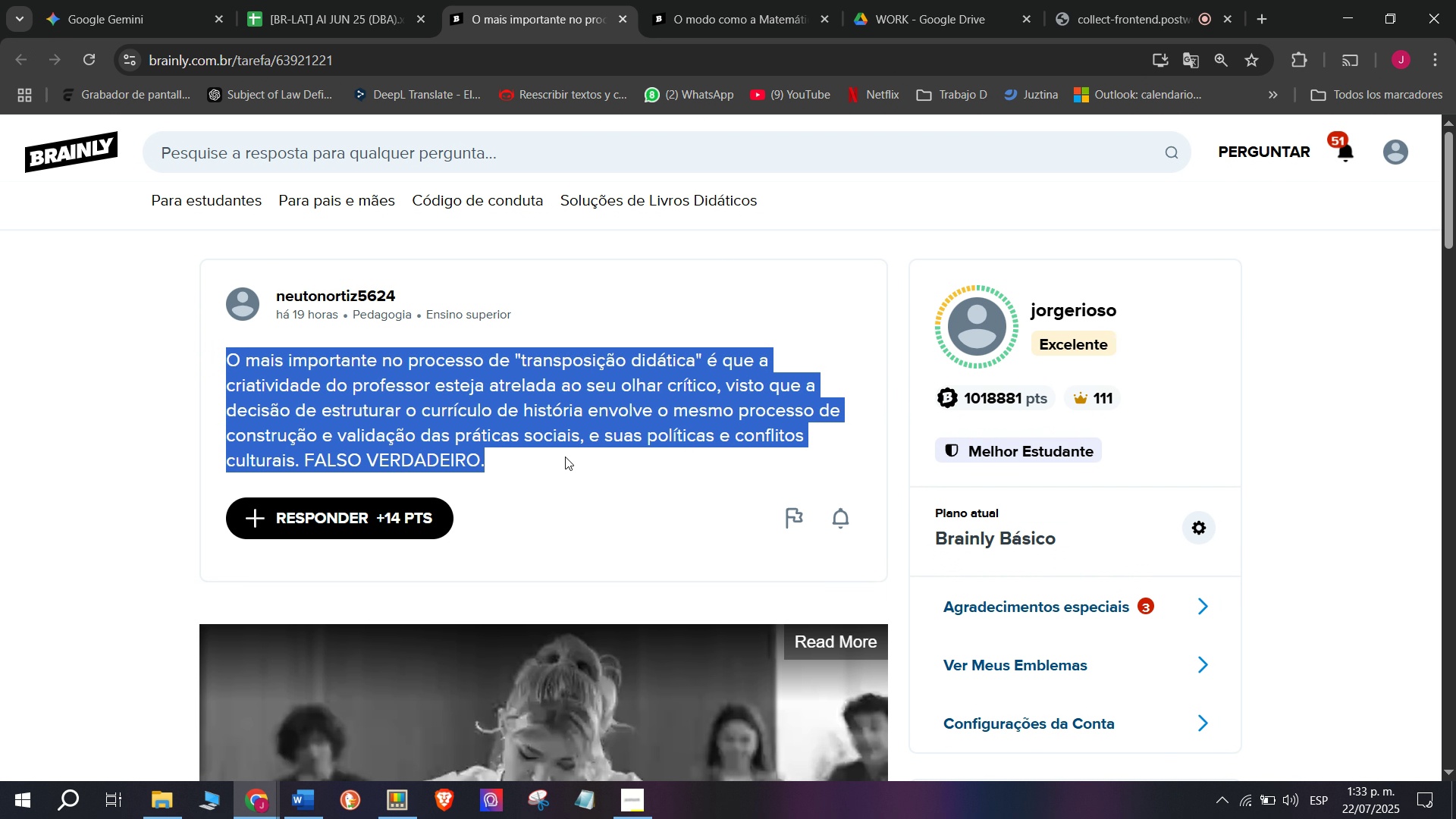 
key(Break)
 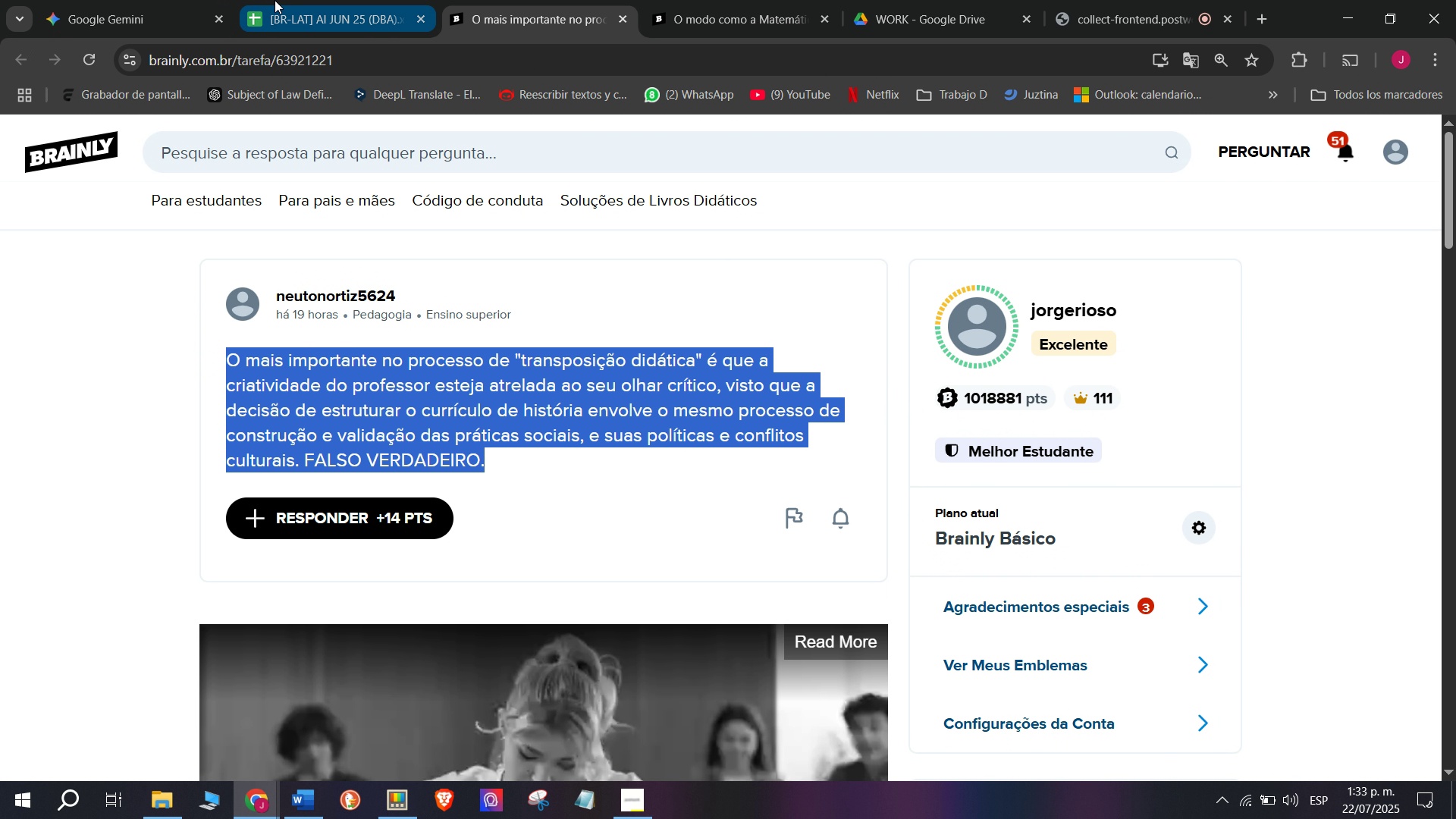 
key(Control+C)
 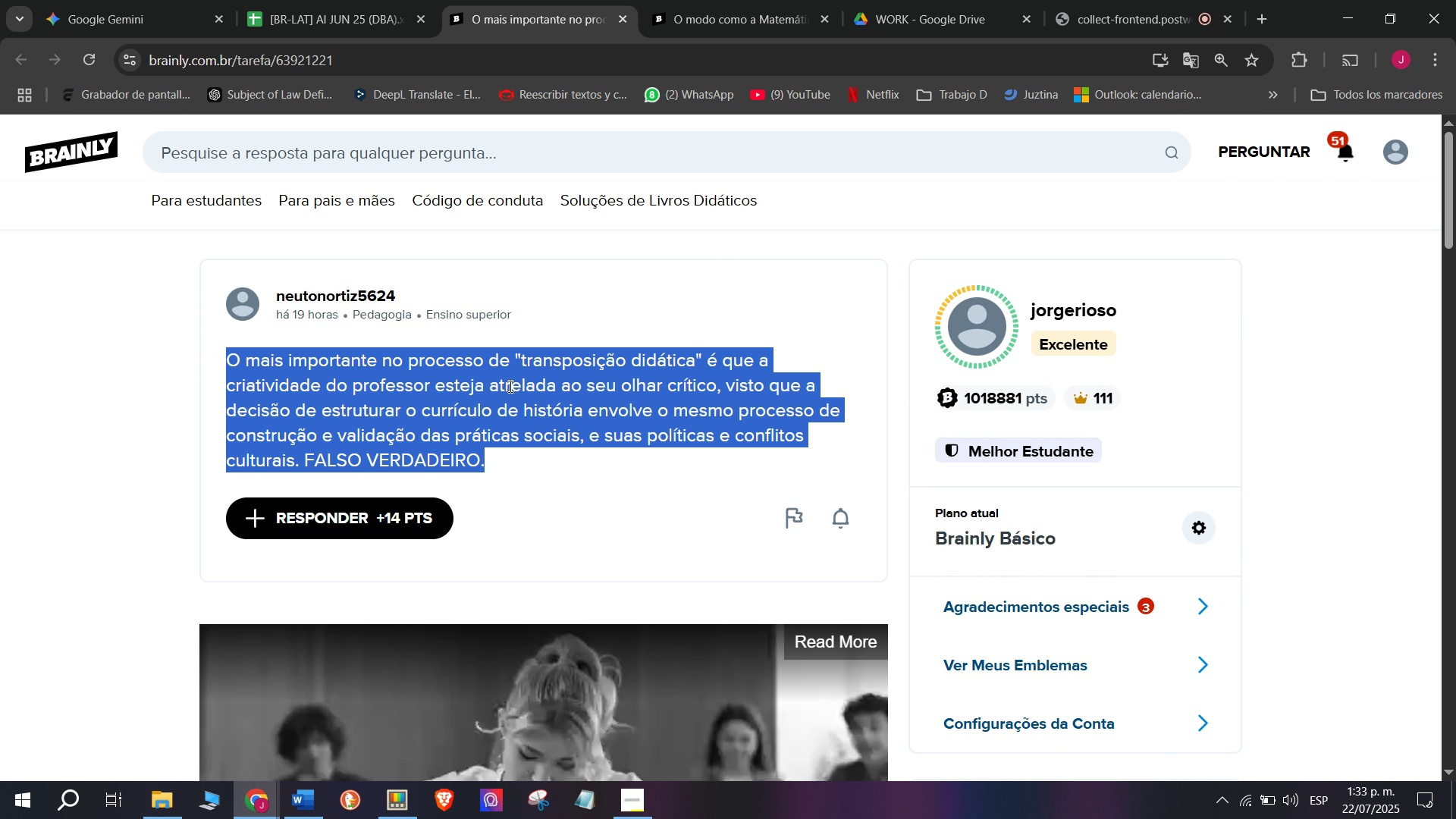 
key(Control+C)
 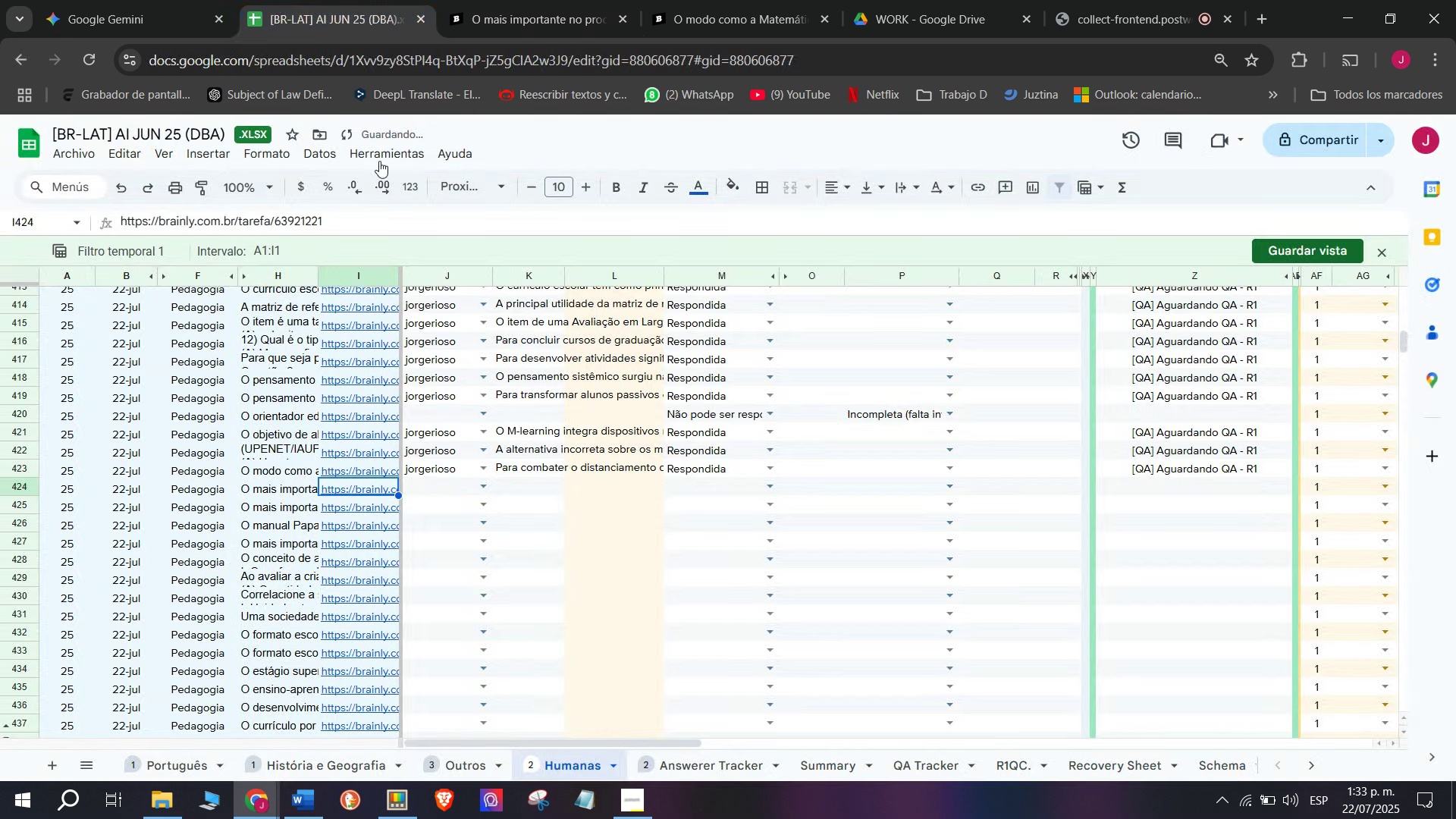 
key(Break)
 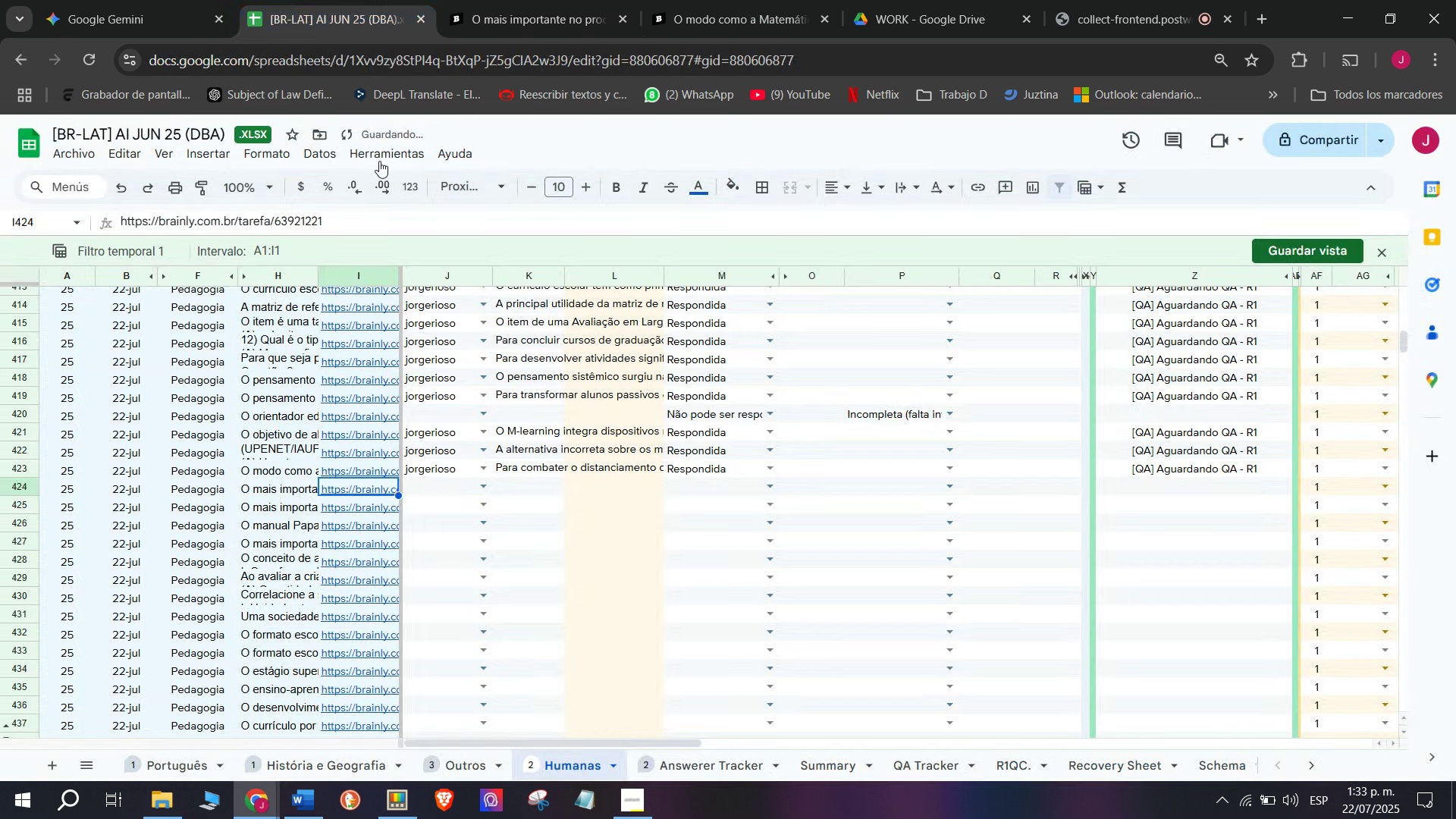 
key(Control+ControlLeft)
 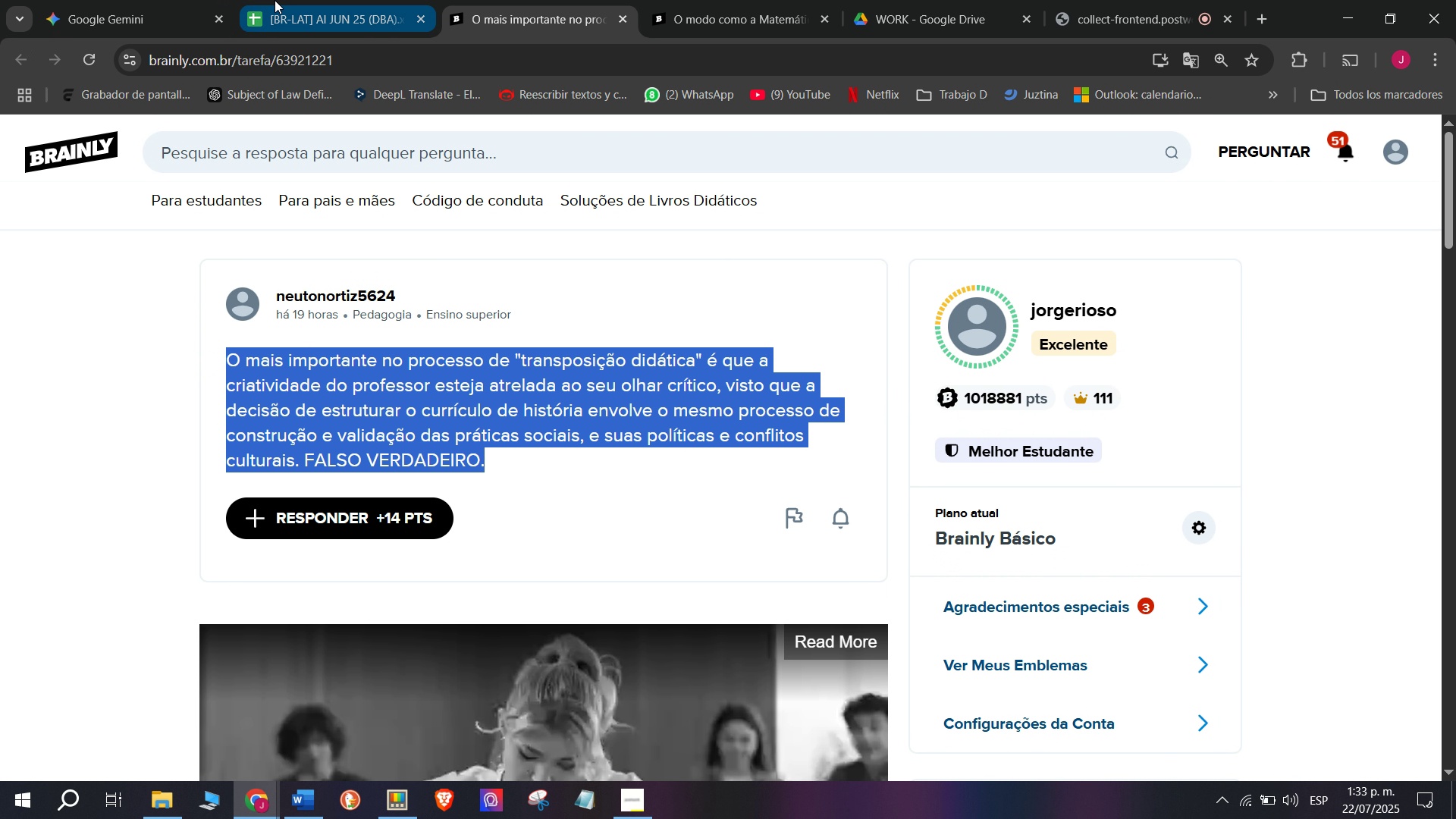 
left_click([275, 0])
 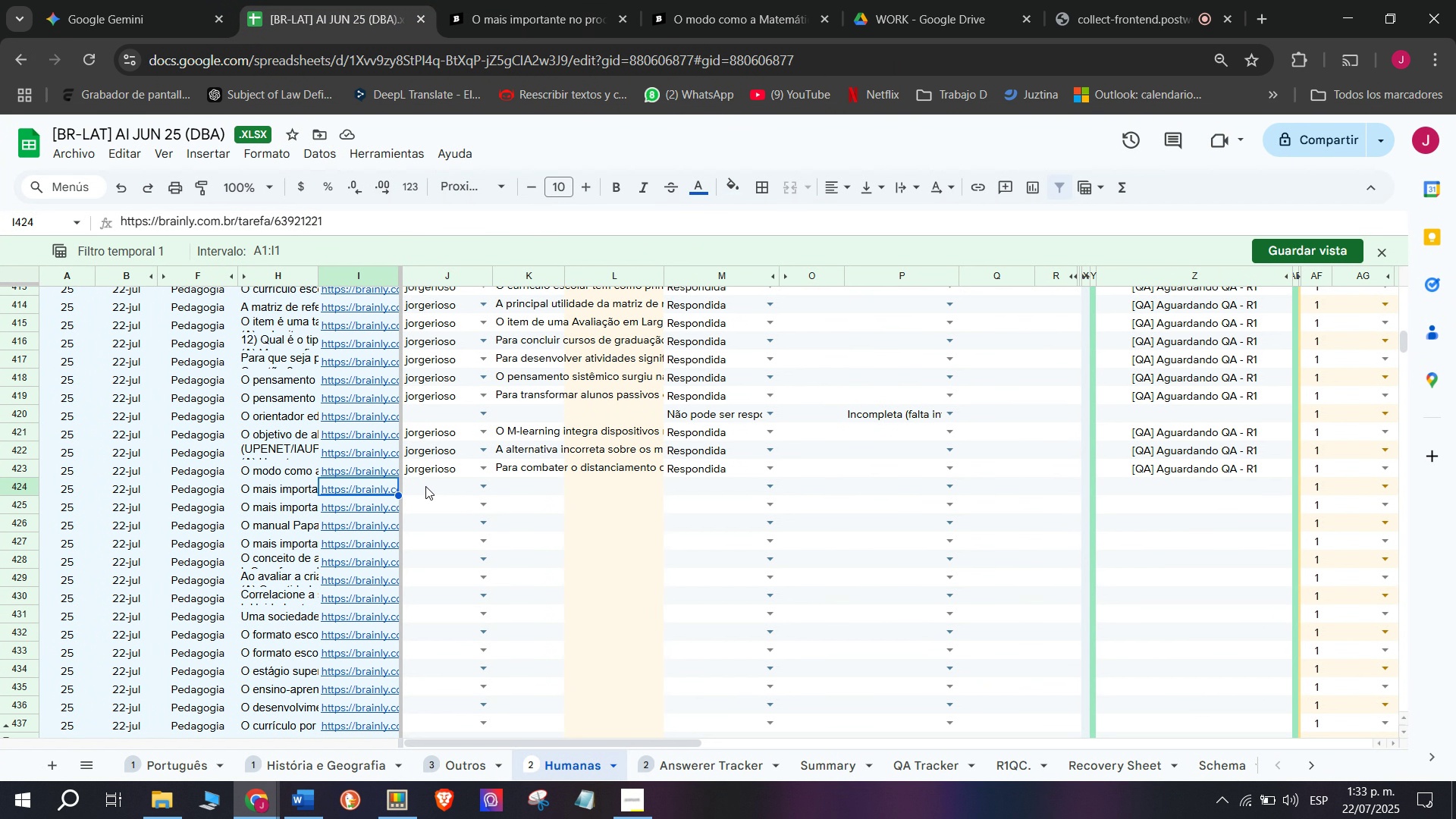 
left_click([424, 485])
 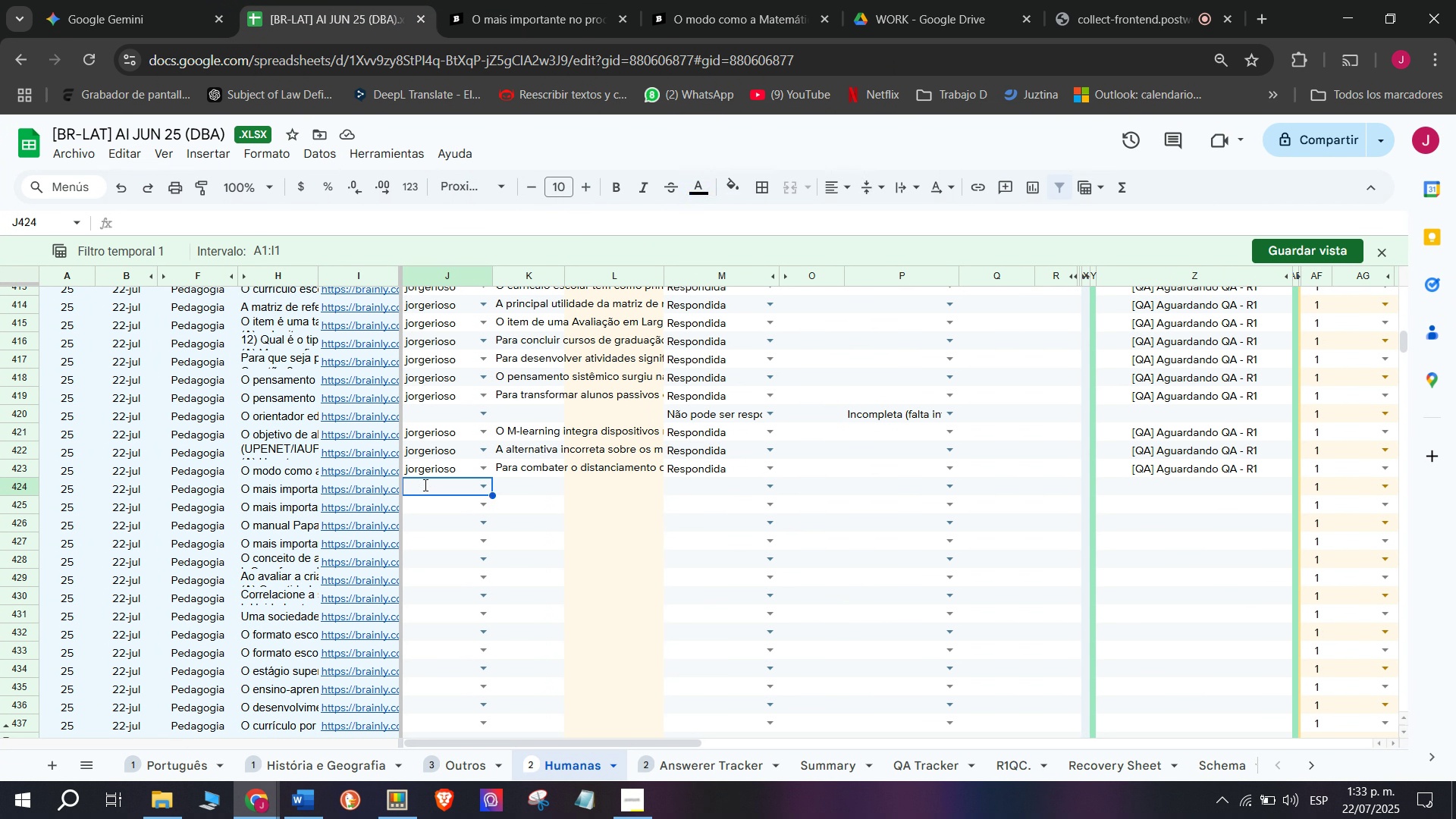 
key(J)
 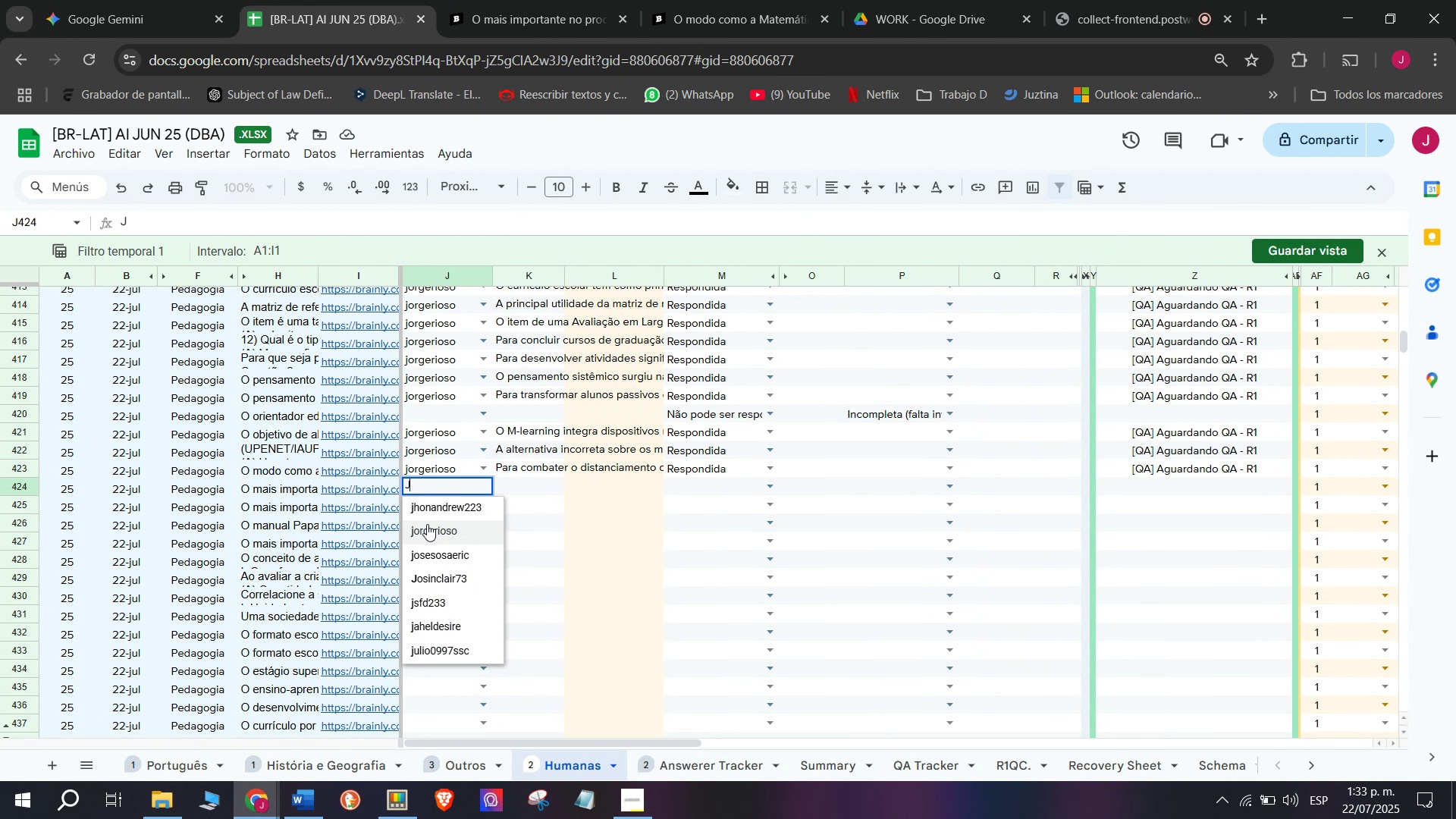 
left_click([431, 529])
 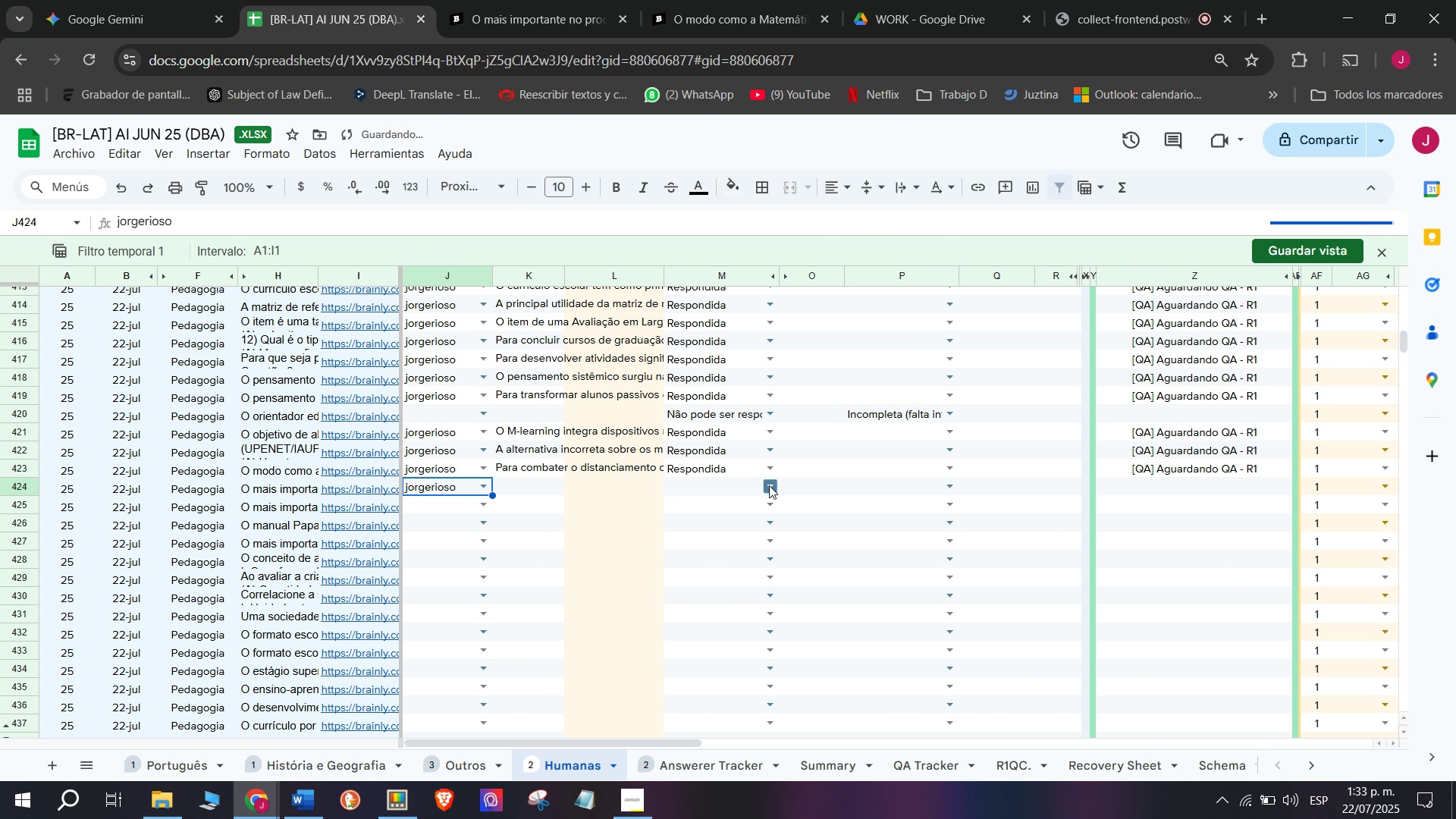 
double_click([752, 507])
 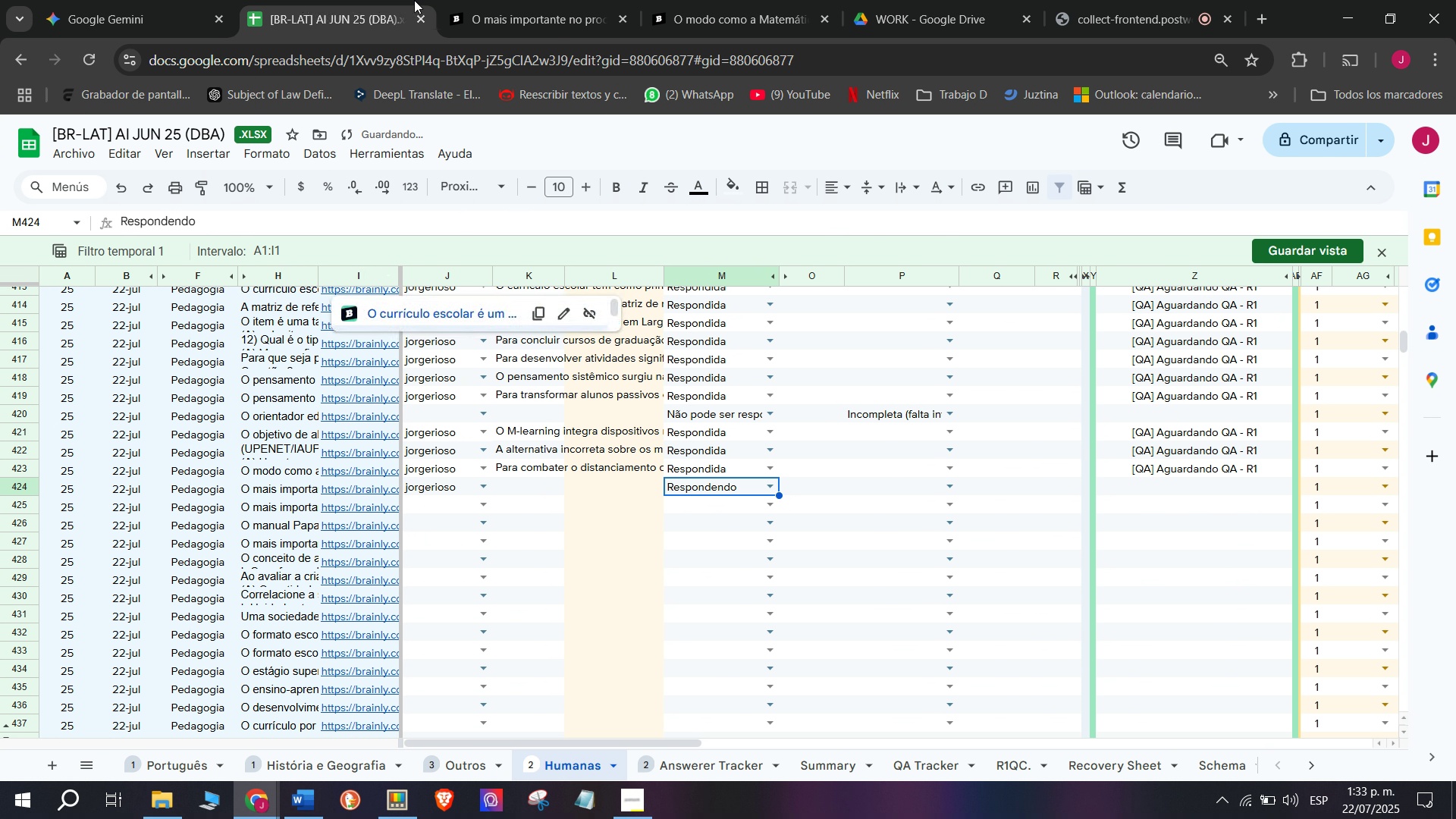 
left_click([507, 0])
 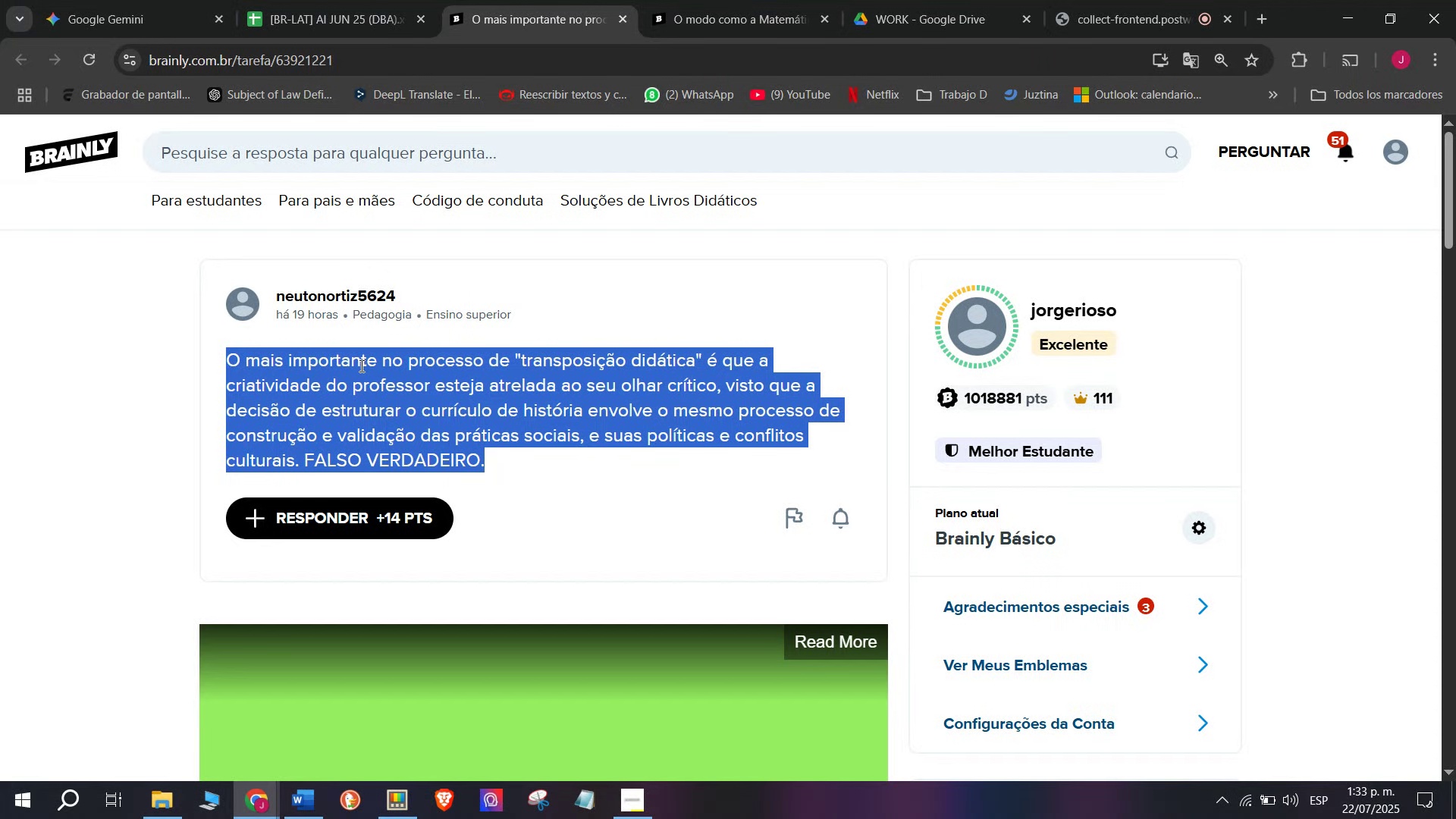 
key(Break)
 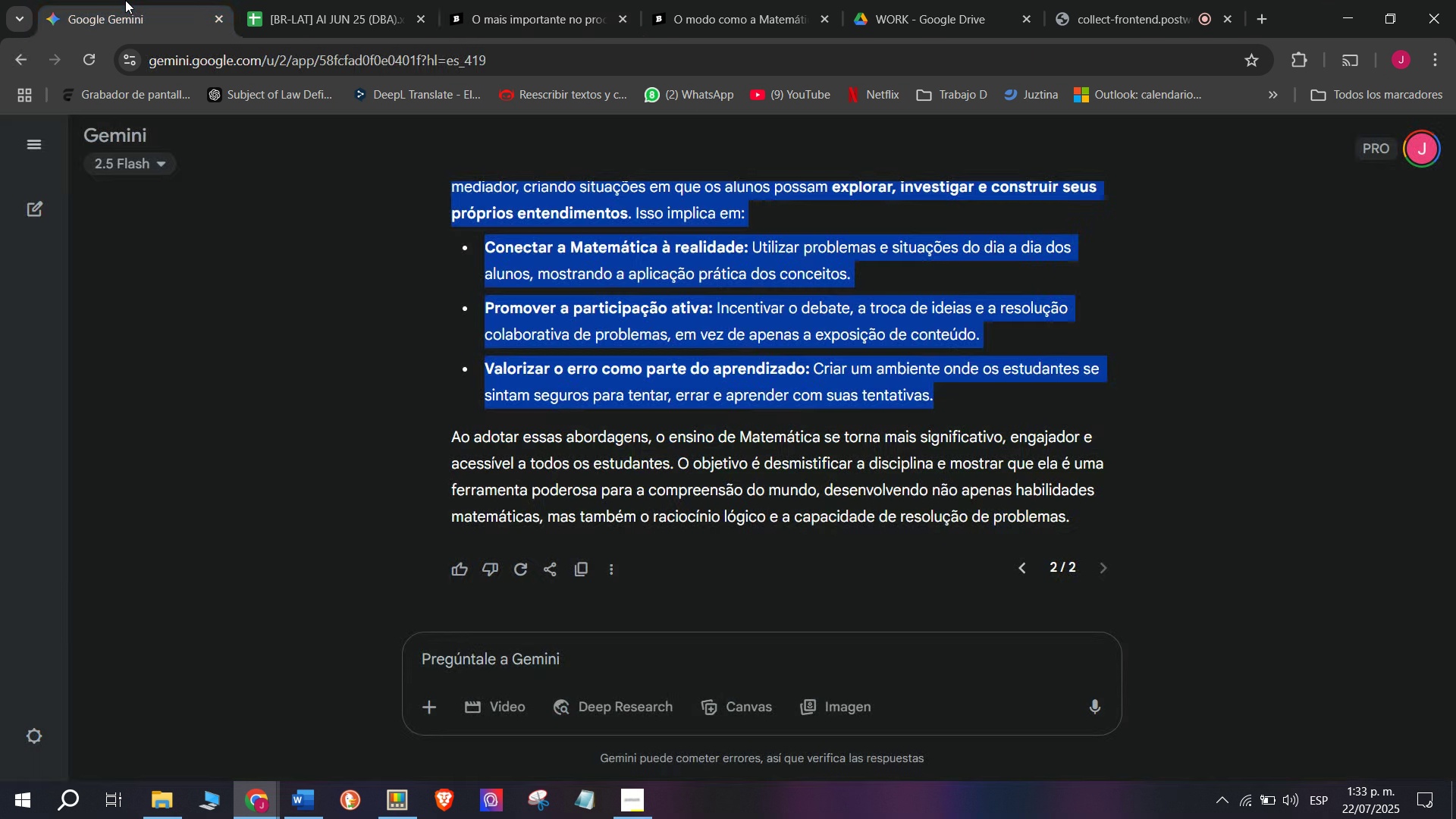 
key(Control+ControlLeft)
 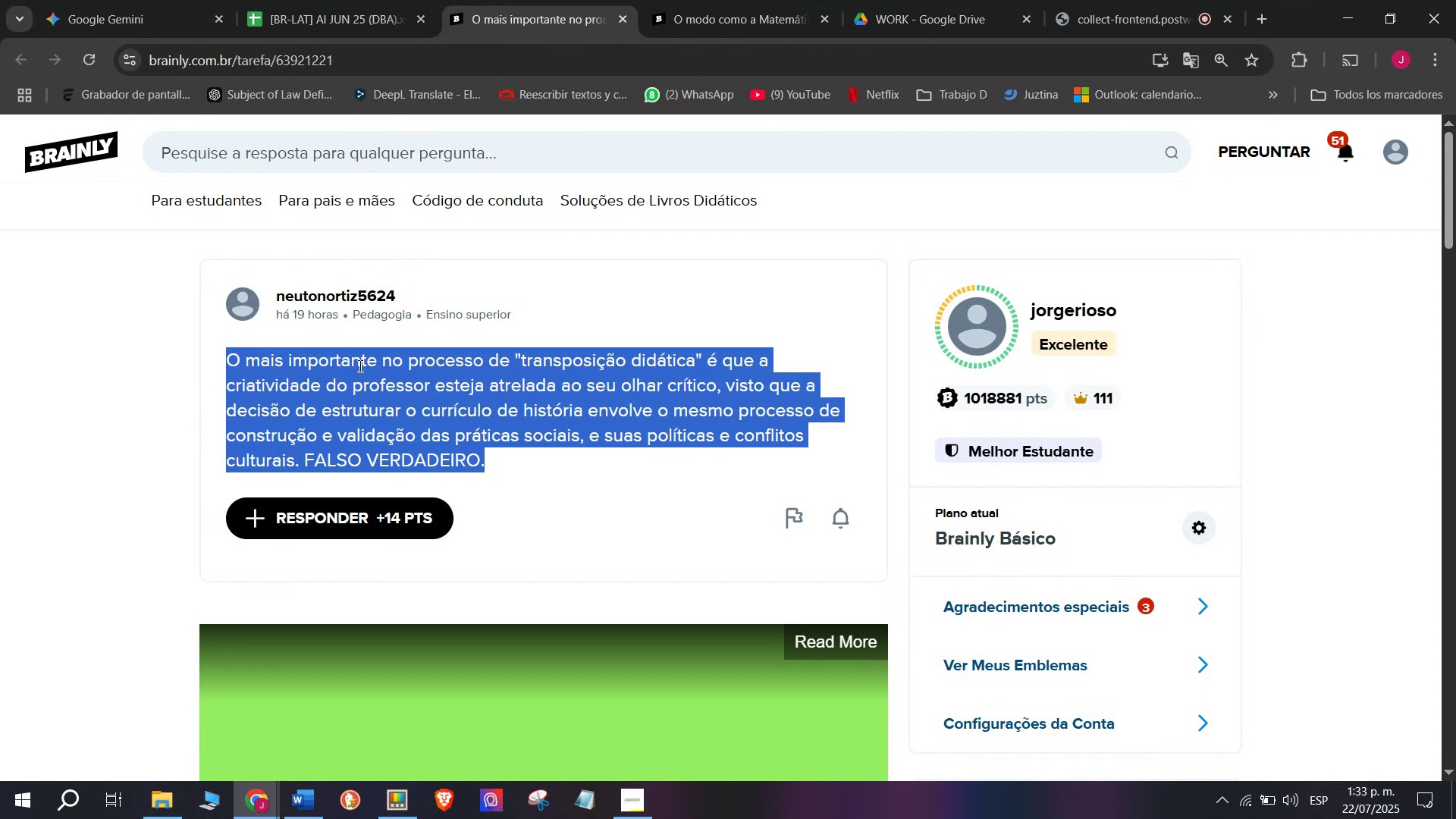 
key(Control+C)
 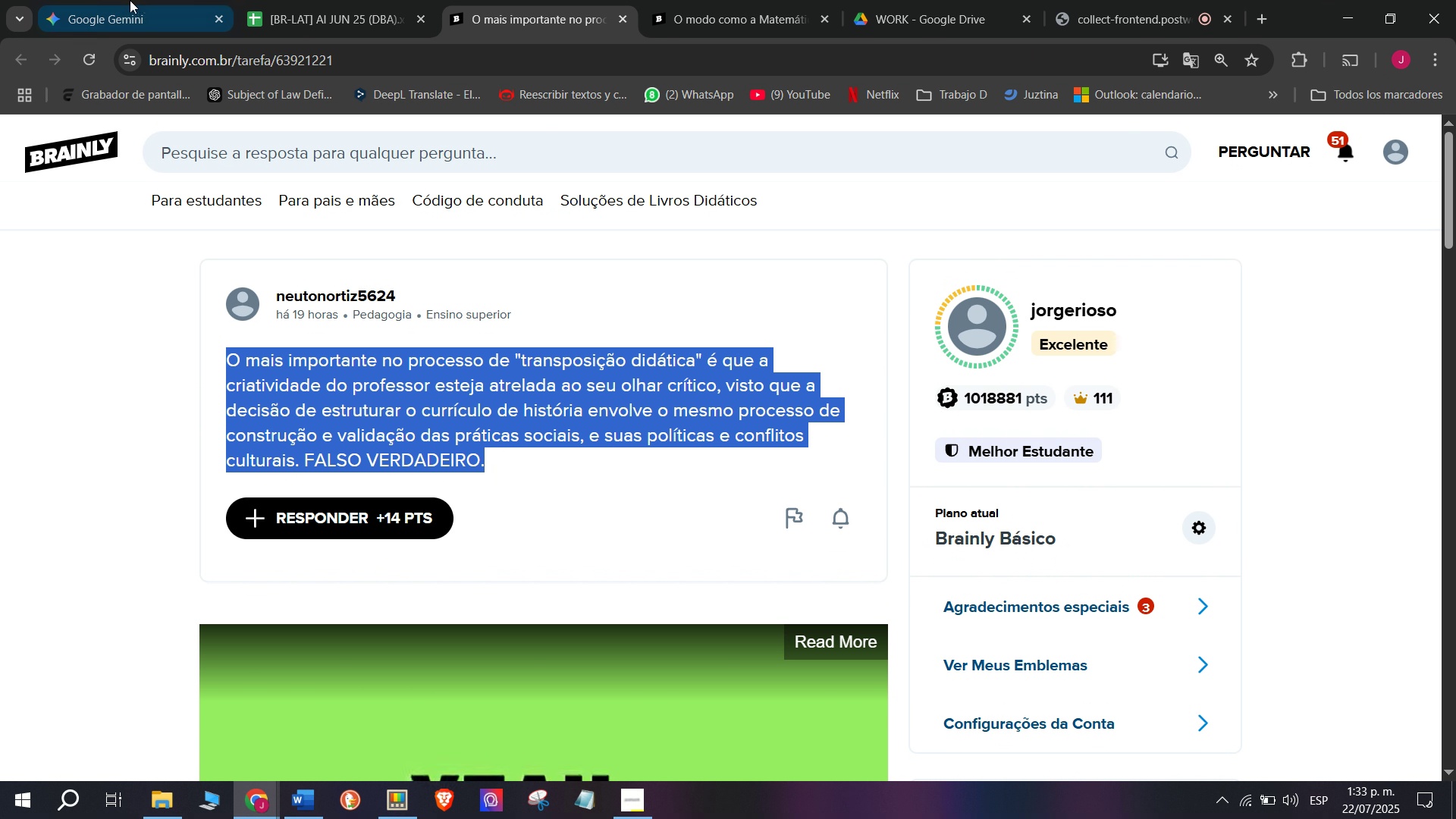 
left_click([125, 0])
 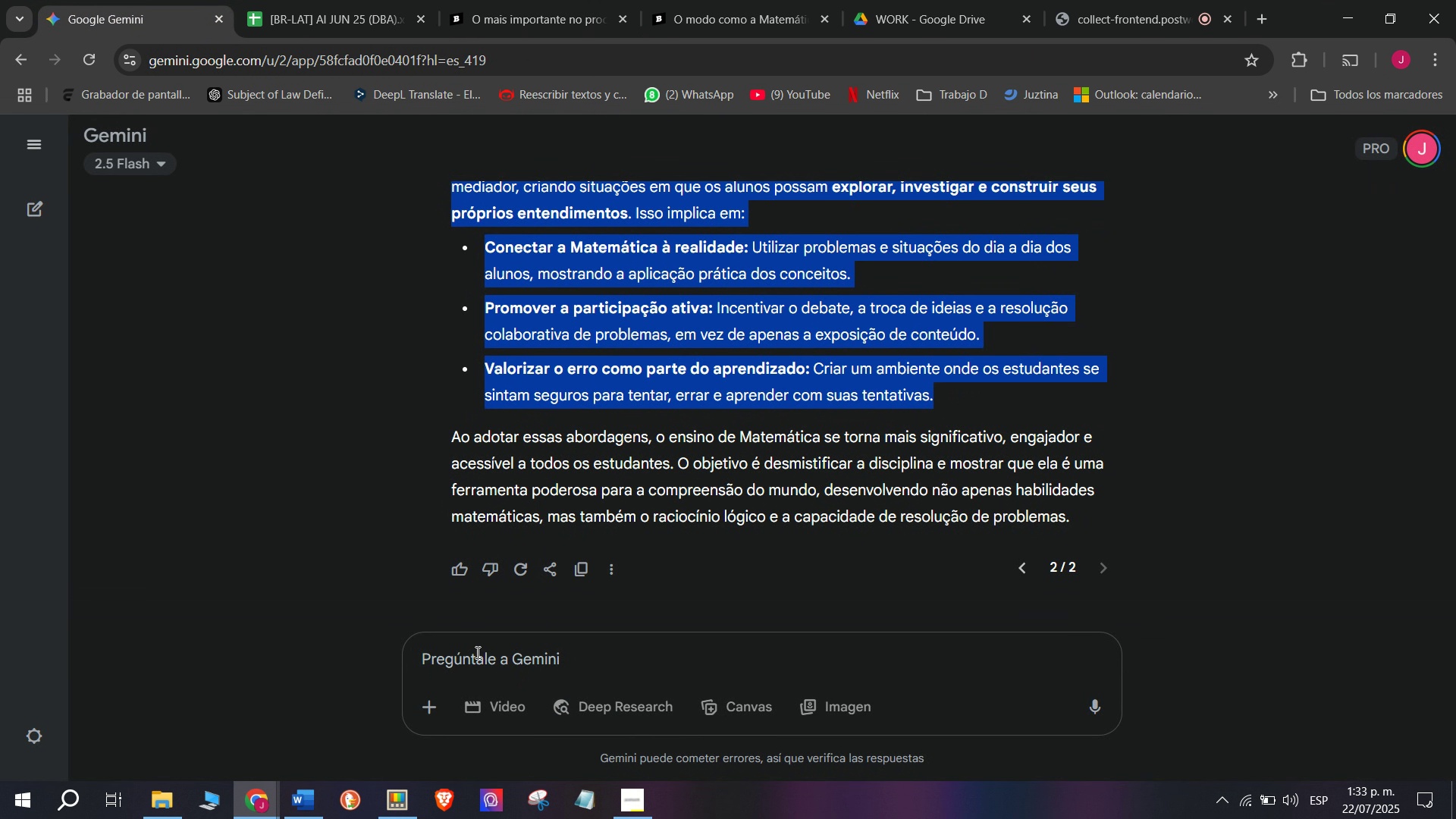 
left_click([476, 652])
 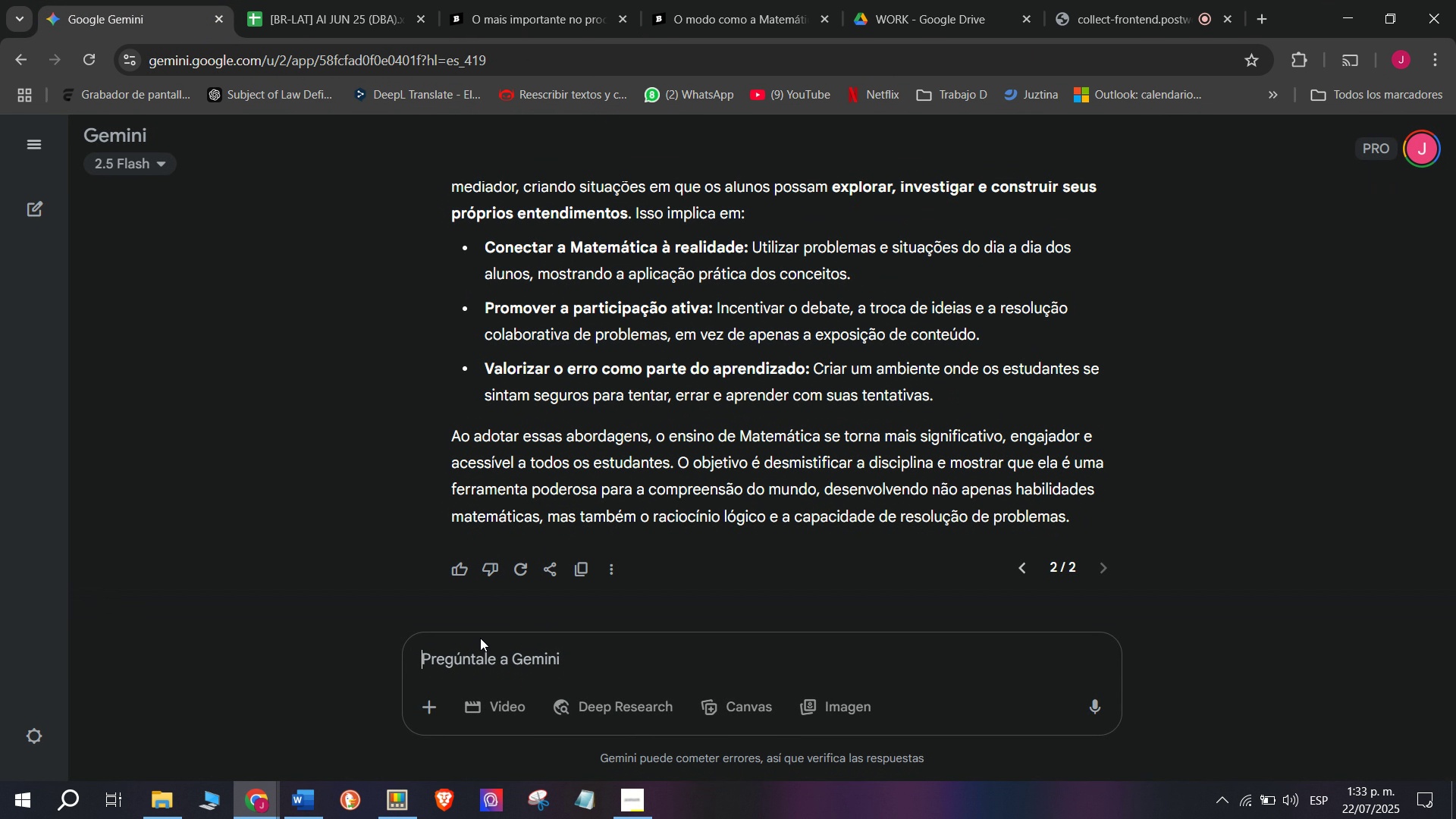 
key(Meta+MetaLeft)
 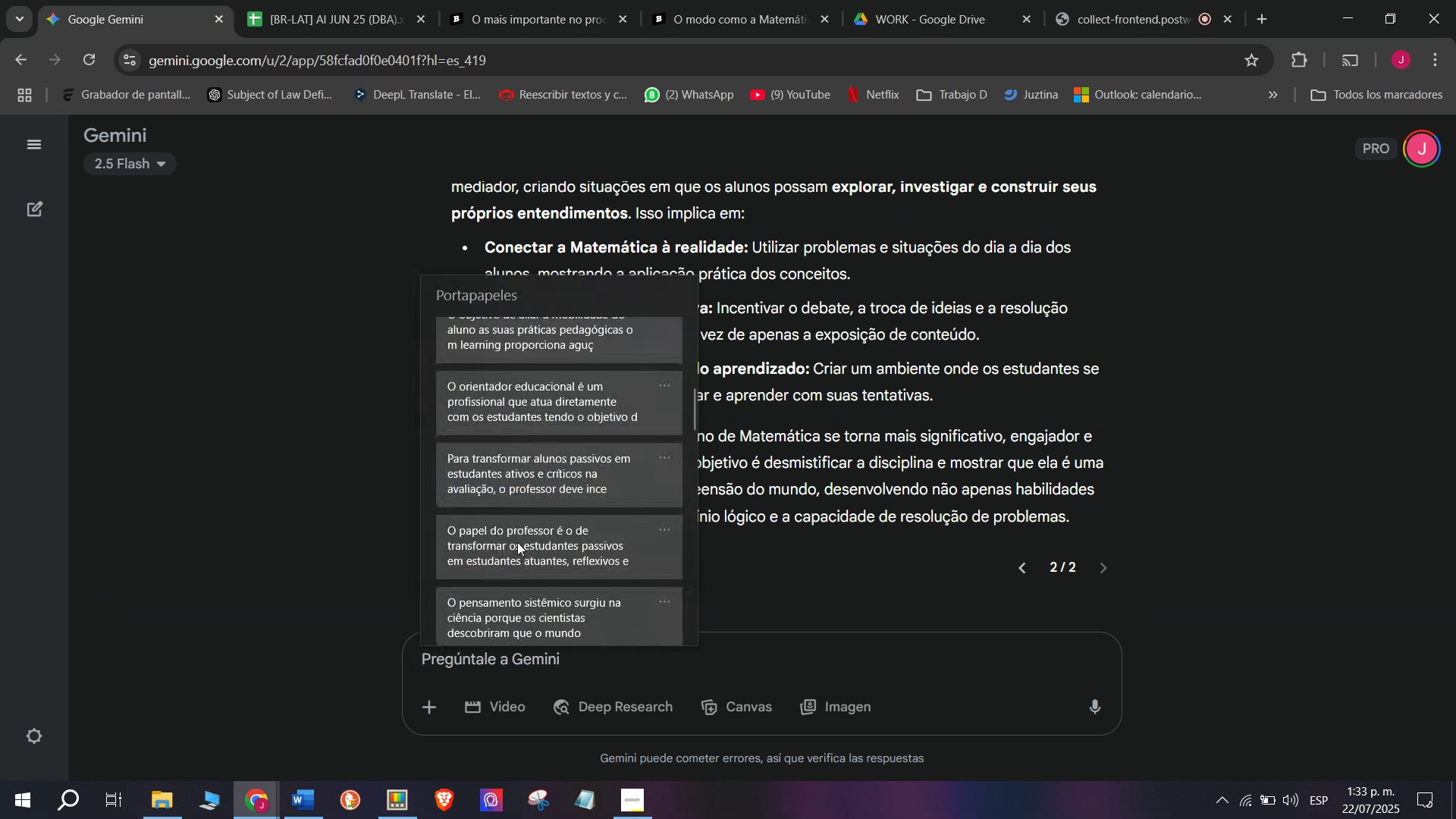 
key(C)
 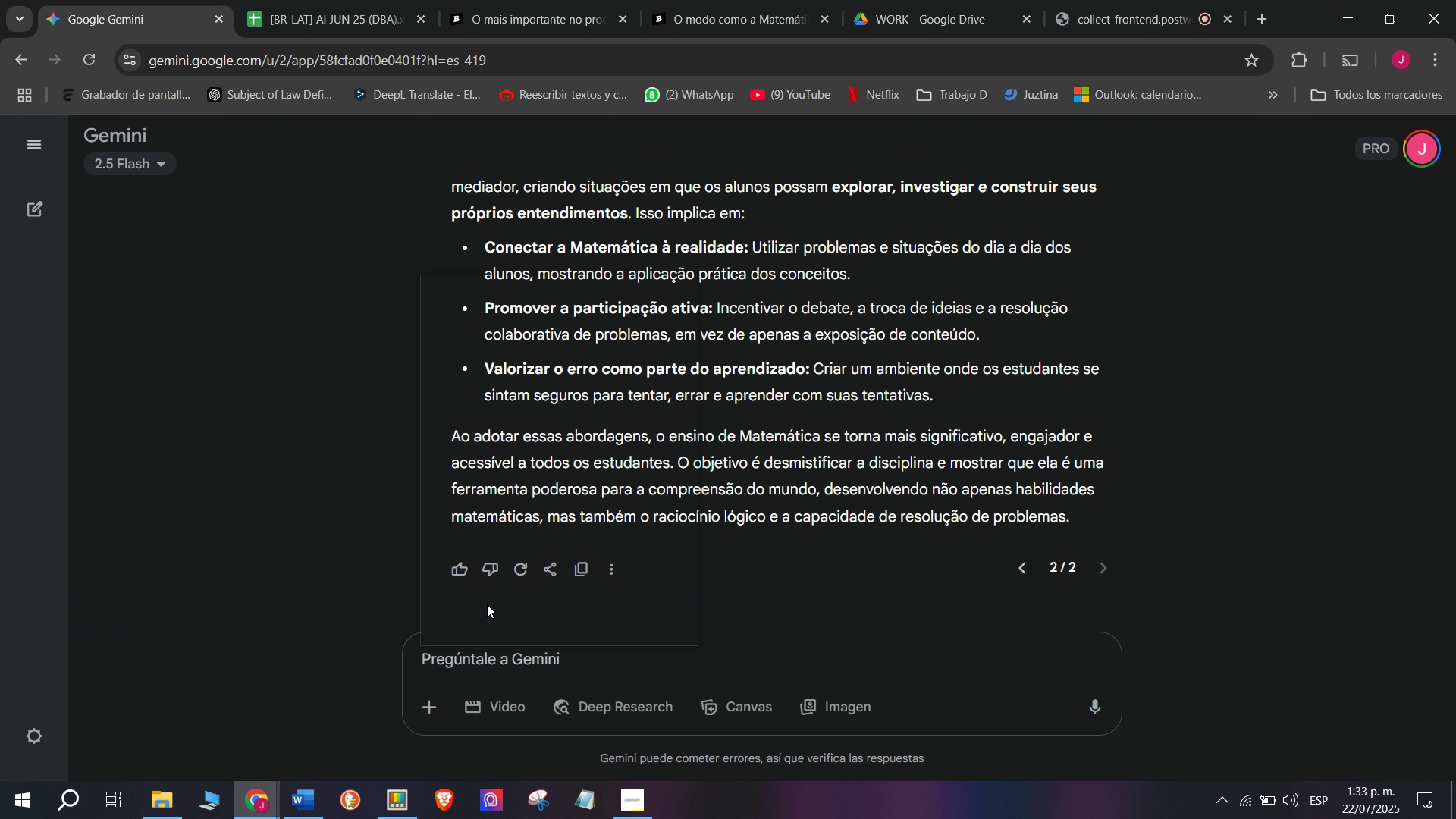 
key(Meta+V)
 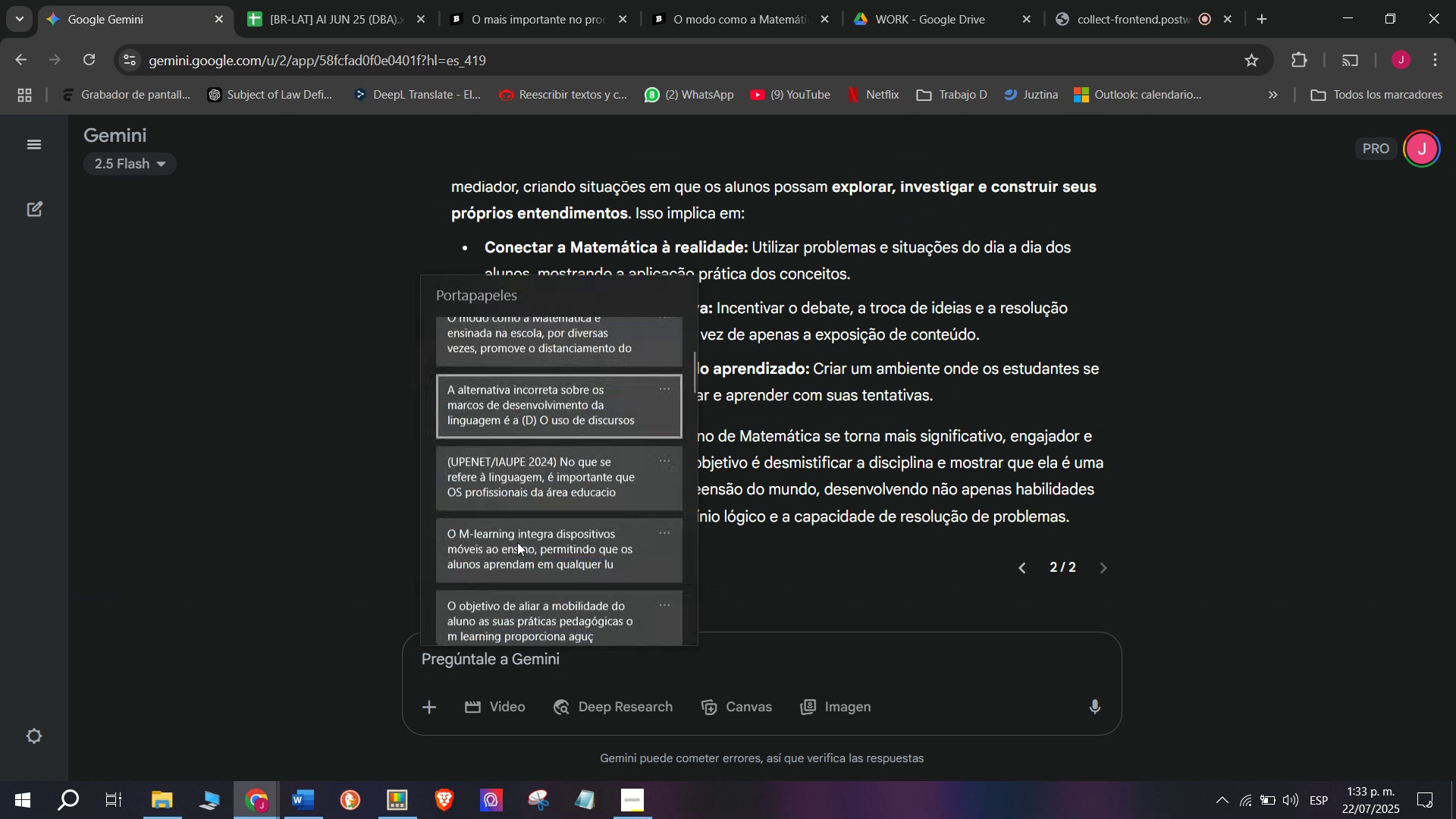 
scroll: coordinate [517, 542], scroll_direction: down, amount: 25.0
 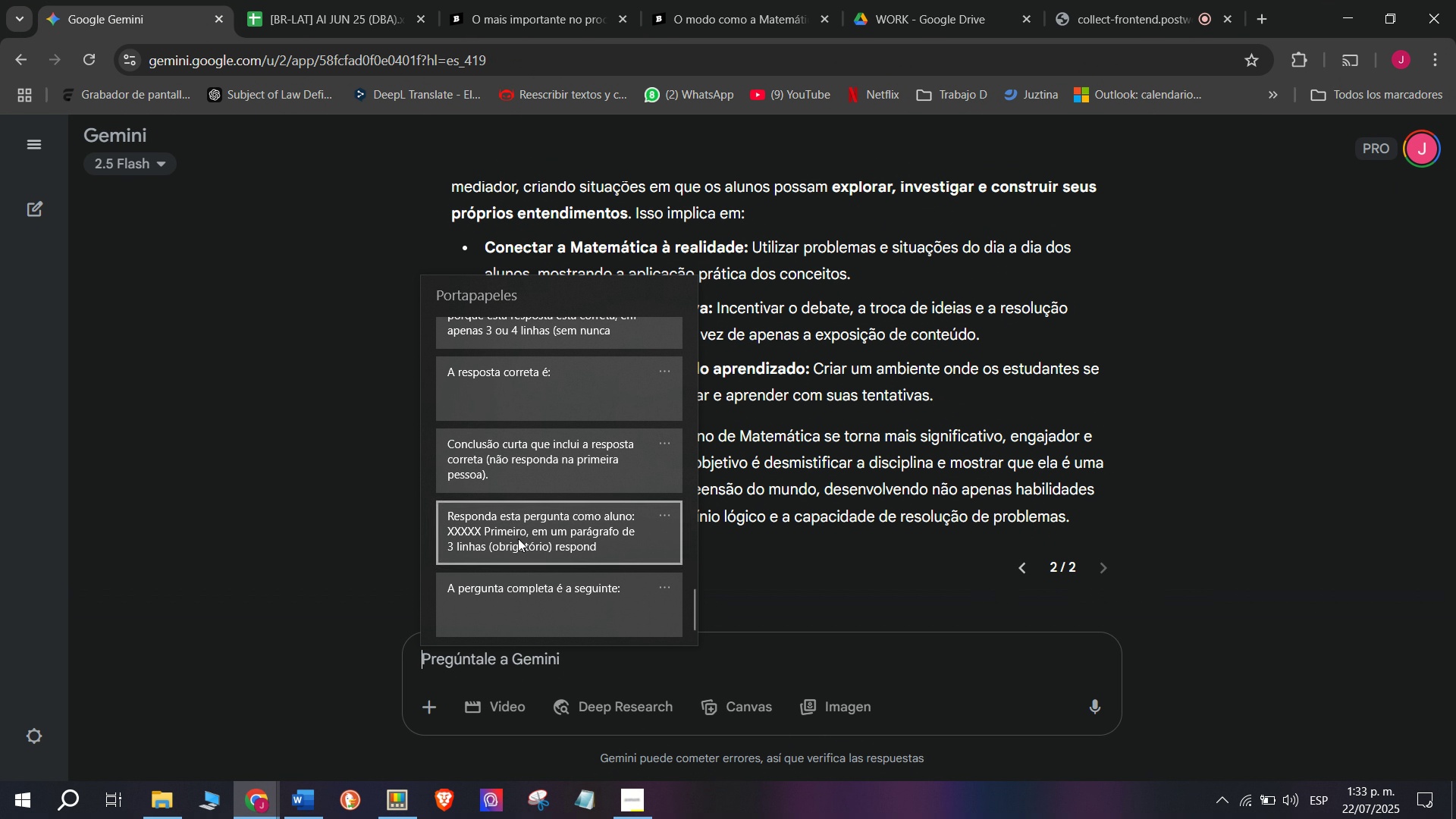 
left_click([518, 538])
 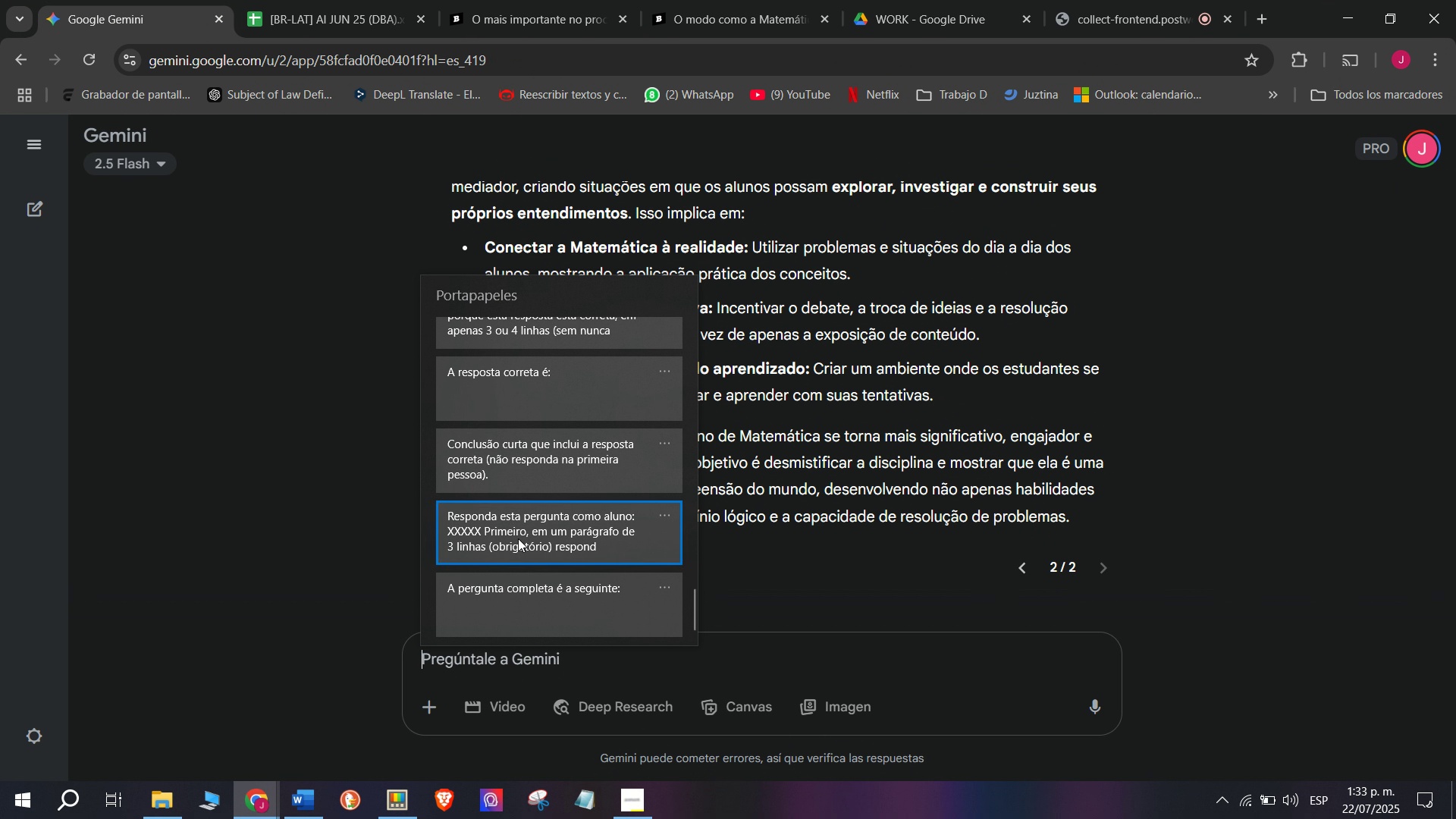 
key(Control+ControlLeft)
 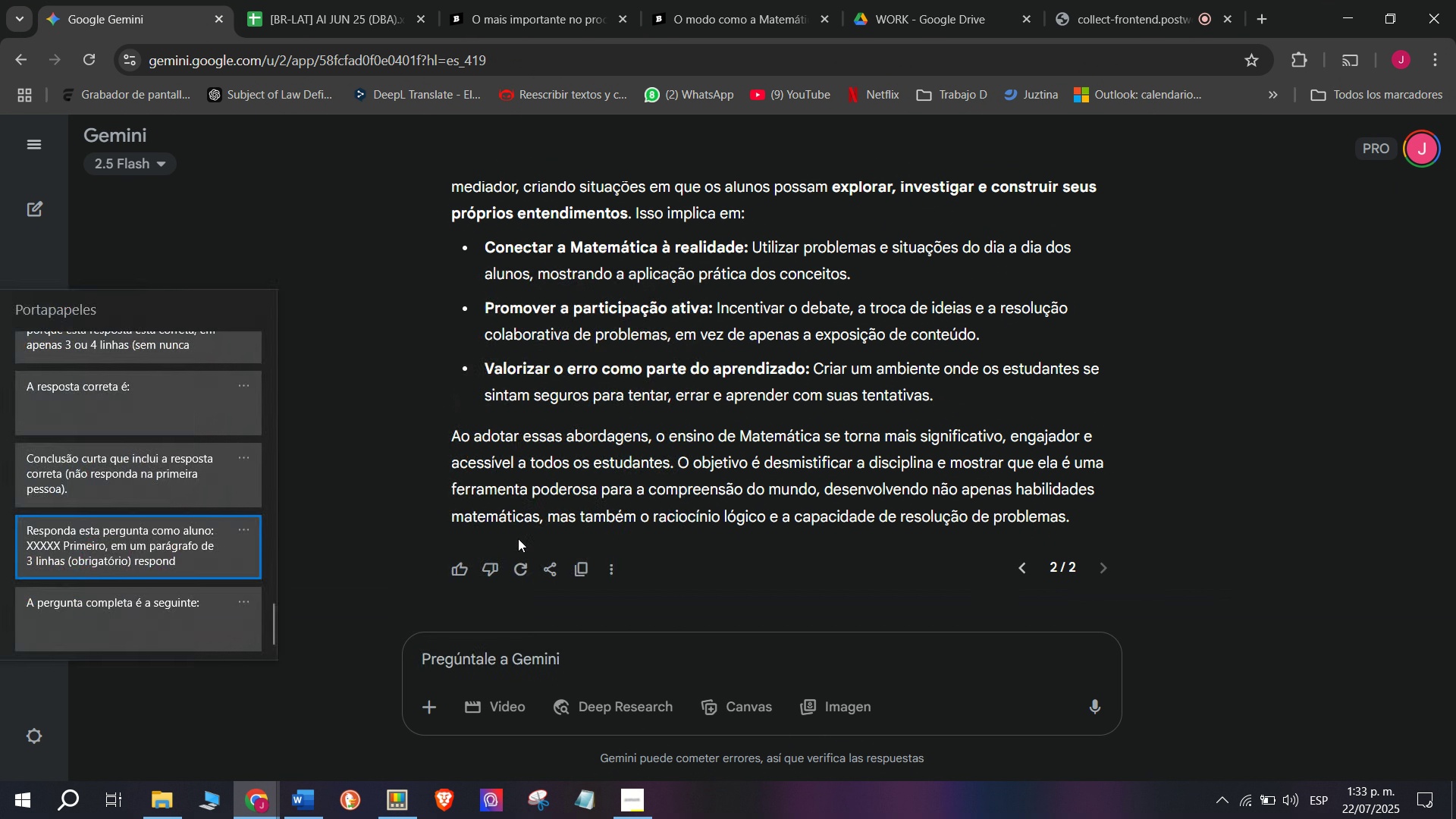 
key(Control+V)
 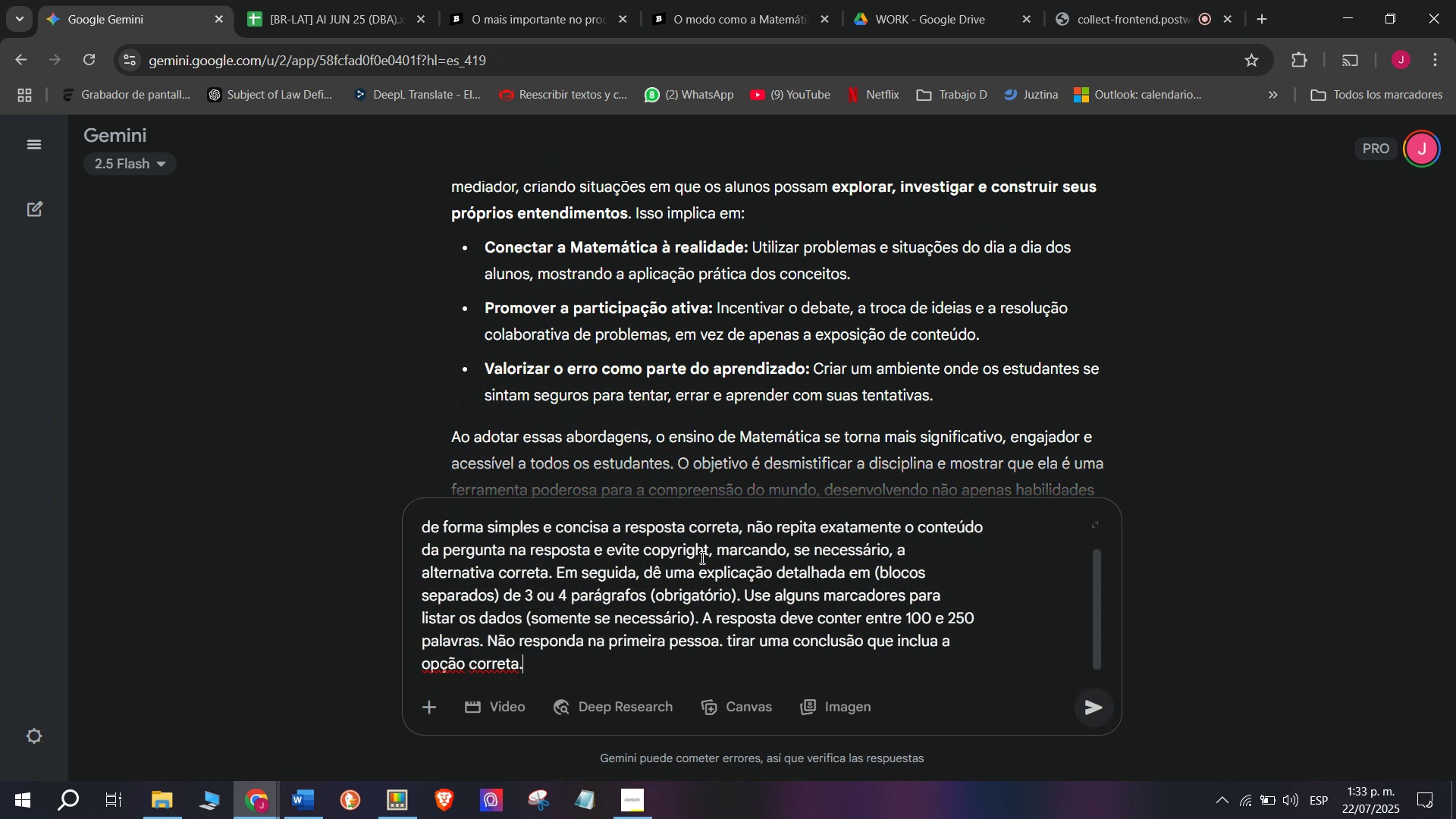 
scroll: coordinate [706, 557], scroll_direction: up, amount: 3.0
 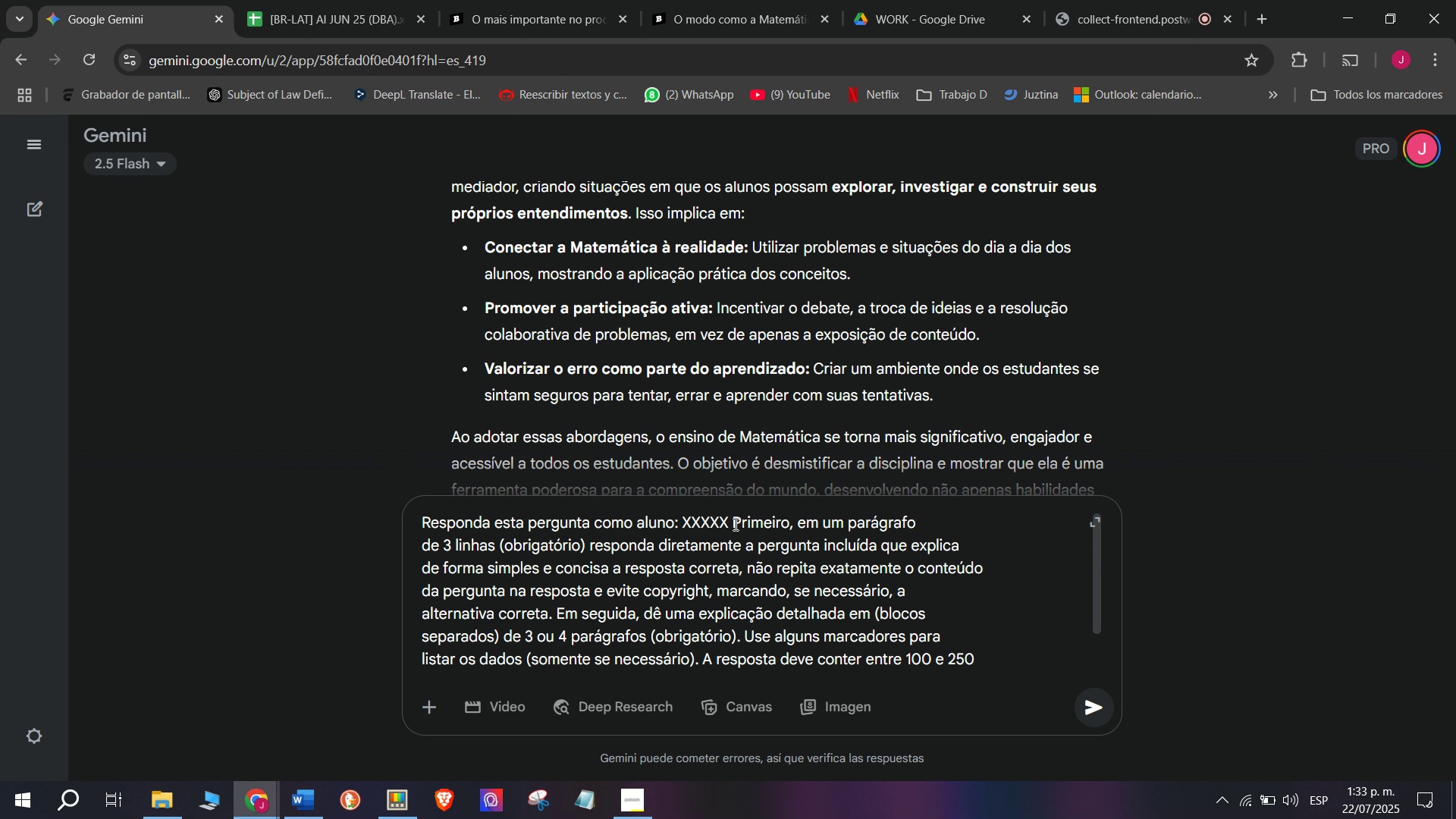 
left_click_drag(start_coordinate=[733, 526], to_coordinate=[685, 529])
 